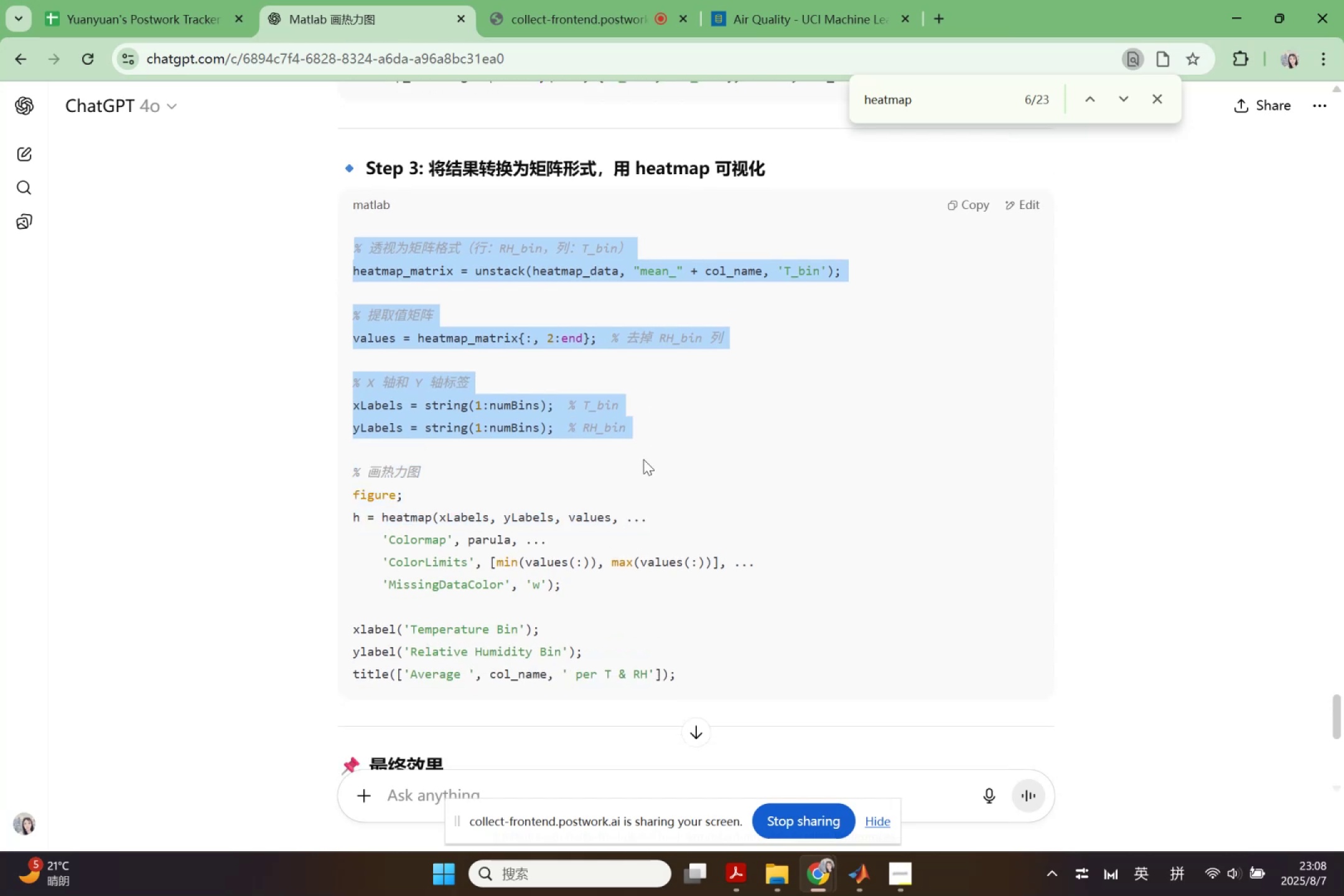 
key(Control+C)
 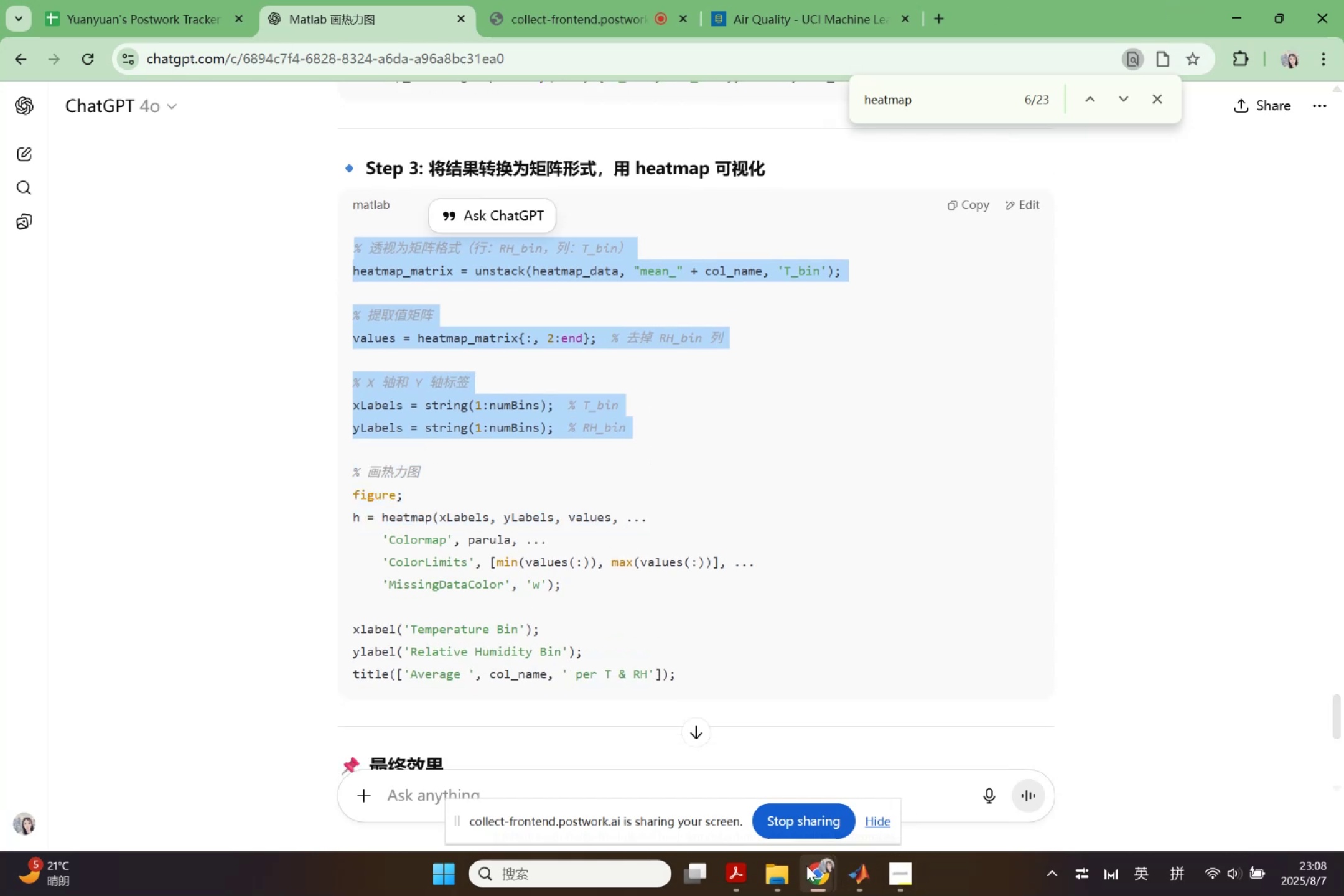 
left_click([750, 778])
 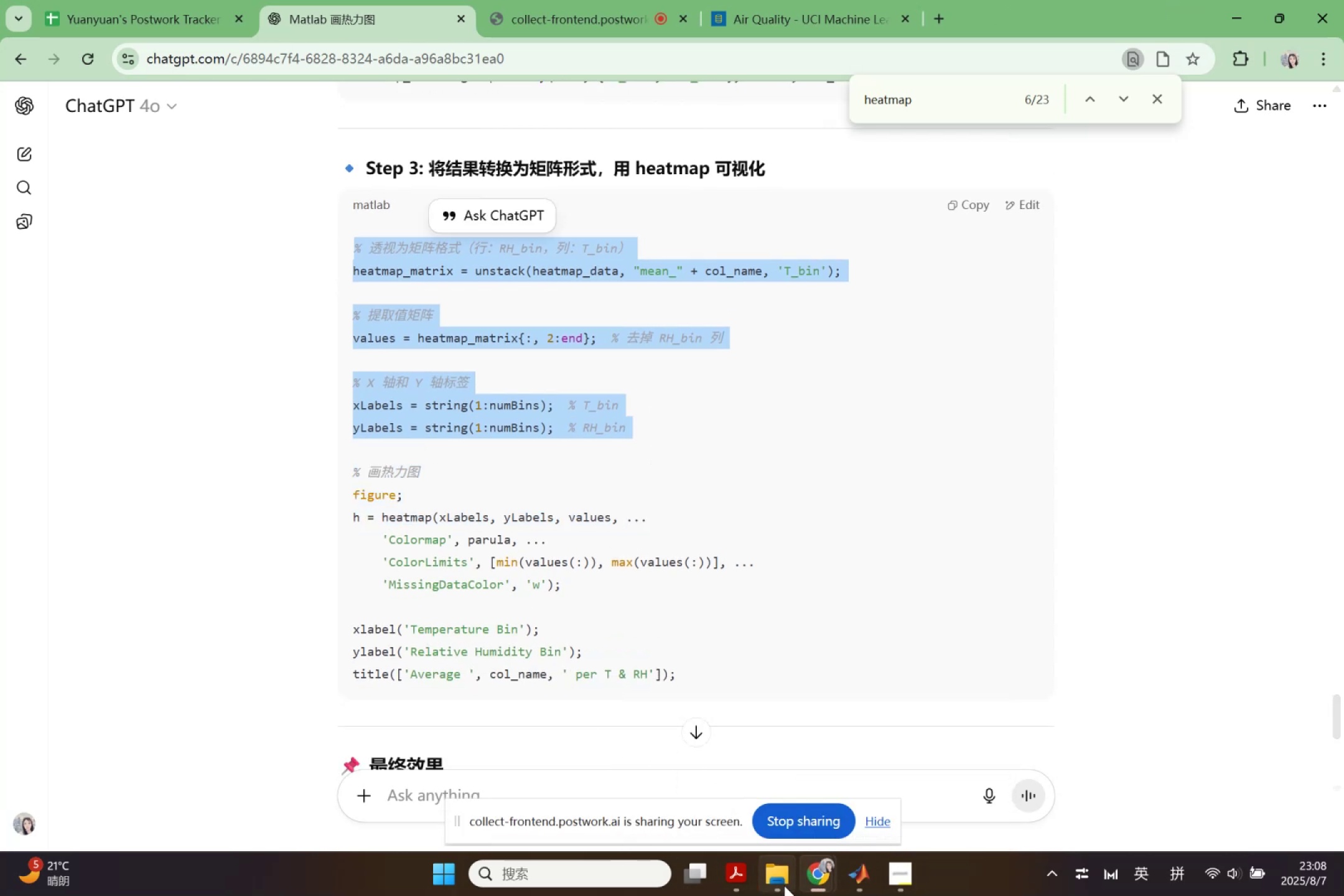 
left_click([856, 879])
 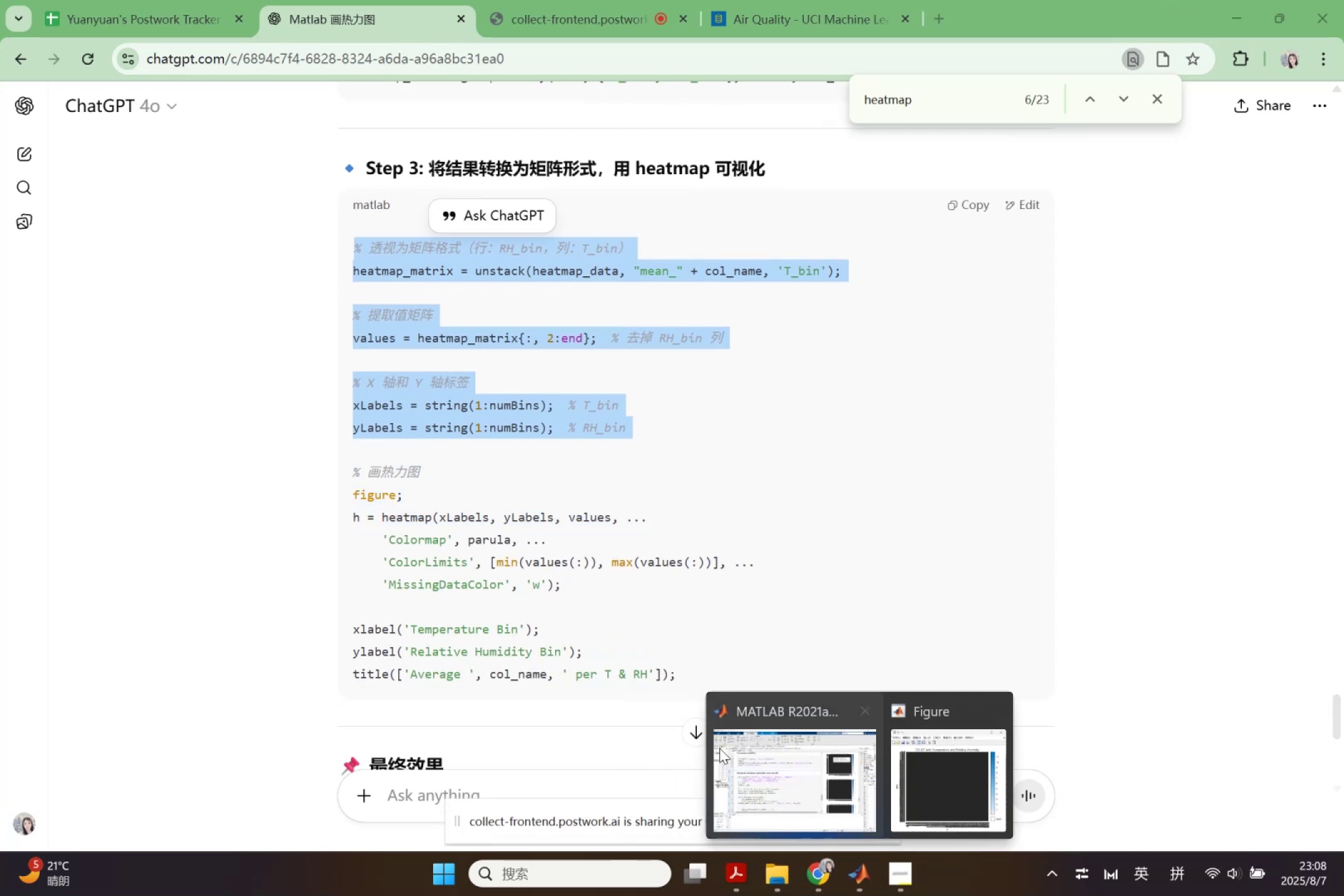 
left_click([793, 763])
 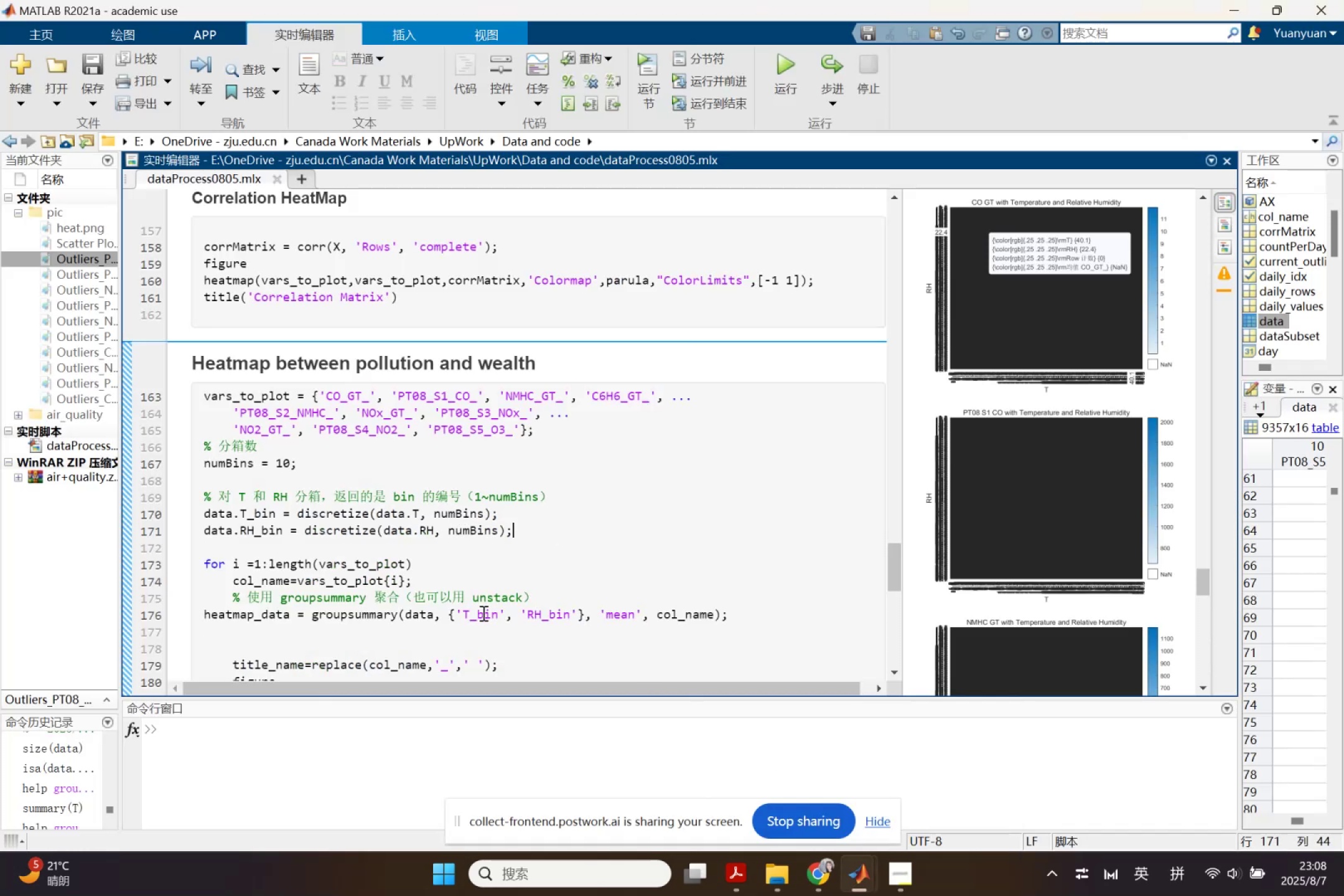 
scroll: coordinate [482, 613], scroll_direction: down, amount: 1.0
 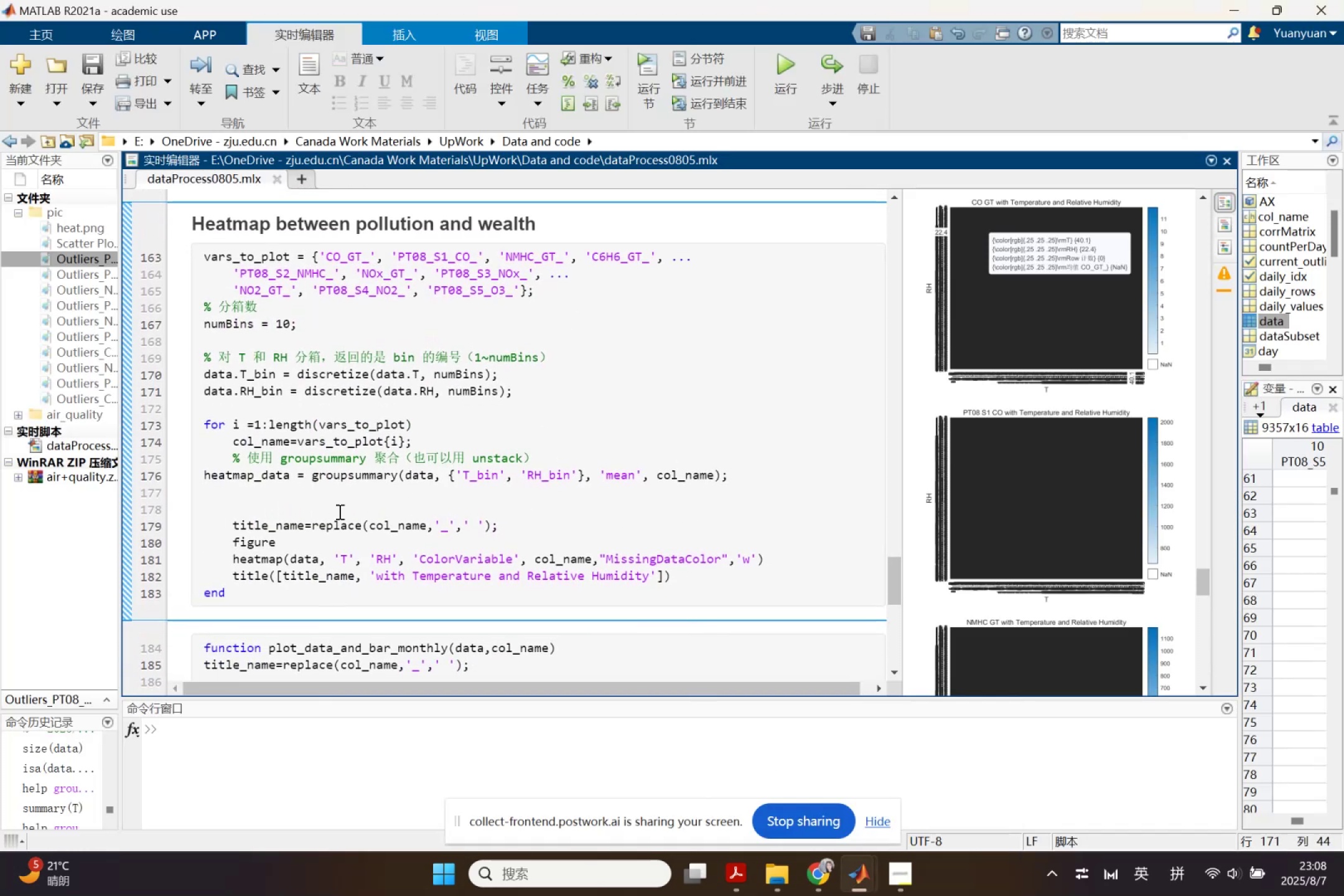 
left_click([328, 500])
 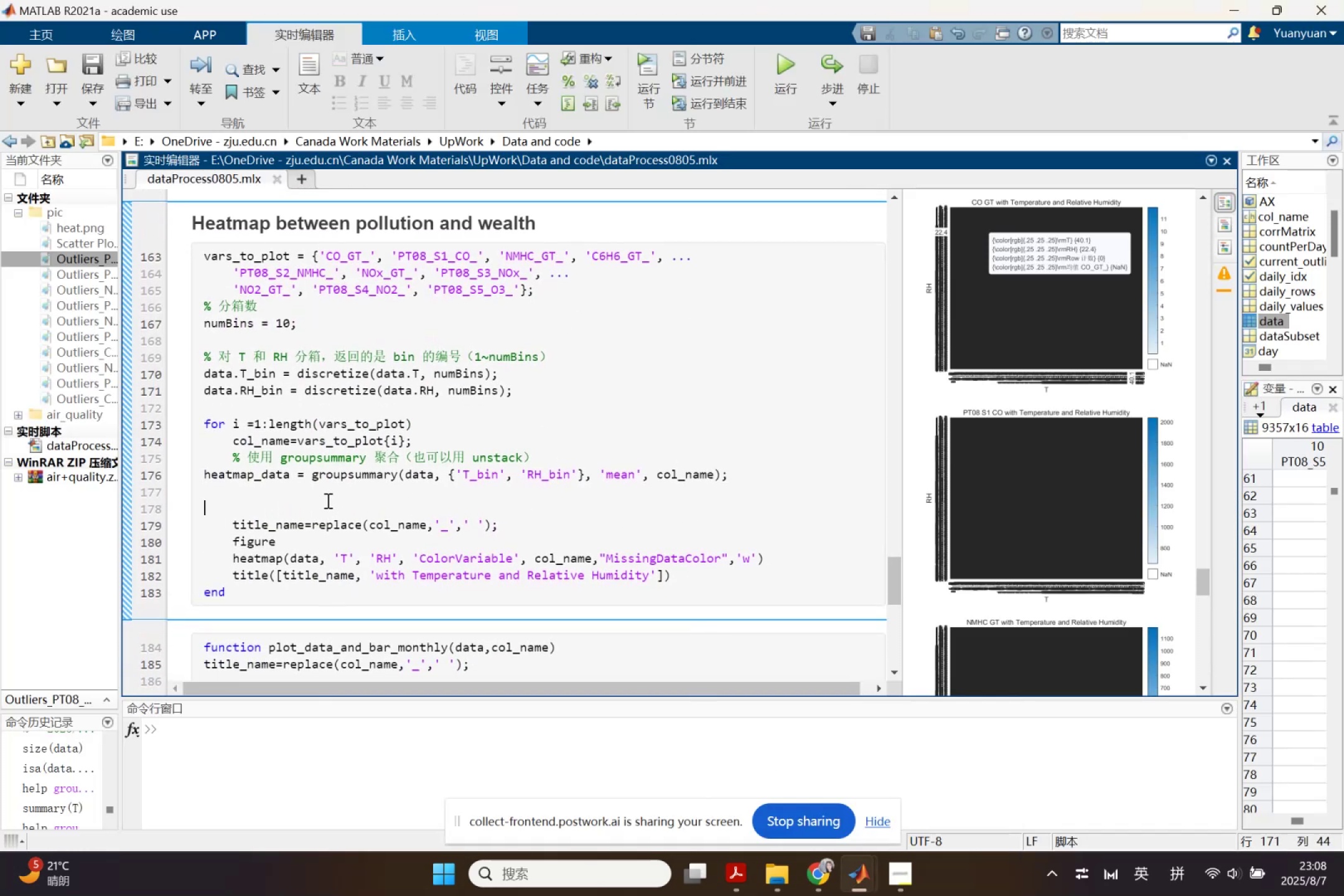 
key(Control+ControlLeft)
 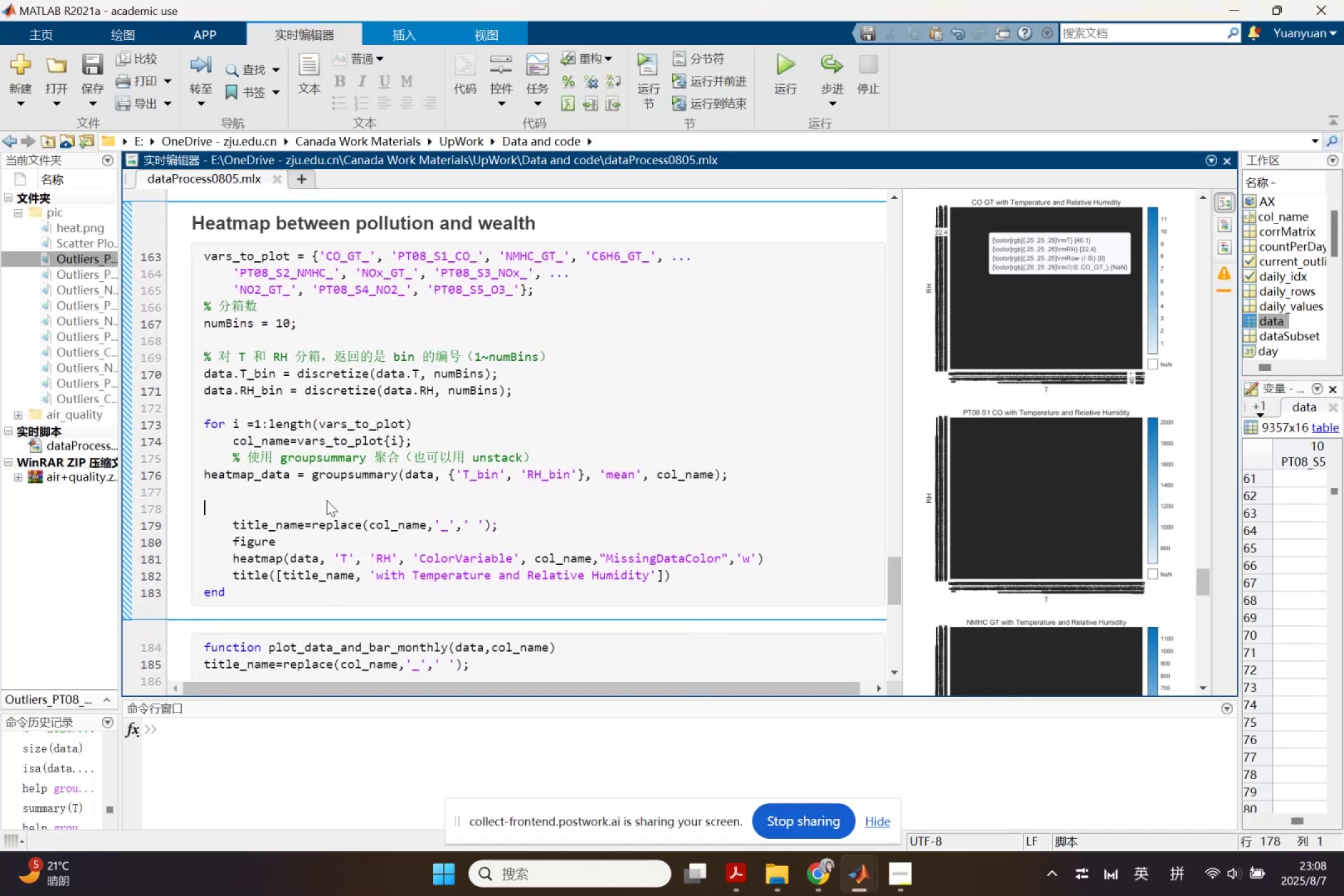 
key(Control+V)
 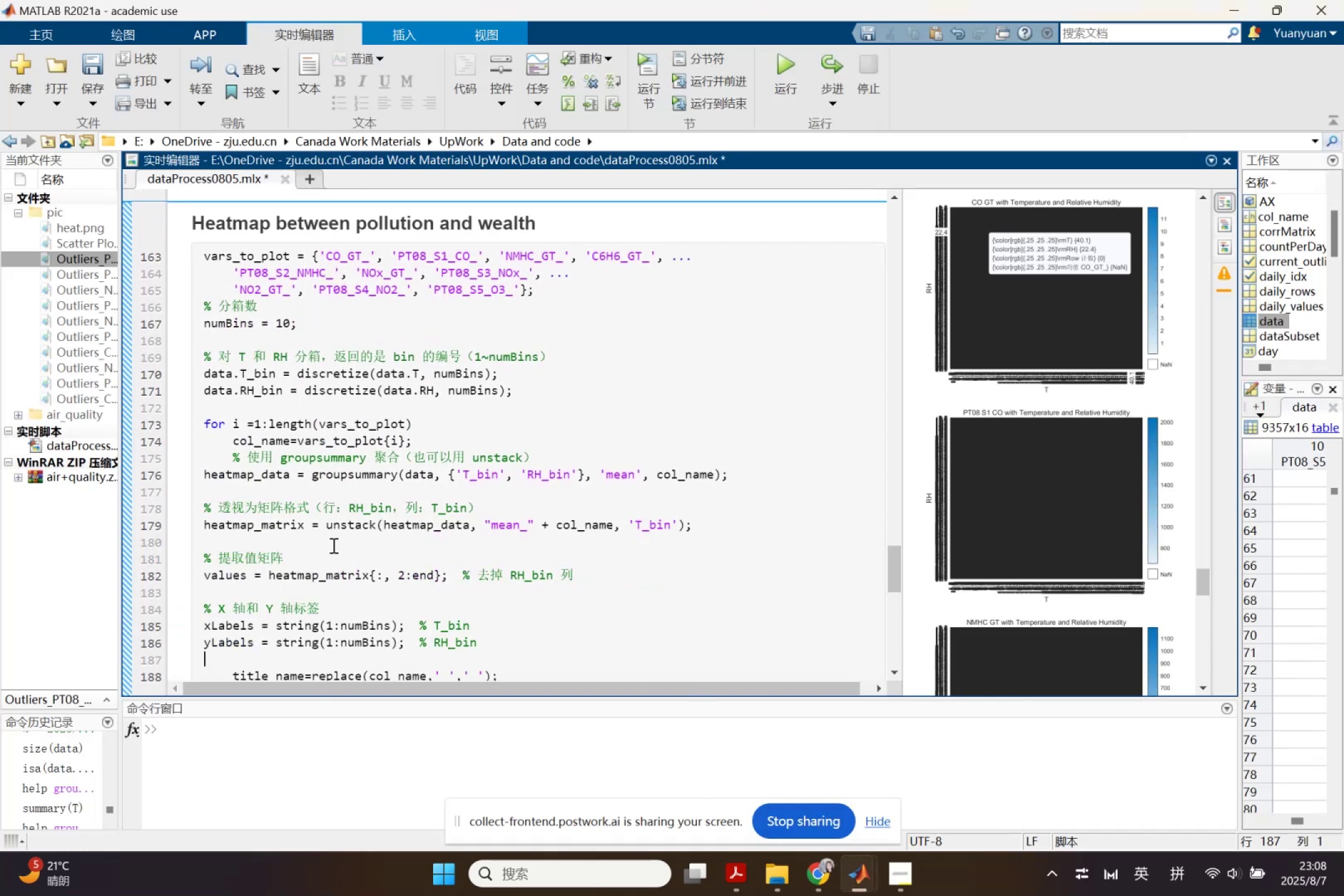 
scroll: coordinate [334, 546], scroll_direction: down, amount: 1.0
 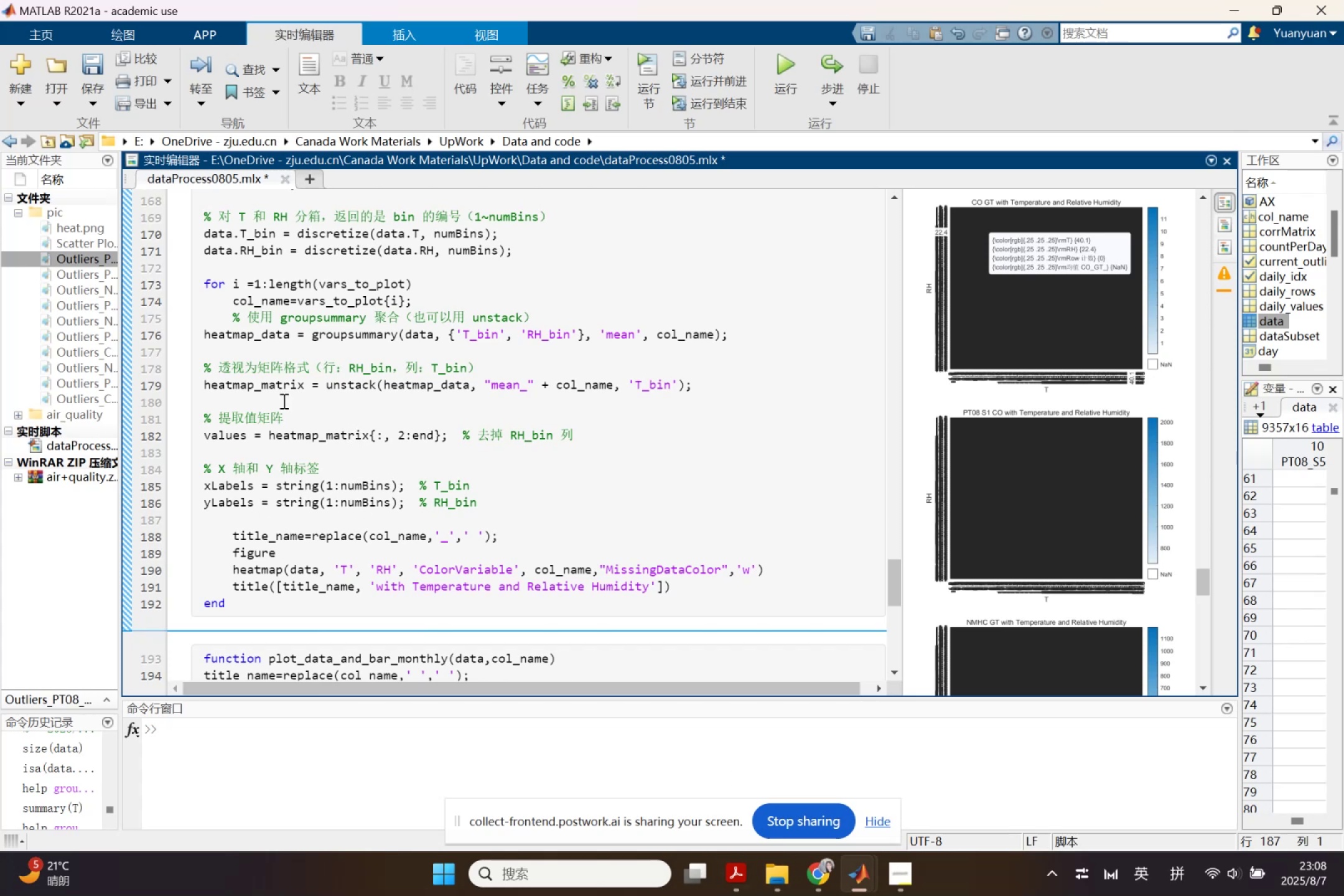 
wait(12.8)
 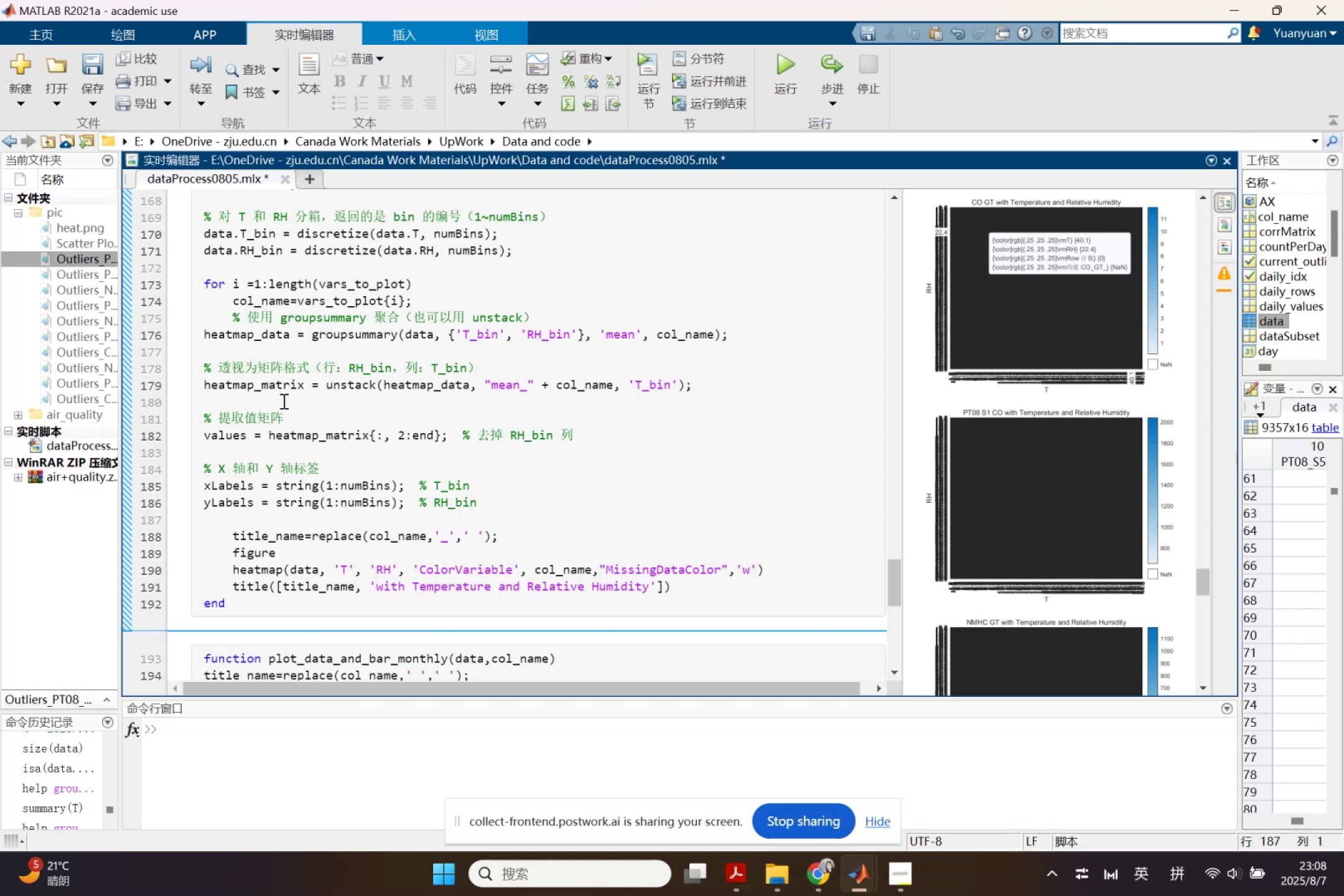 
left_click([816, 870])
 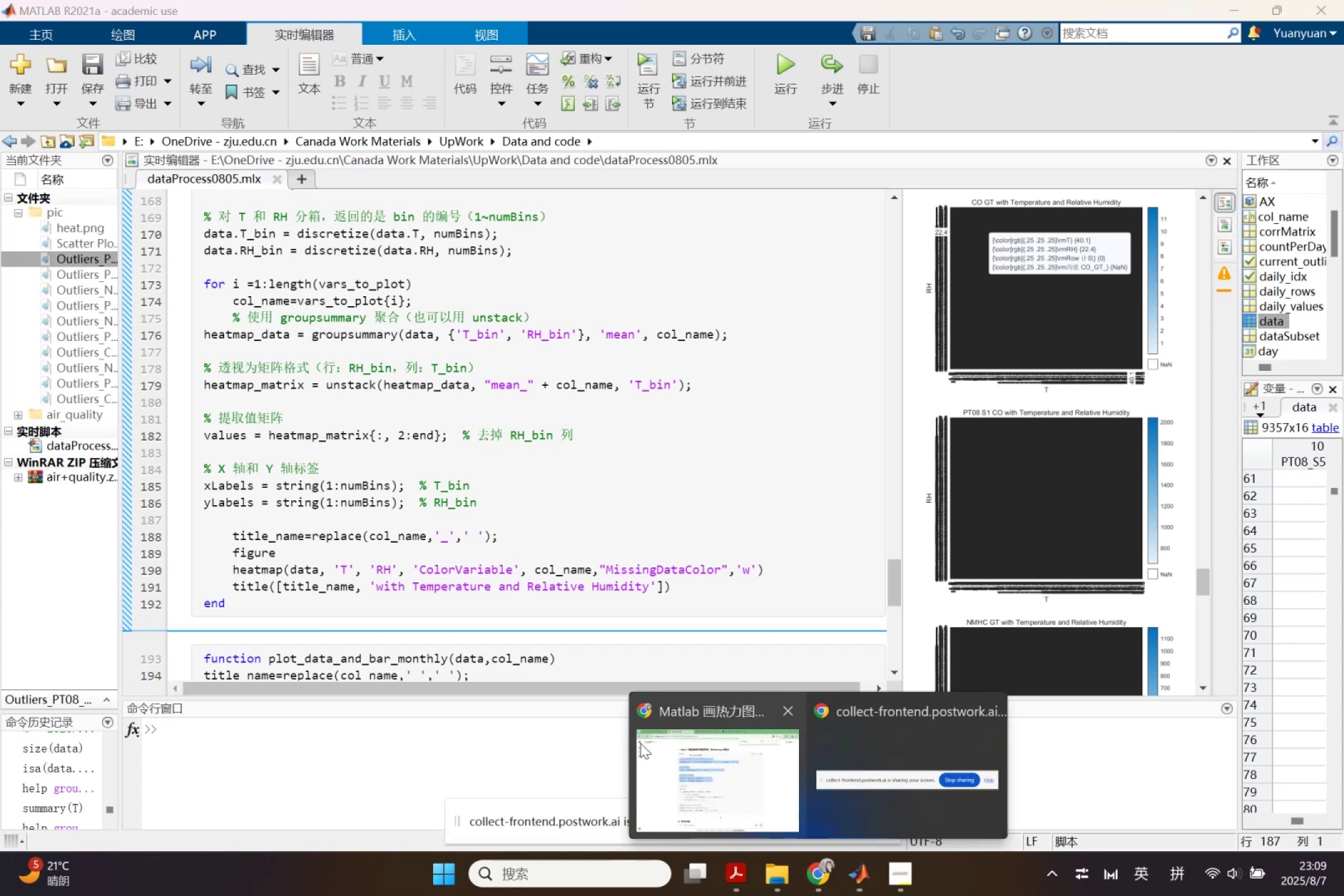 
left_click([746, 776])
 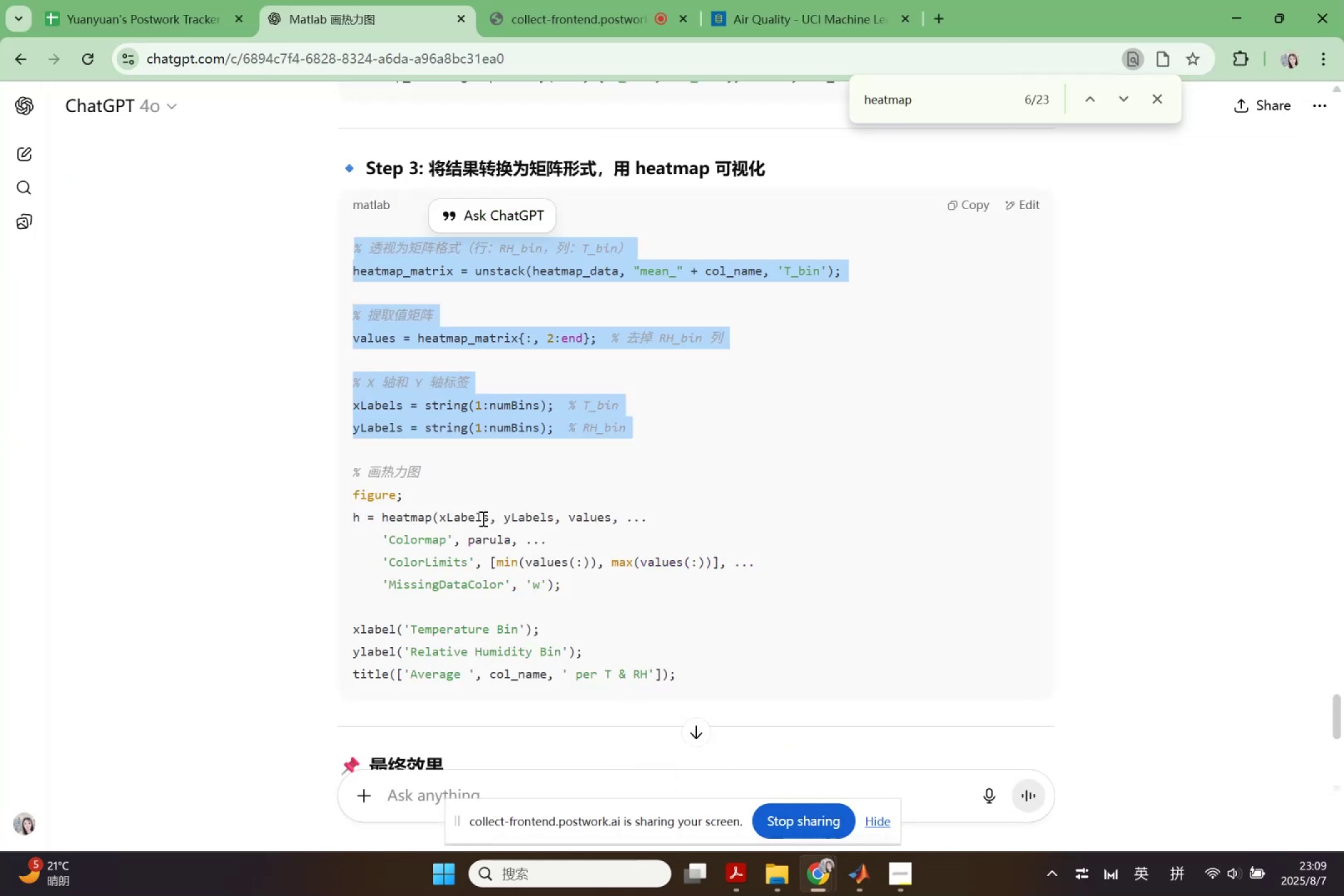 
left_click([482, 518])
 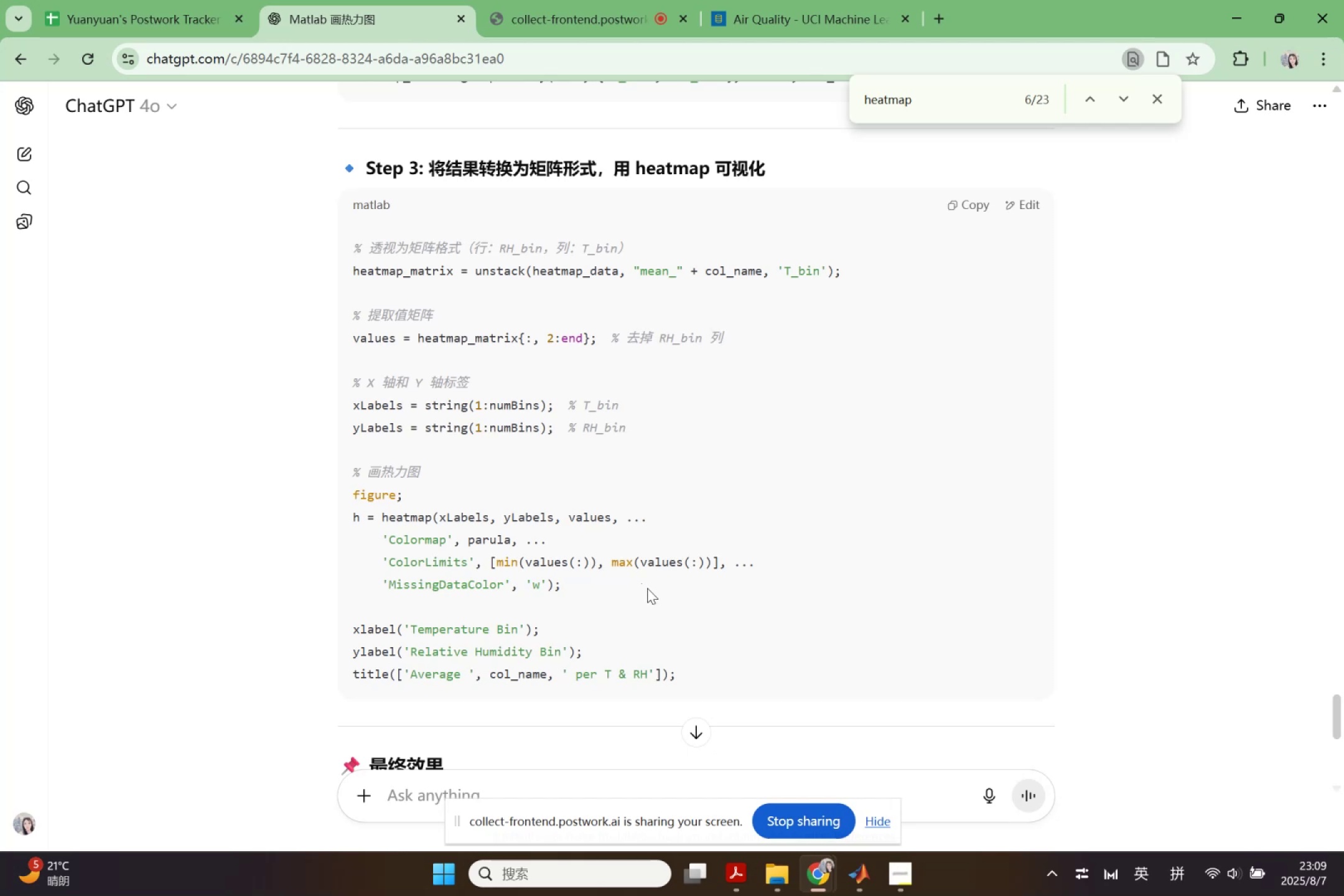 
wait(25.36)
 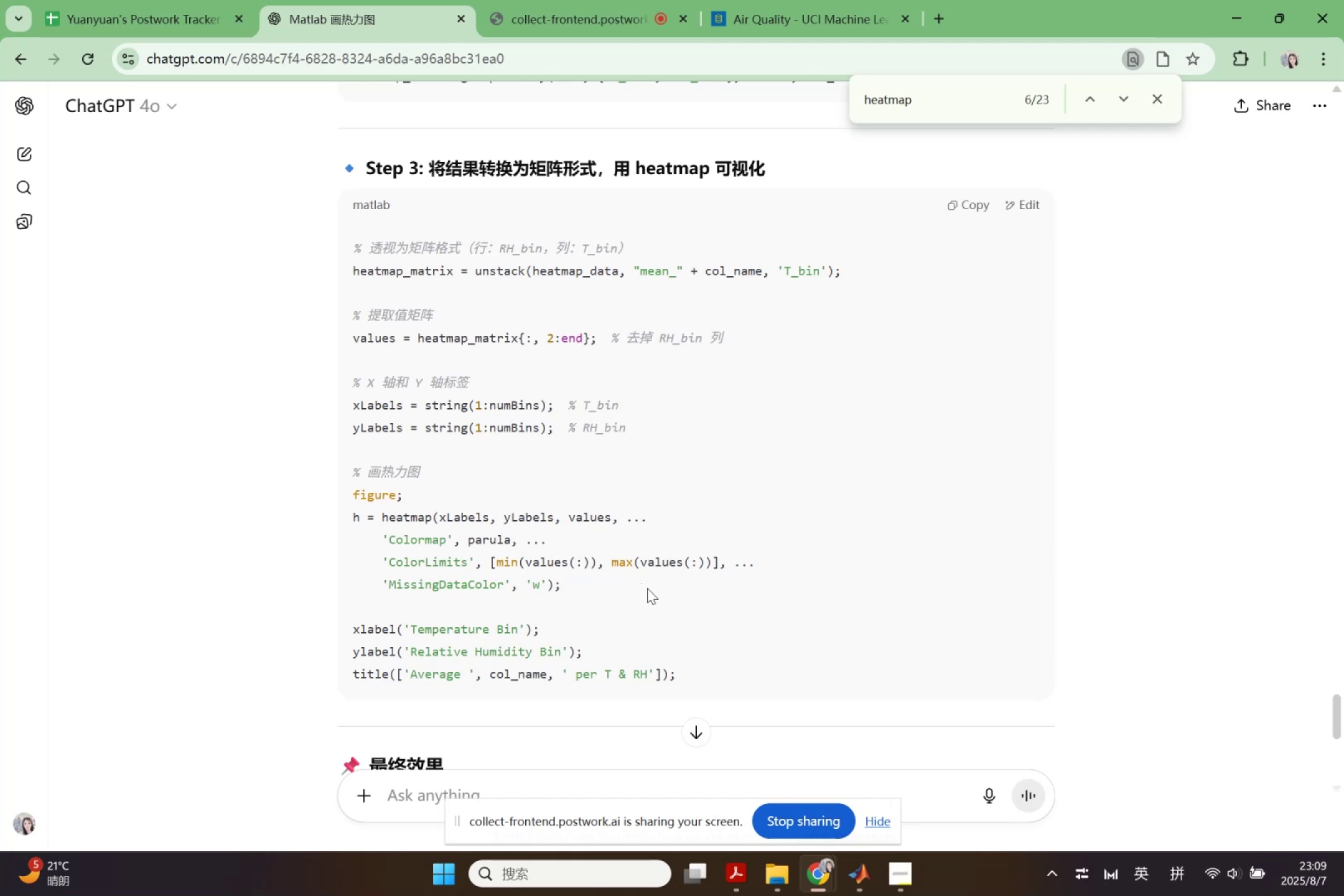 
scroll: coordinate [698, 669], scroll_direction: down, amount: 1.0
 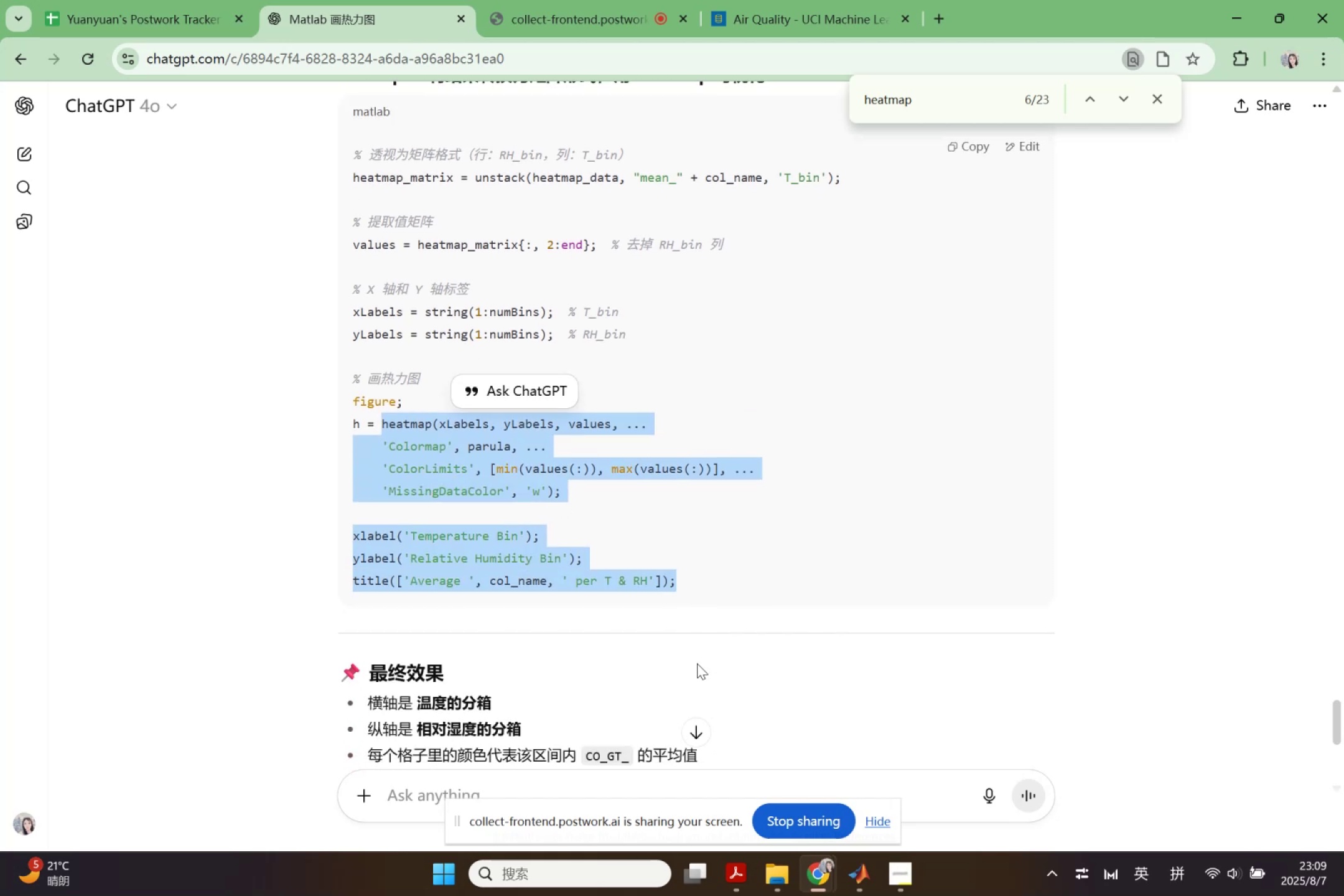 
key(Control+C)
 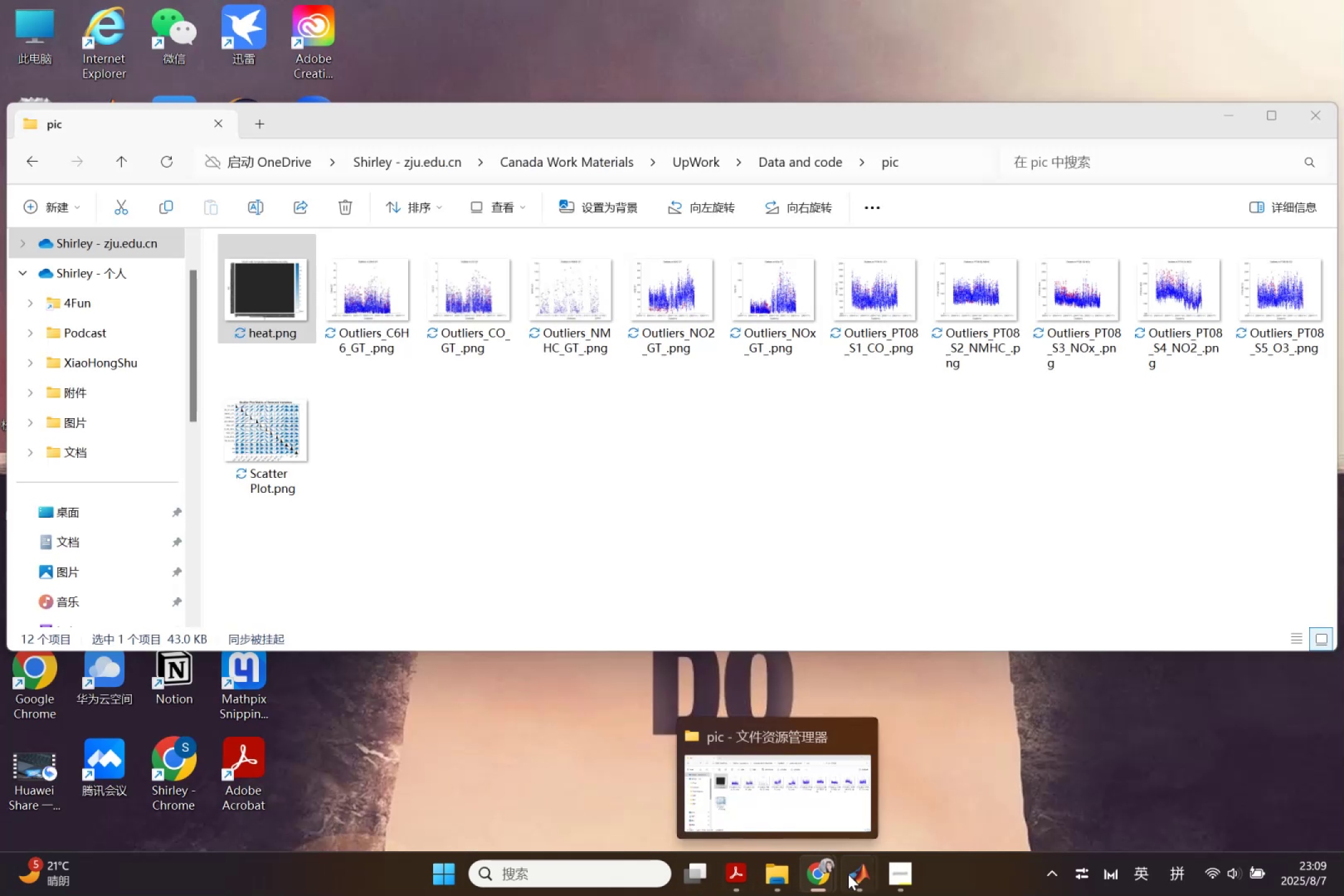 
left_click([837, 804])
 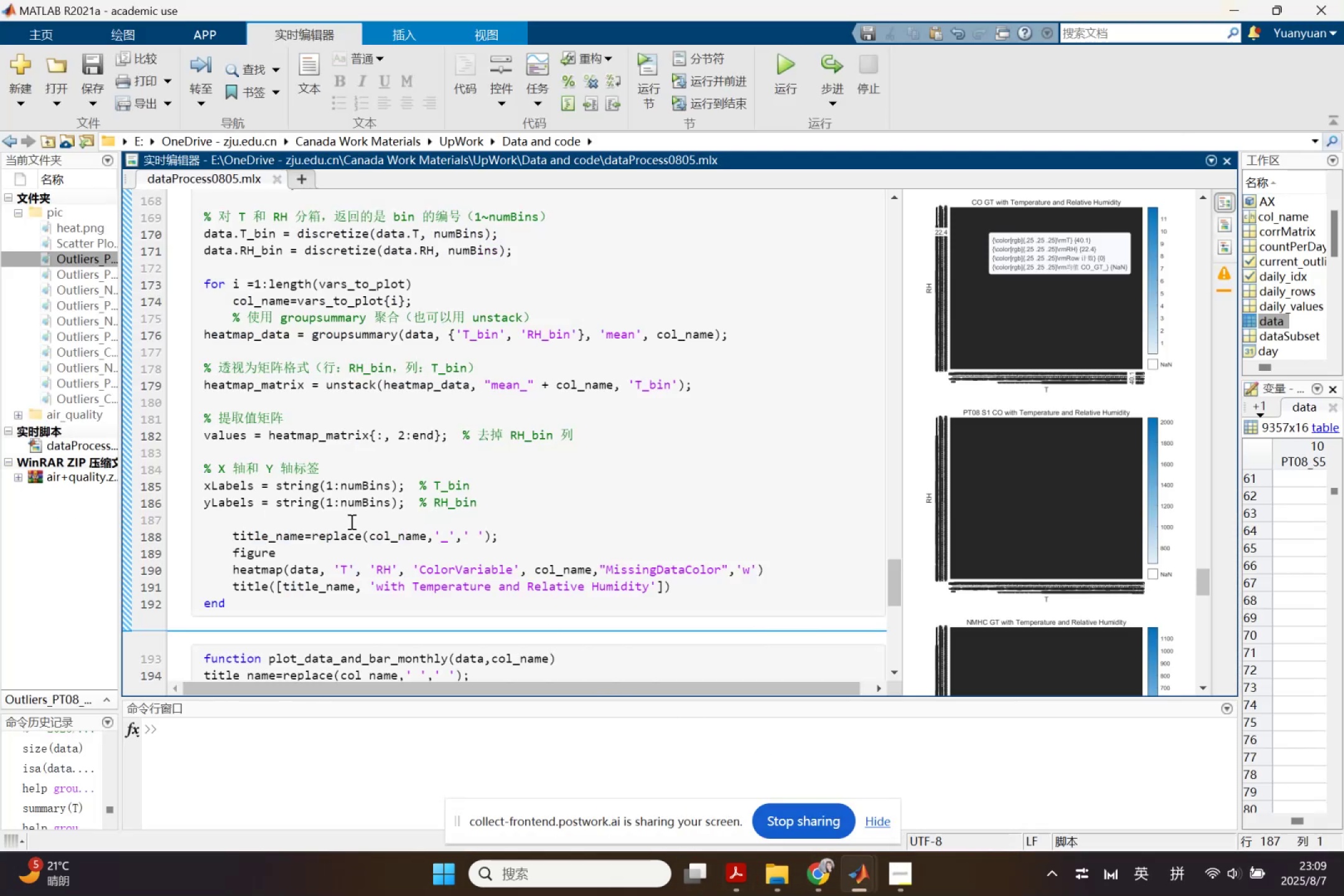 
key(Control+V)
 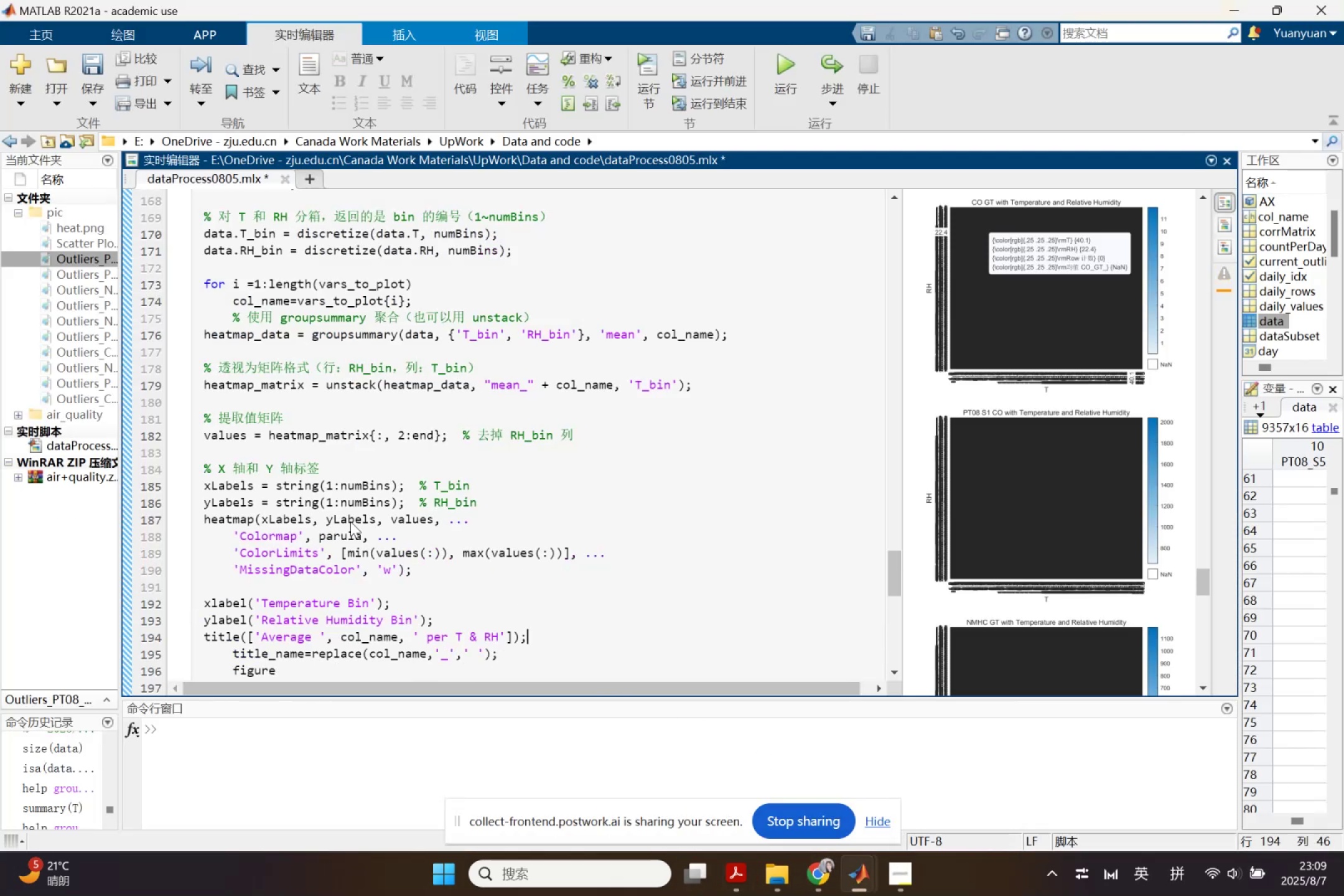 
scroll: coordinate [350, 521], scroll_direction: down, amount: 1.0
 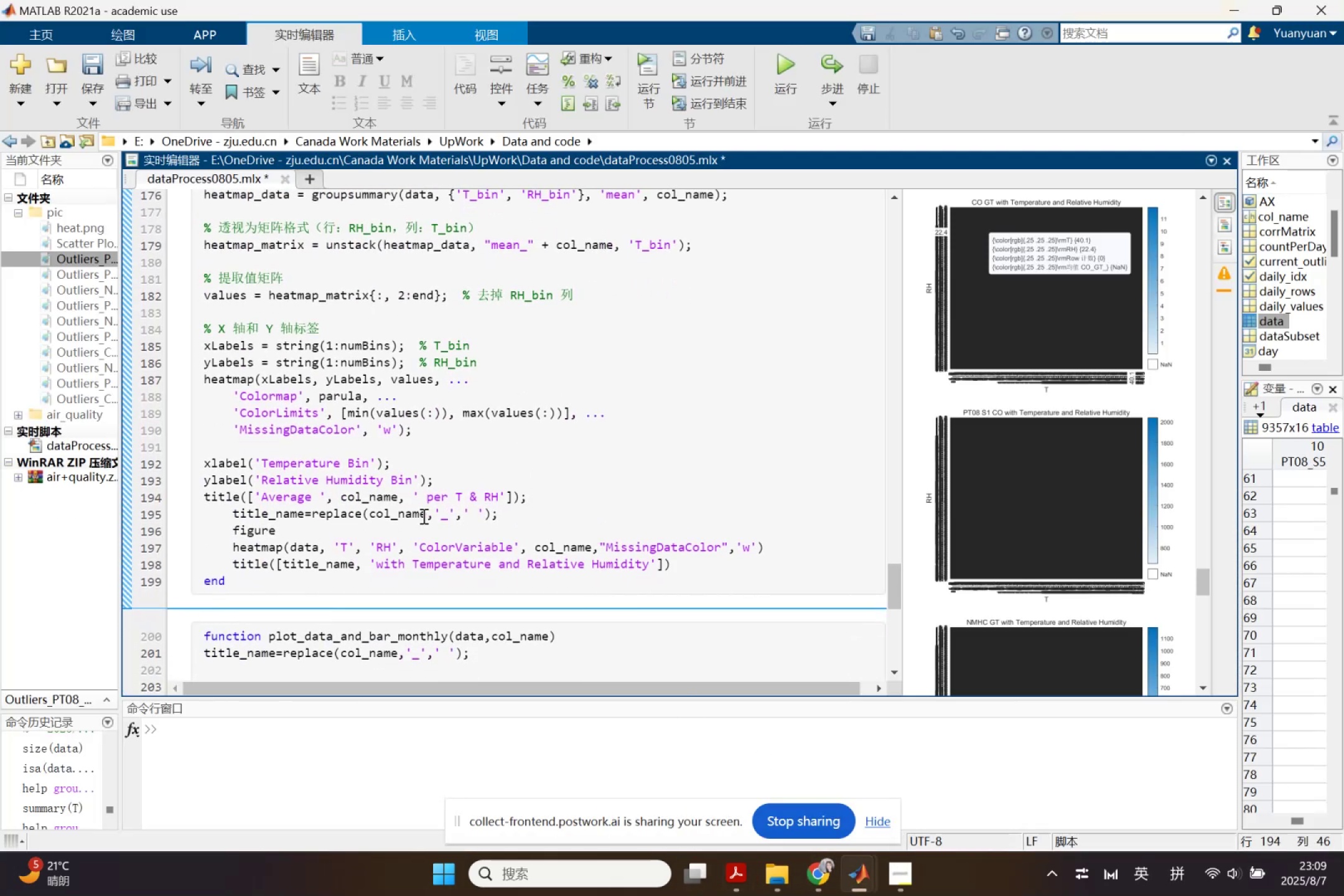 
key(Enter)
 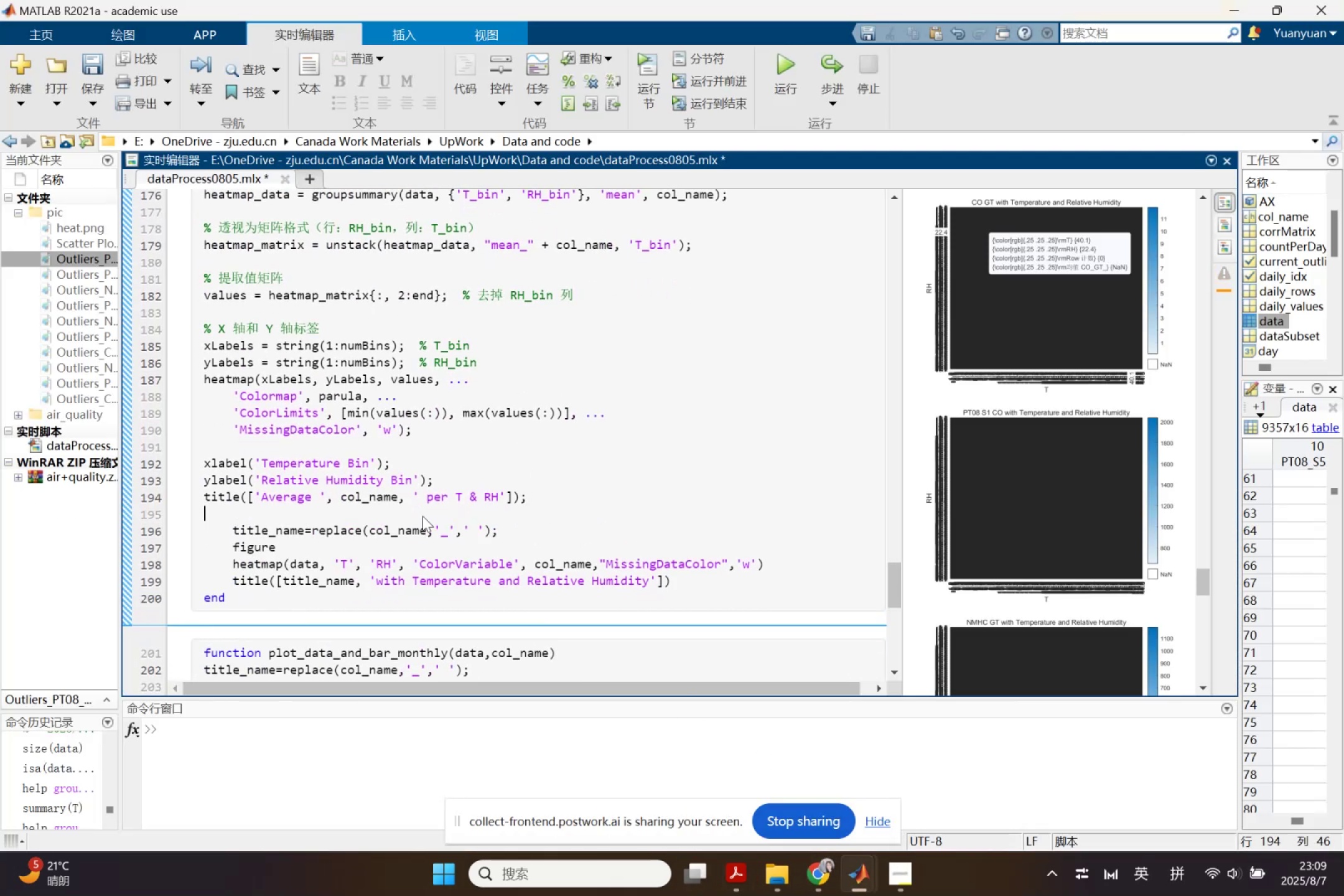 
key(Enter)
 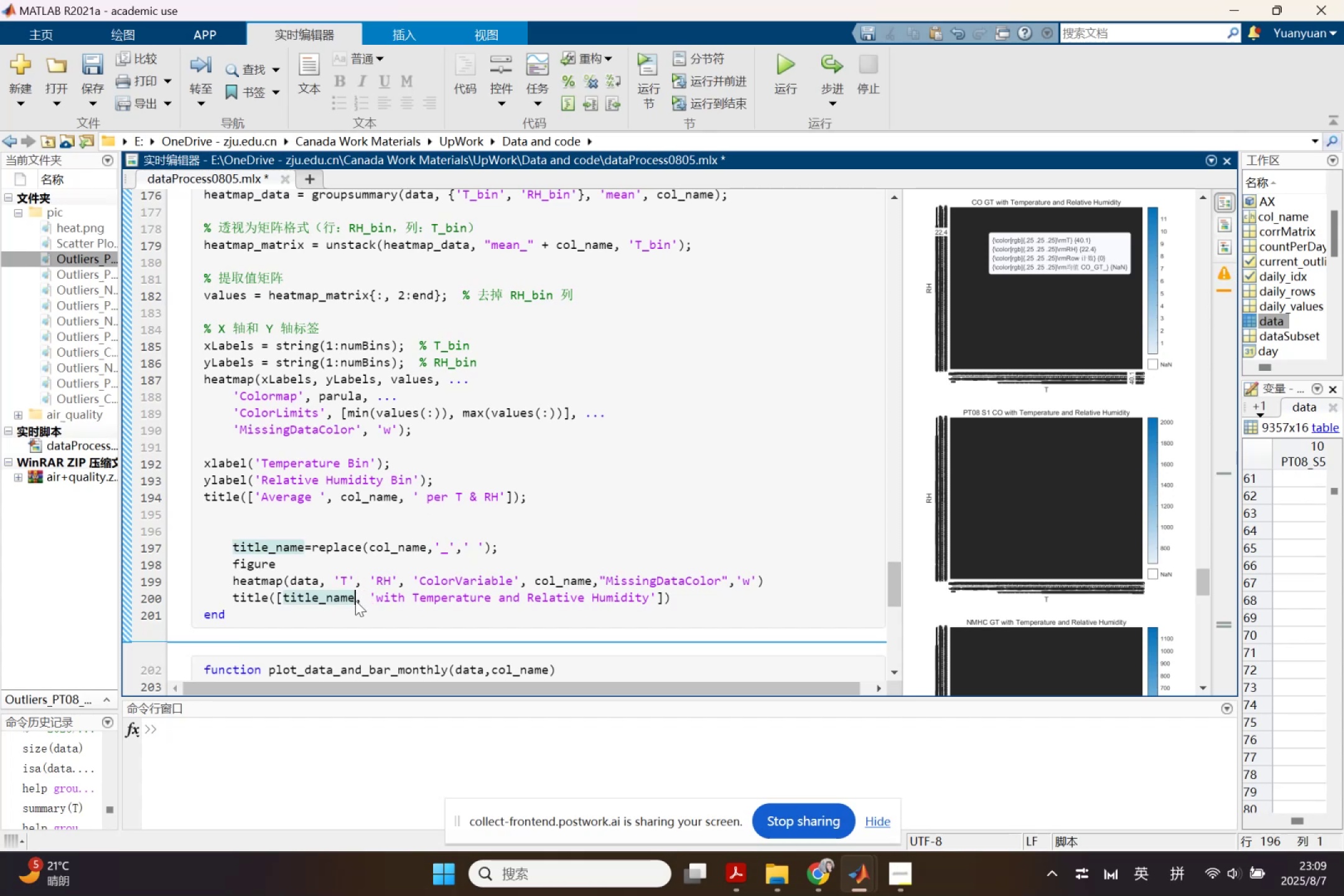 
key(Control+ControlLeft)
 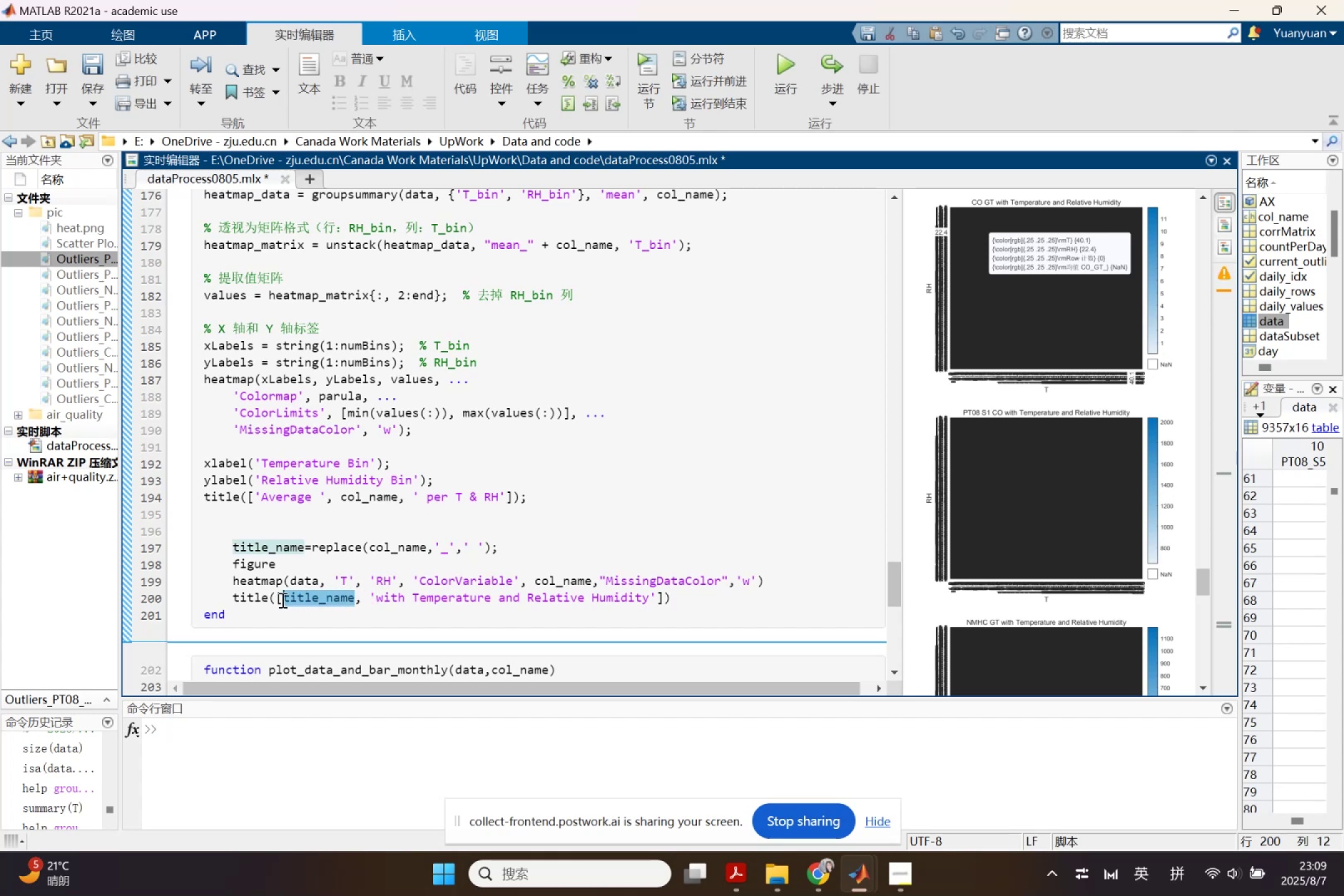 
key(Control+C)
 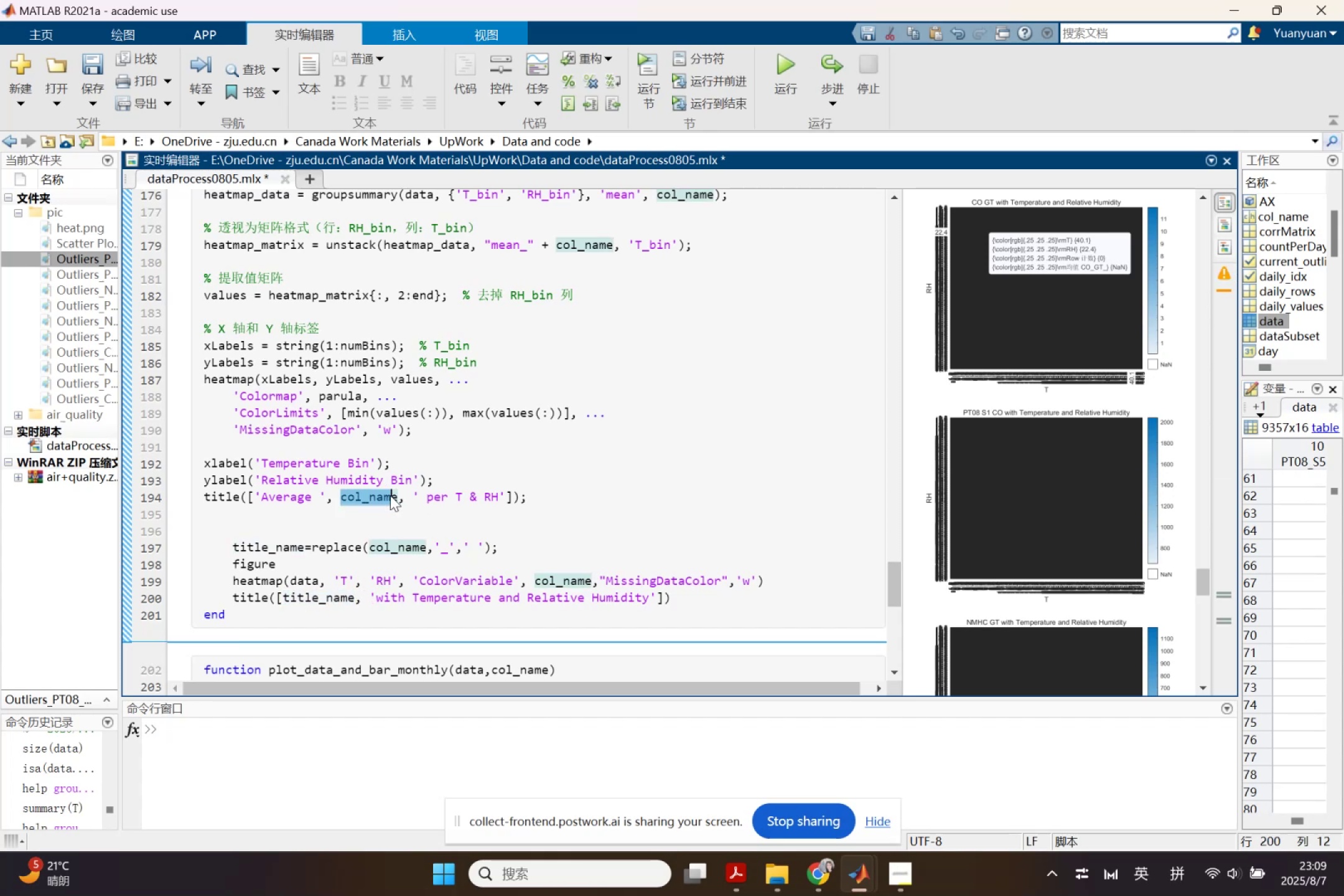 
key(Control+ControlLeft)
 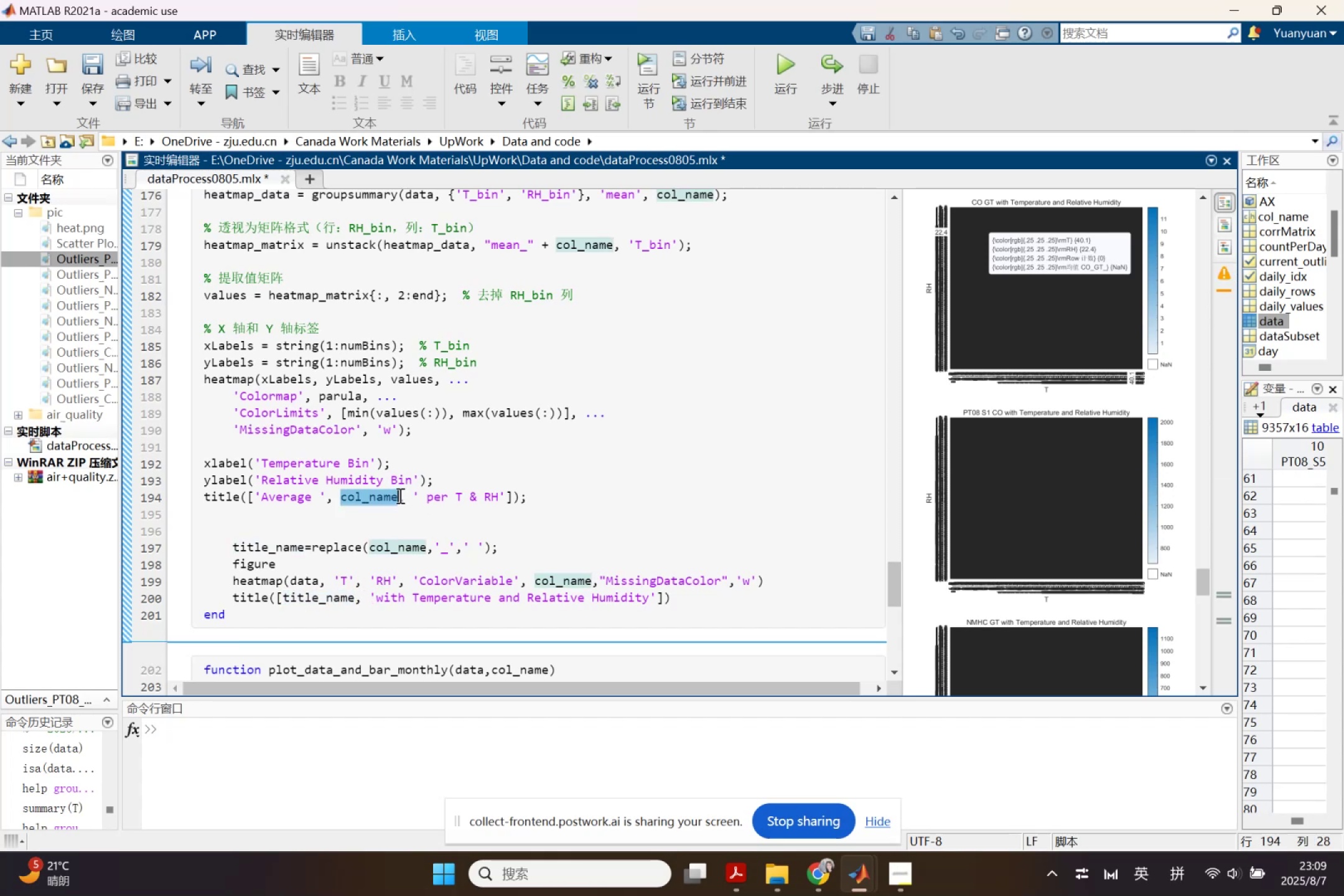 
key(Control+V)
 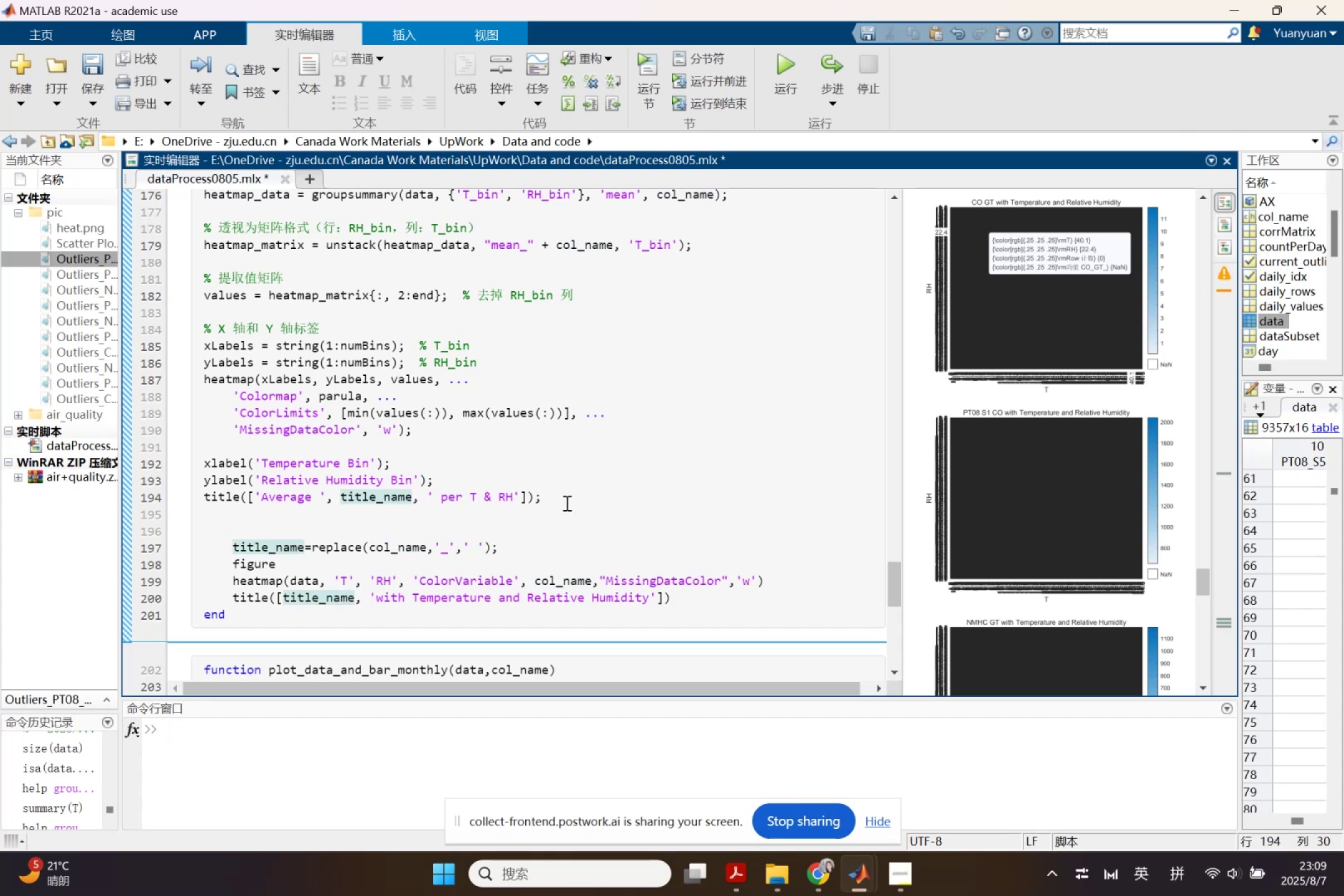 
left_click([574, 503])
 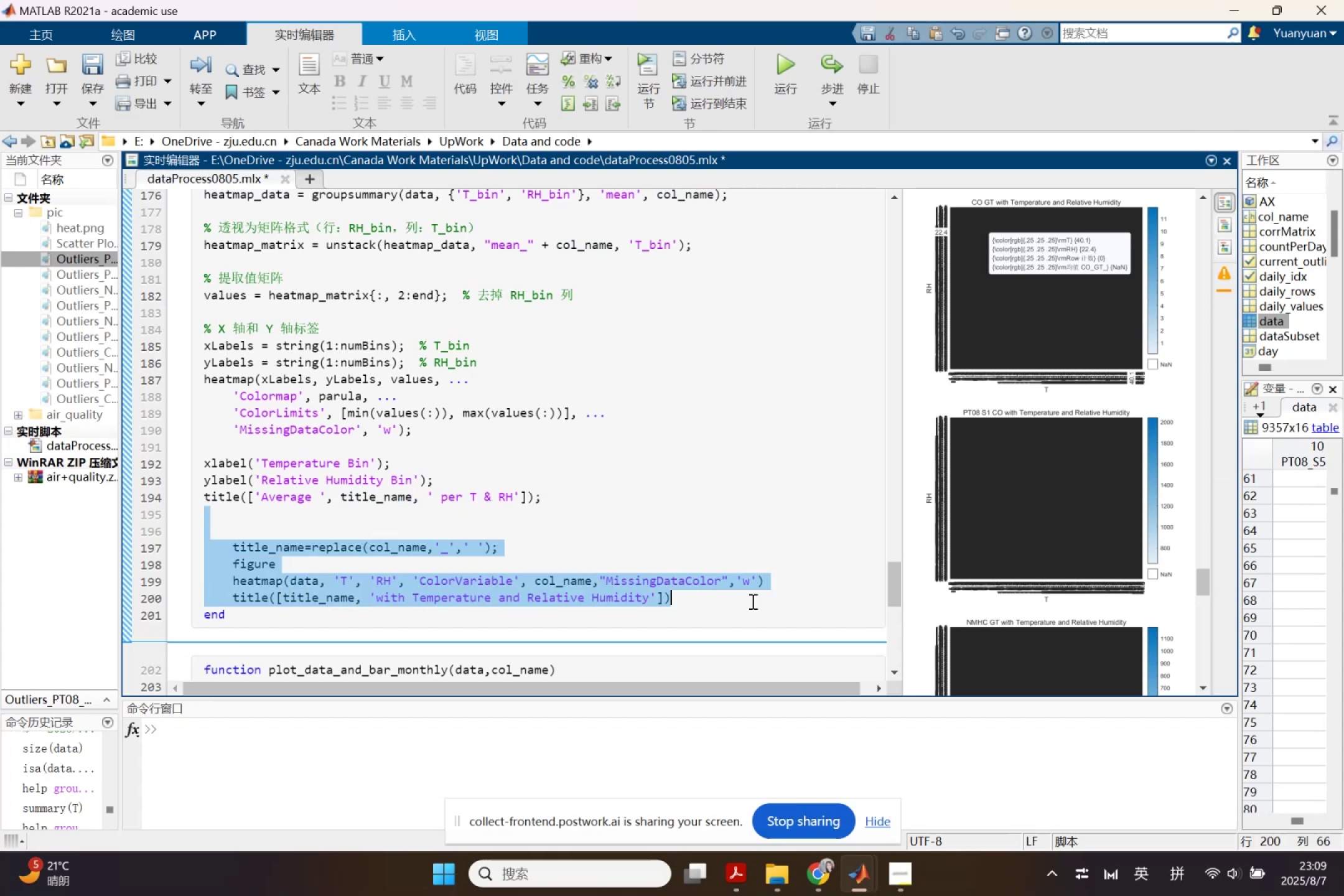 
key(Backspace)
 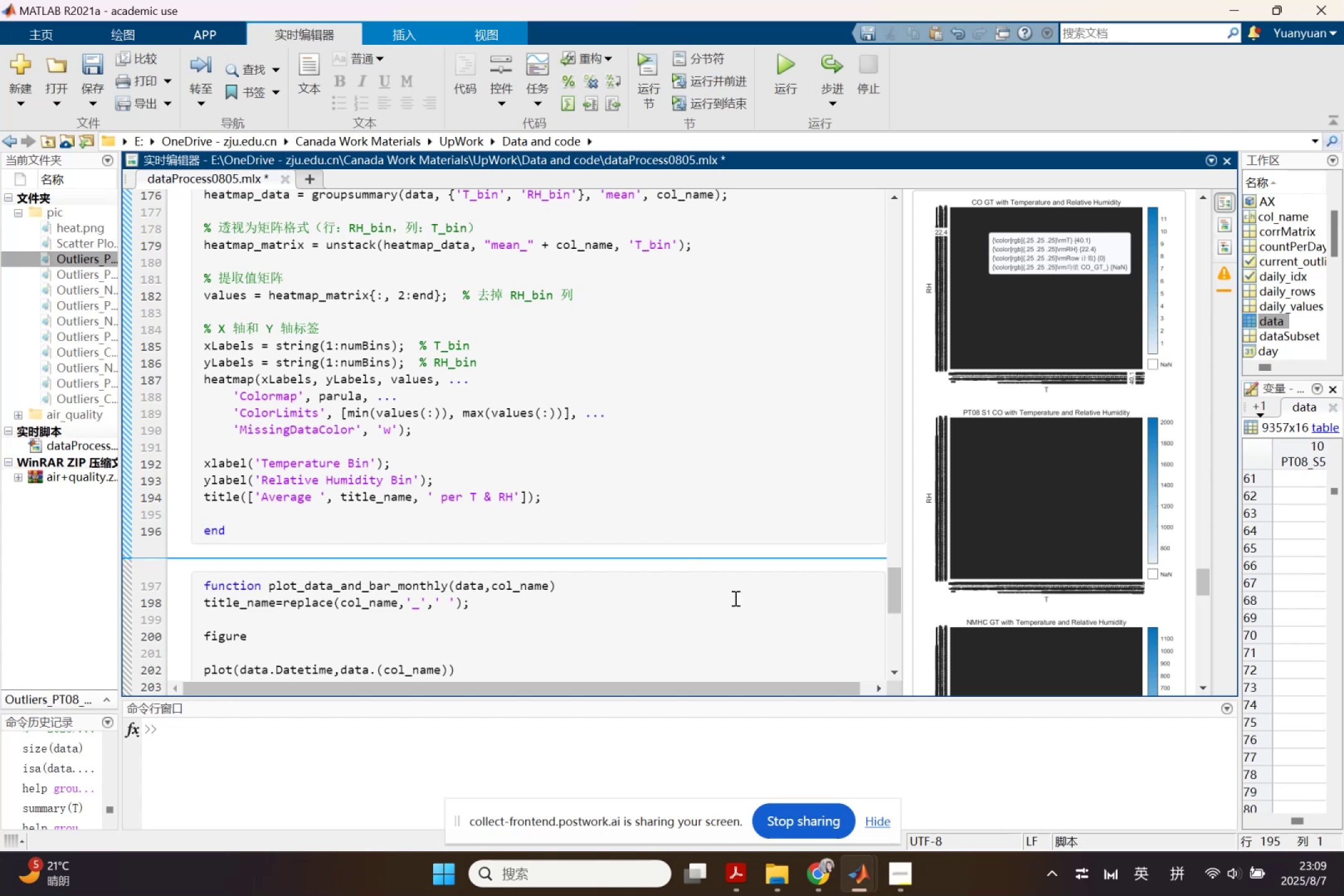 
left_click([531, 372])
 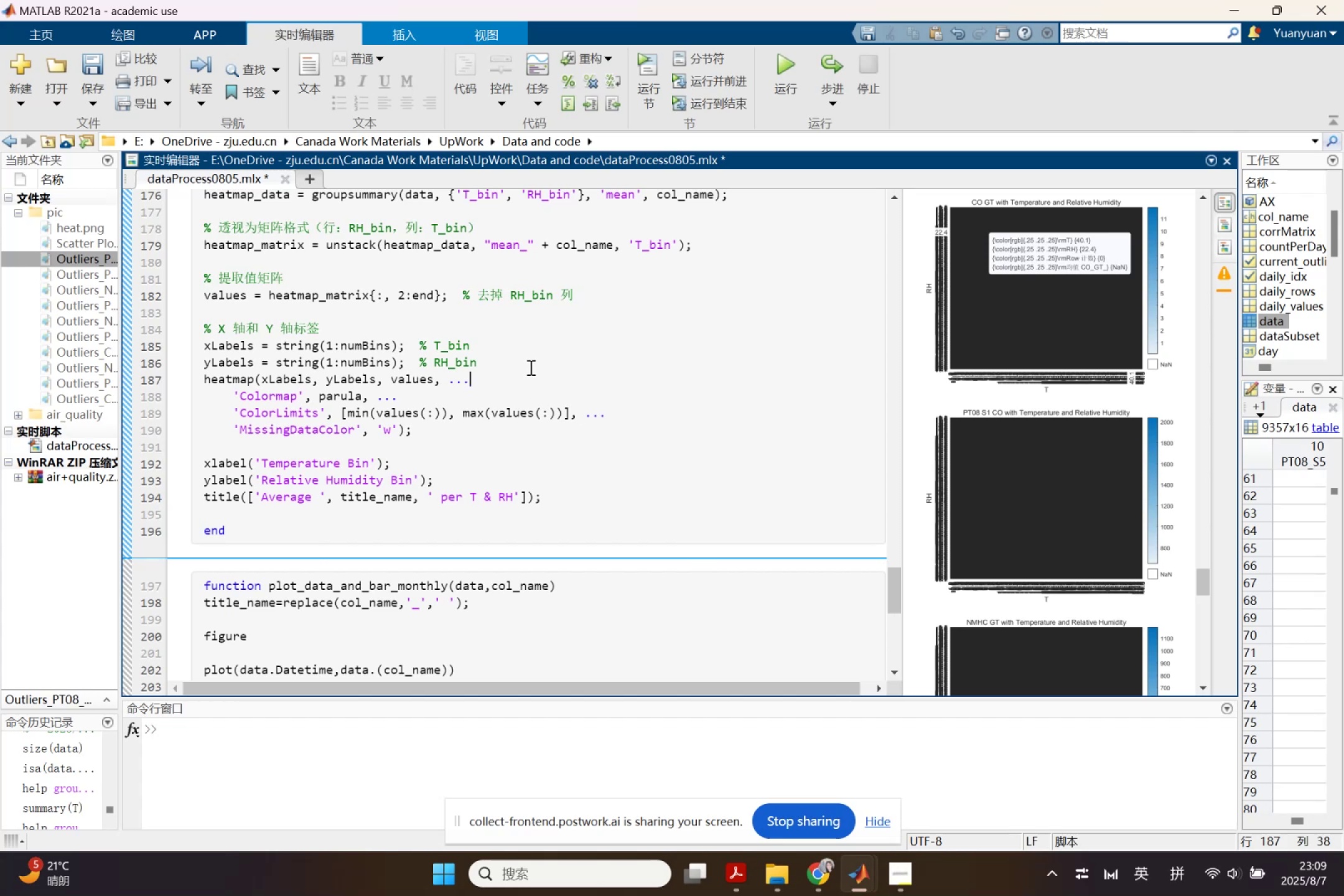 
left_click([528, 360])
 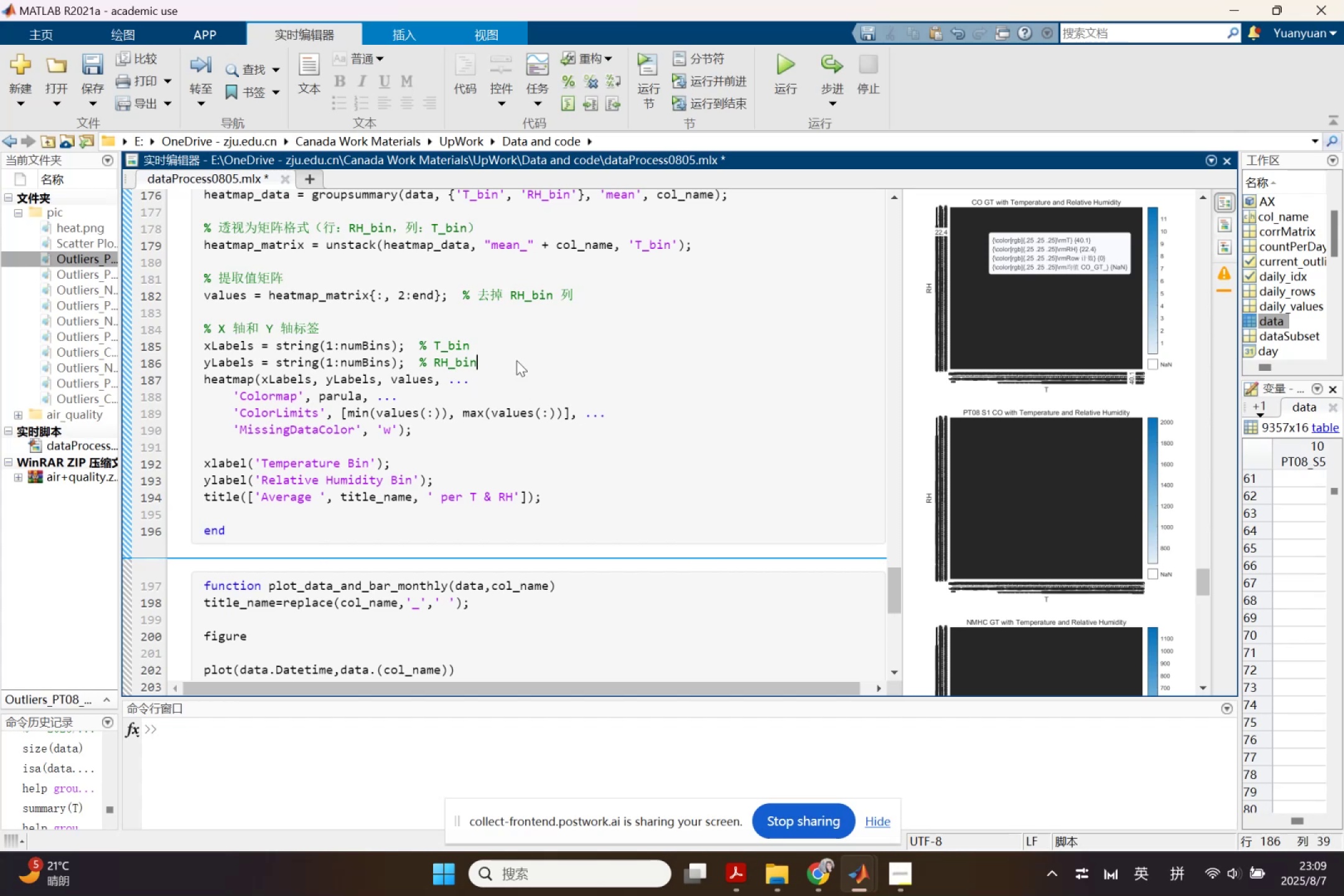 
key(Enter)
 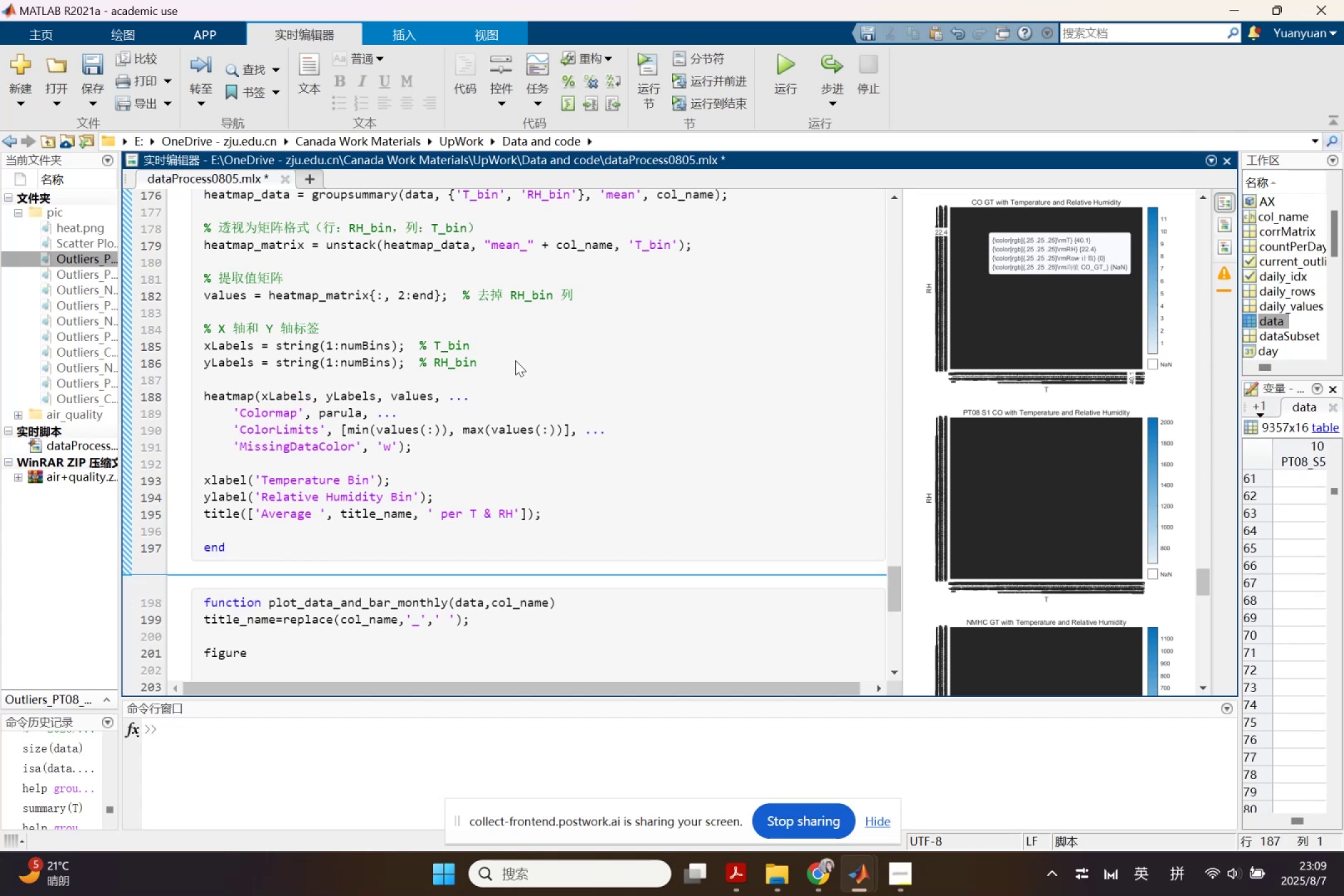 
type(gi)
key(Backspace)
key(Backspace)
type(figure)
 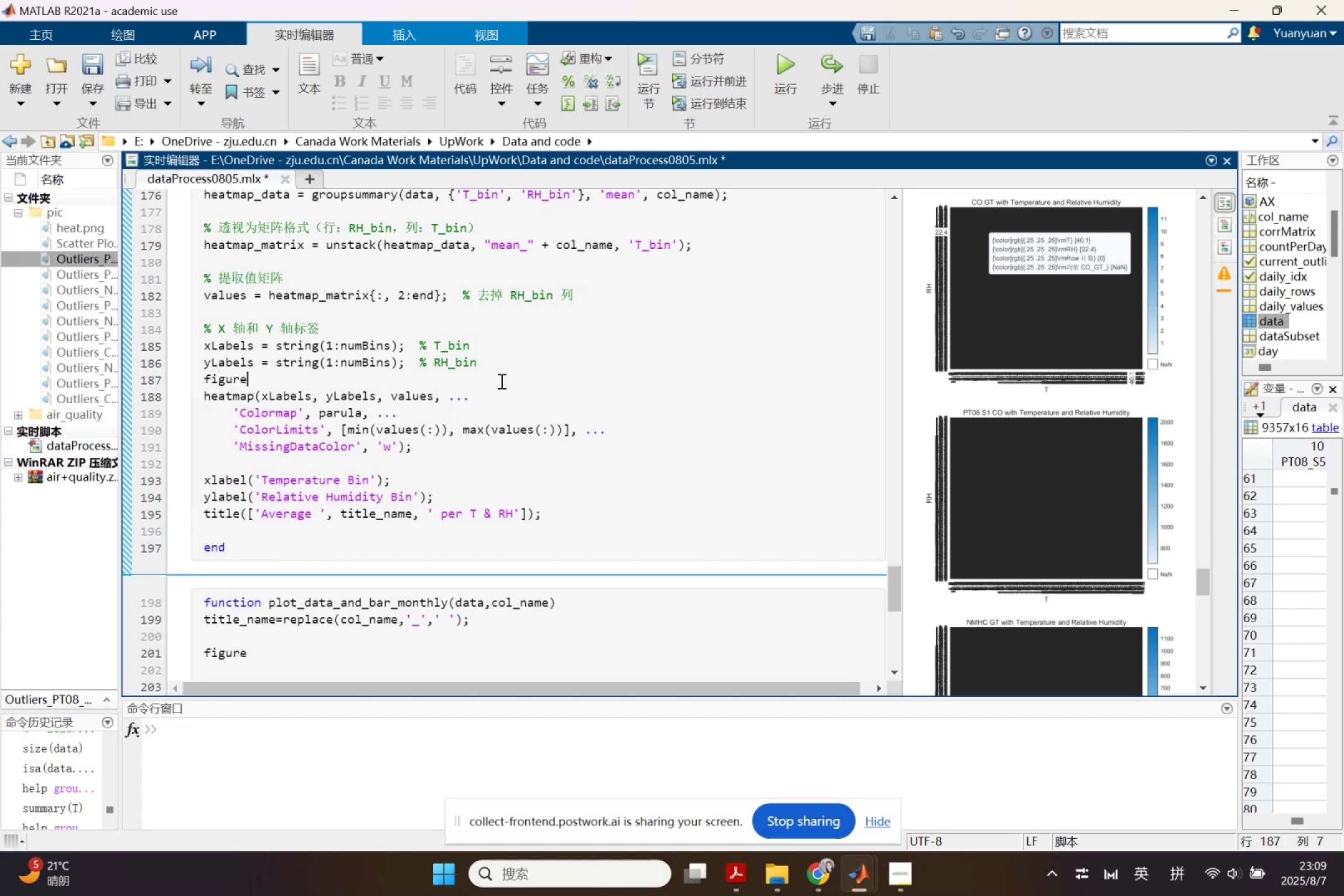 
left_click([500, 363])
 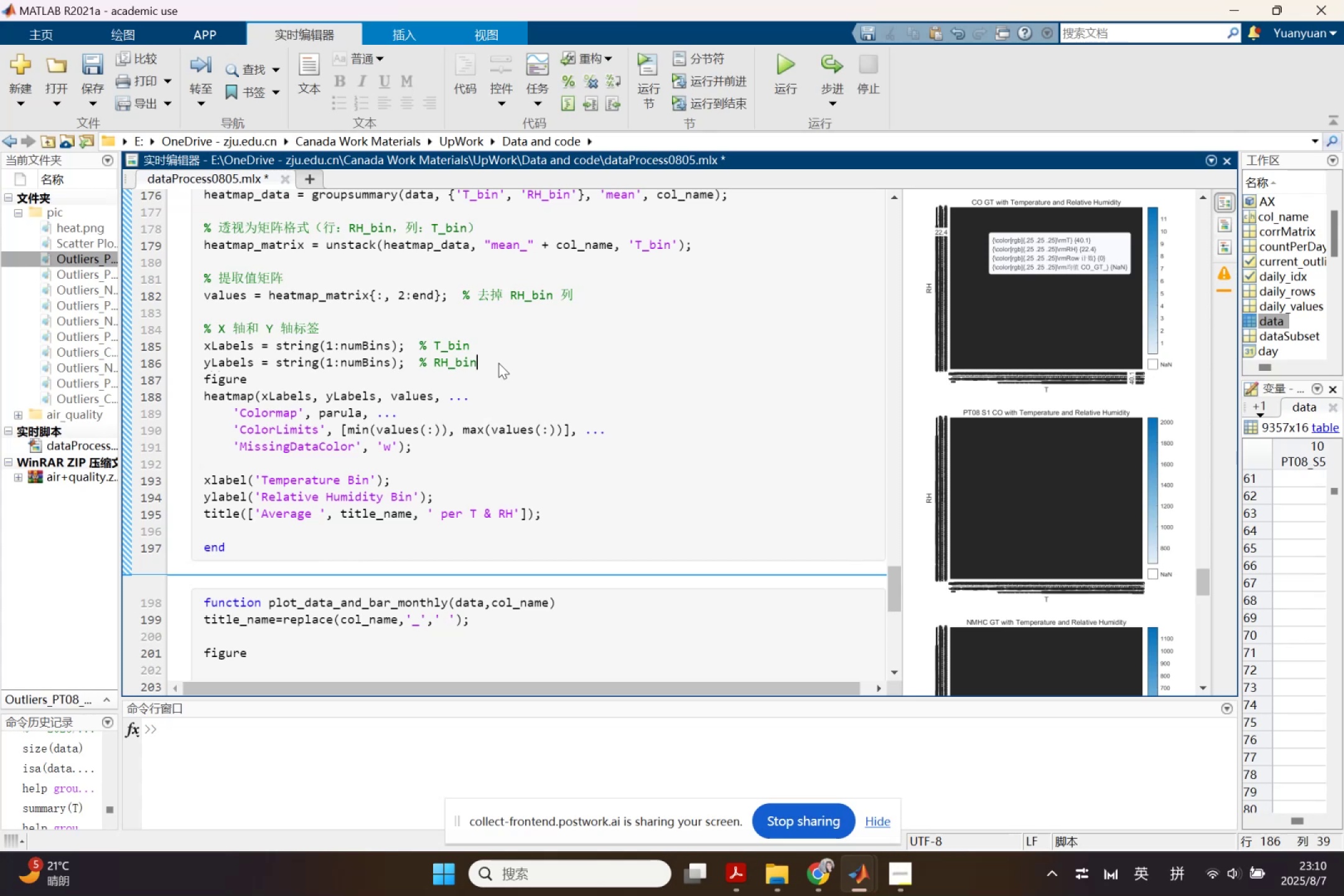 
key(Enter)
 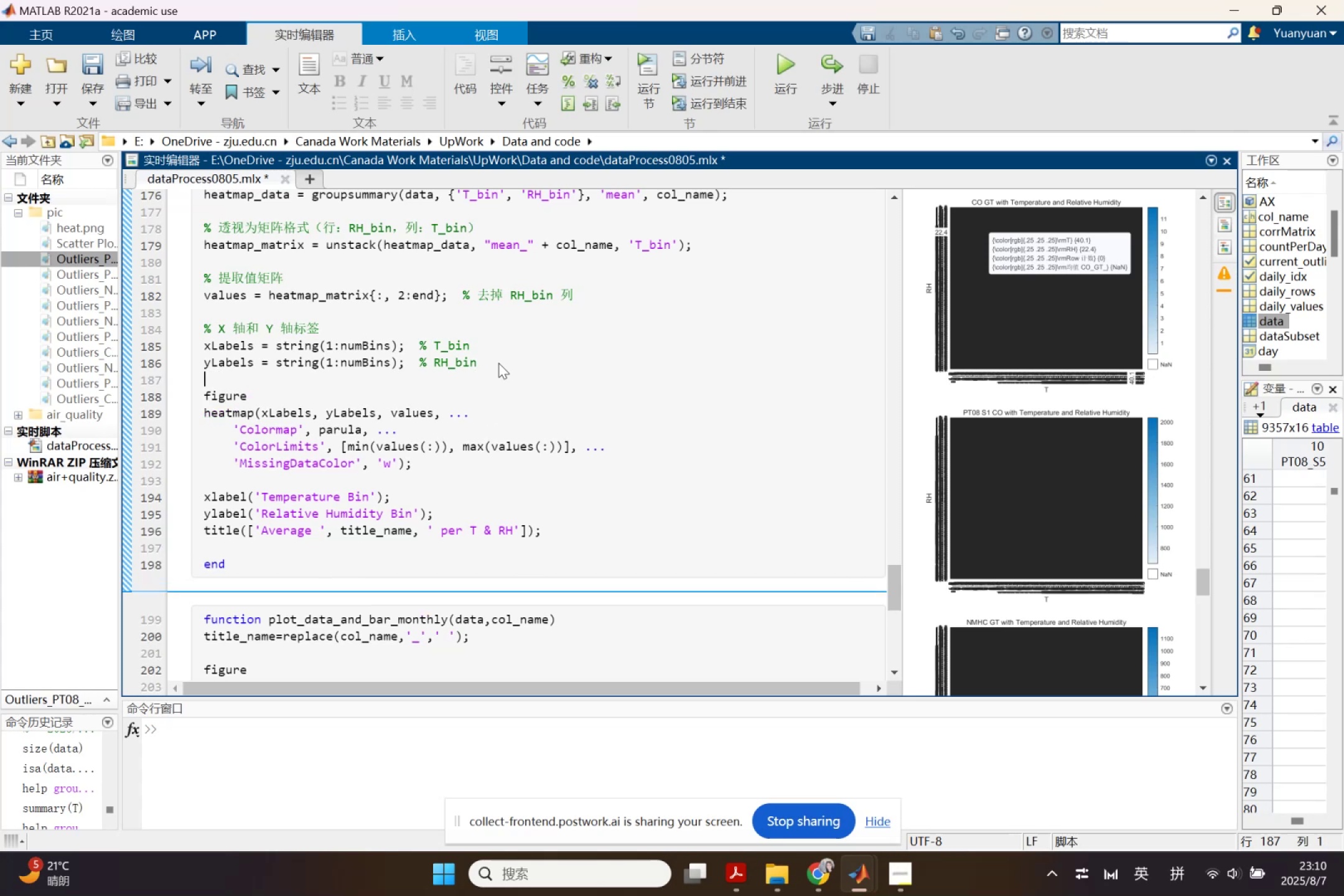 
wait(9.23)
 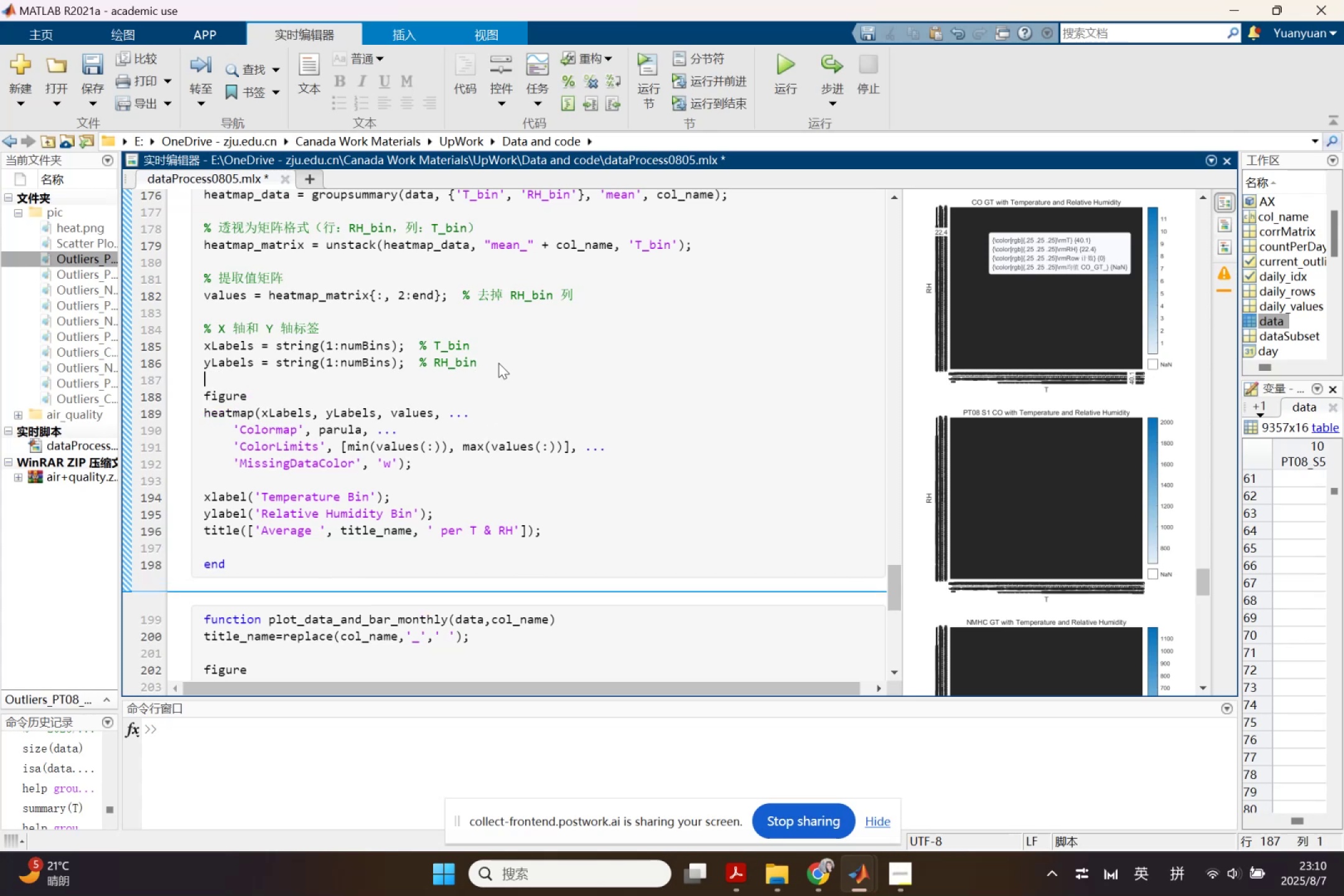 
left_click([253, 243])
 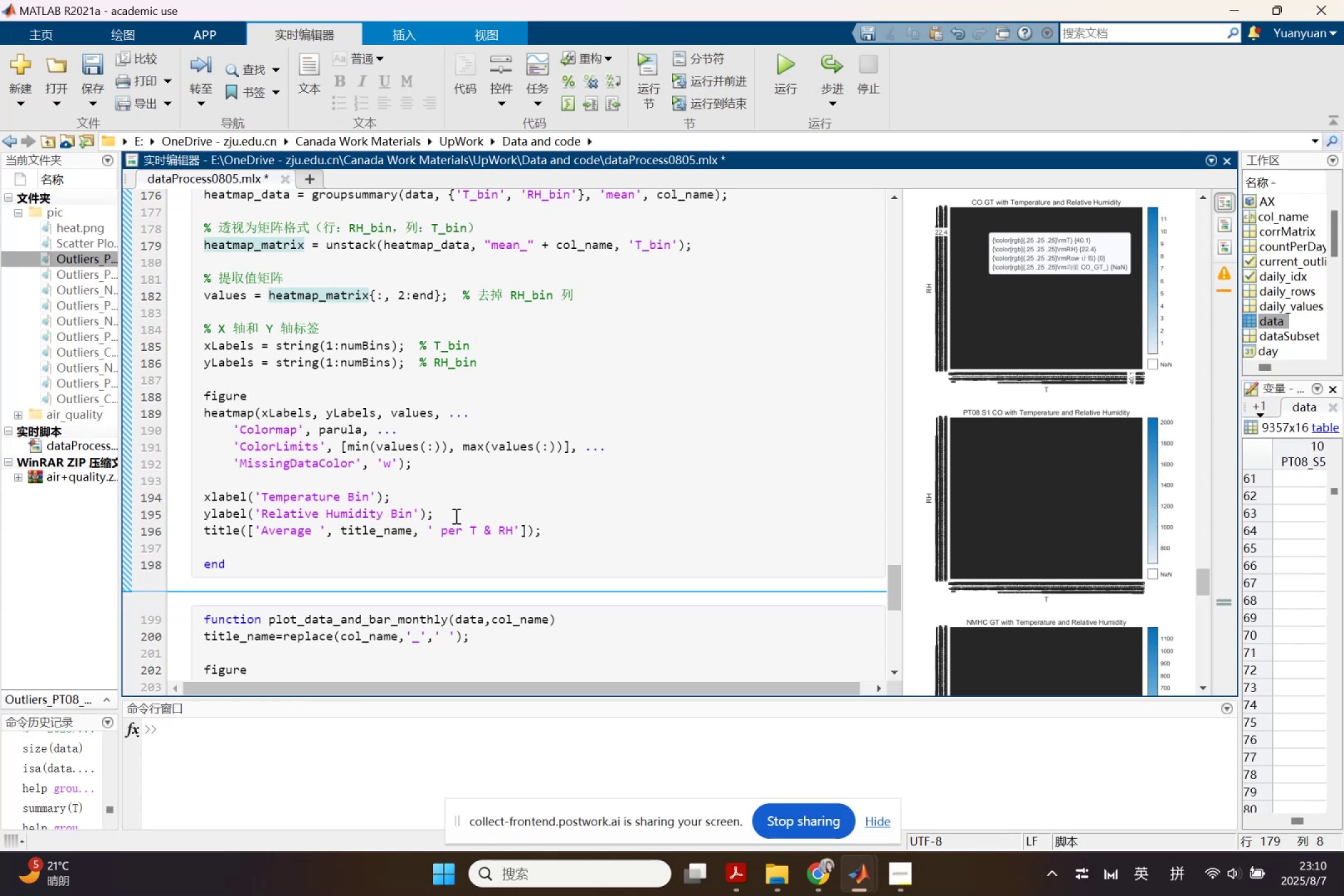 
wait(19.07)
 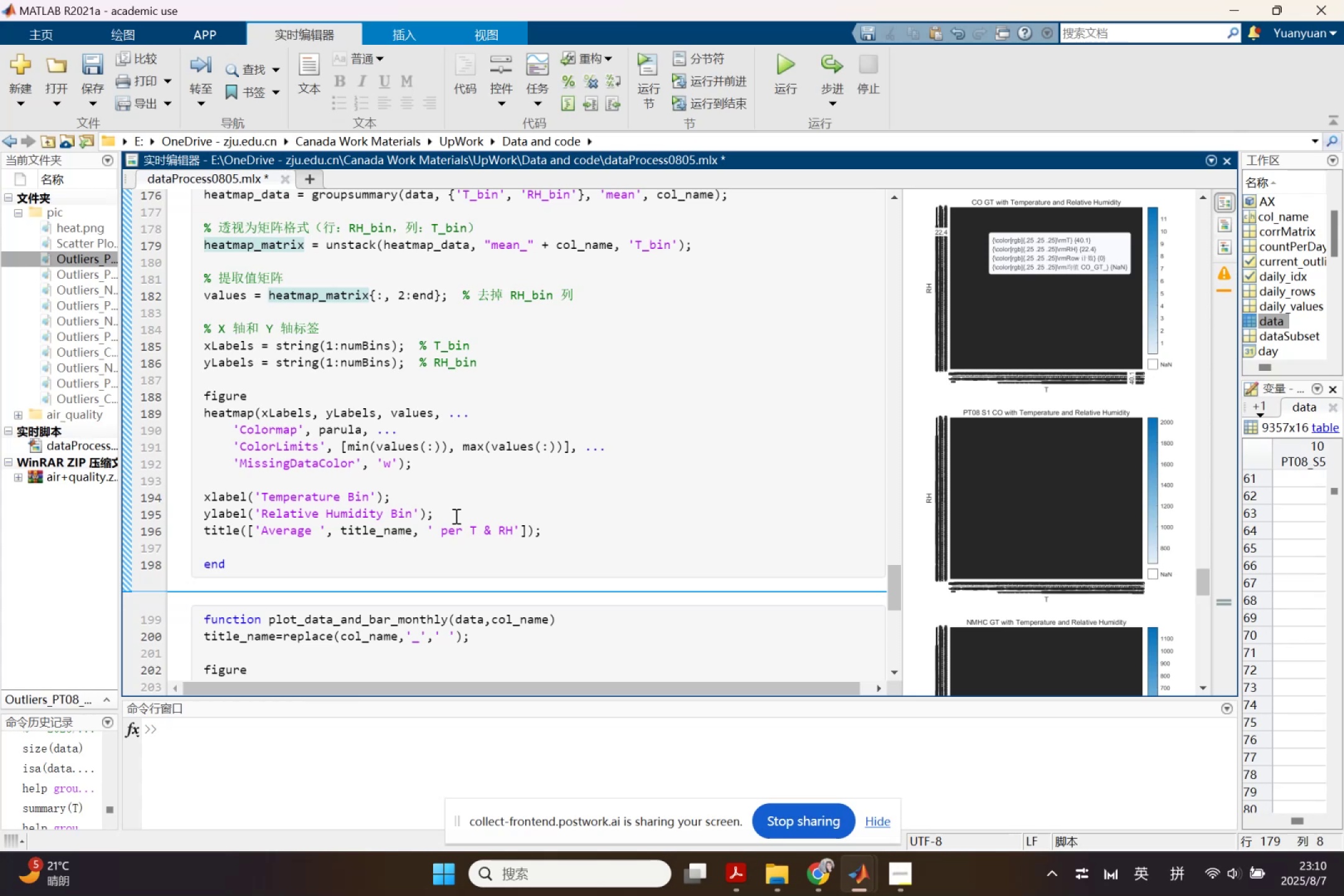 
left_click([127, 441])
 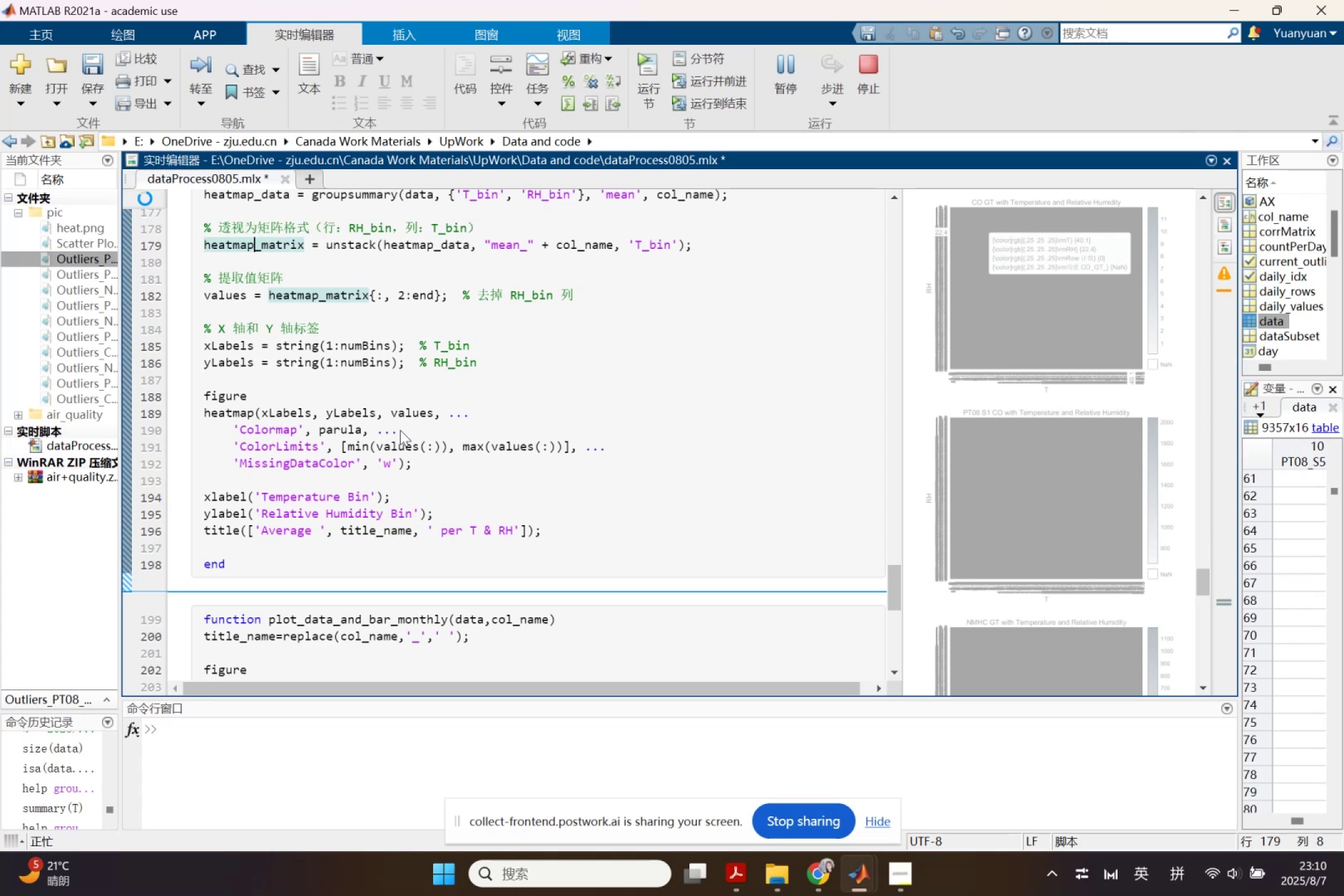 
scroll: coordinate [460, 501], scroll_direction: up, amount: 2.0
 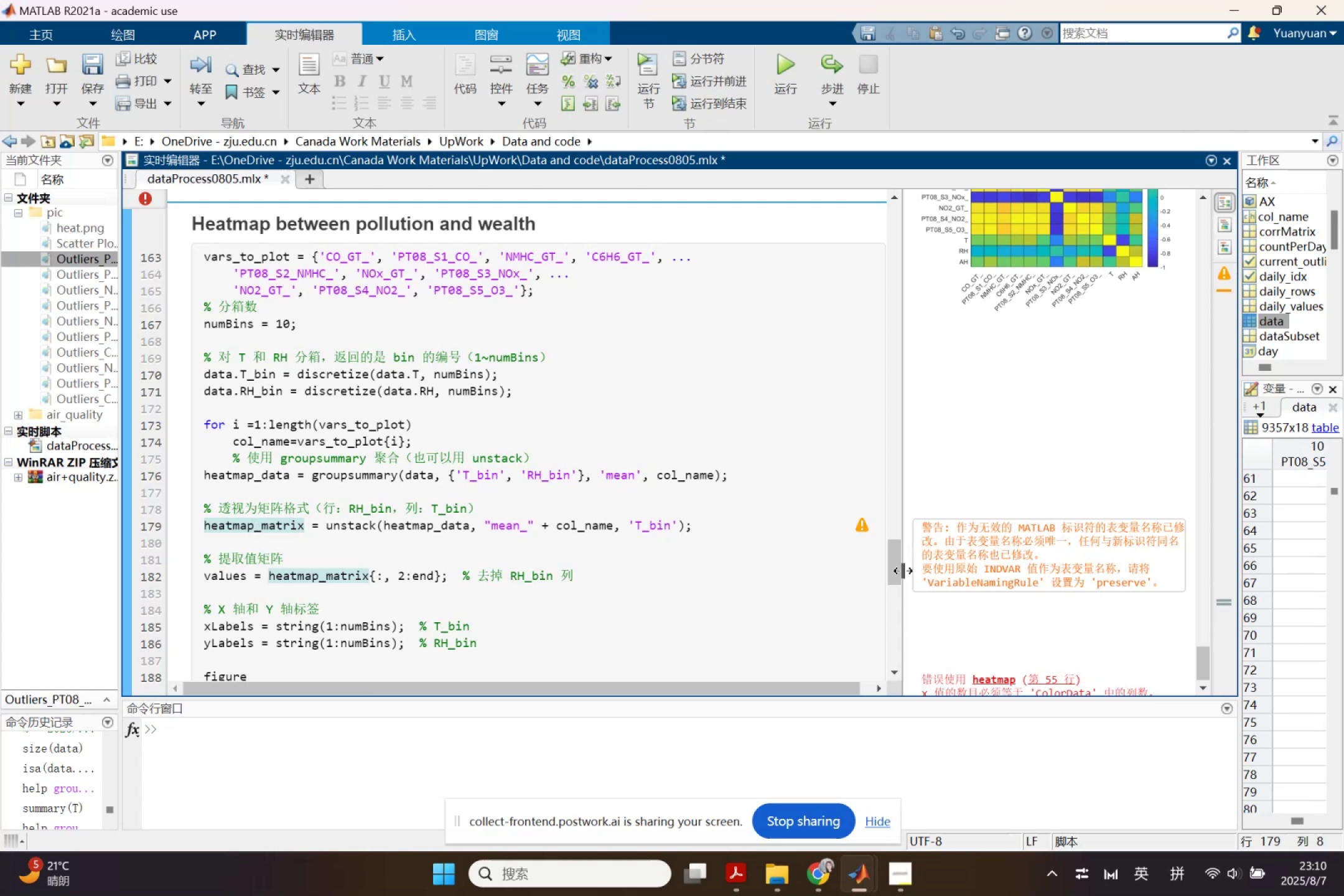 
wait(15.47)
 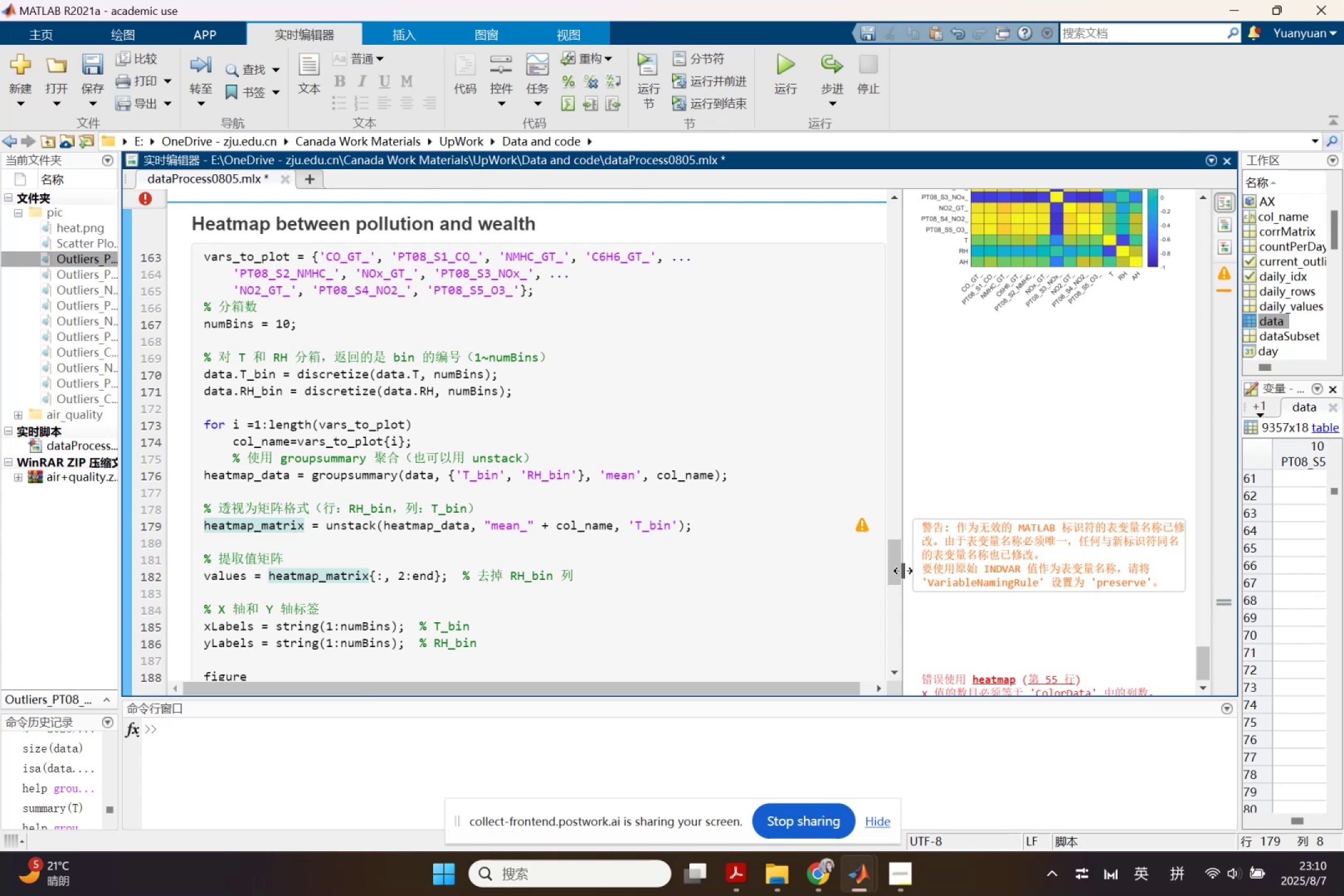 
scroll: coordinate [978, 594], scroll_direction: down, amount: 4.0
 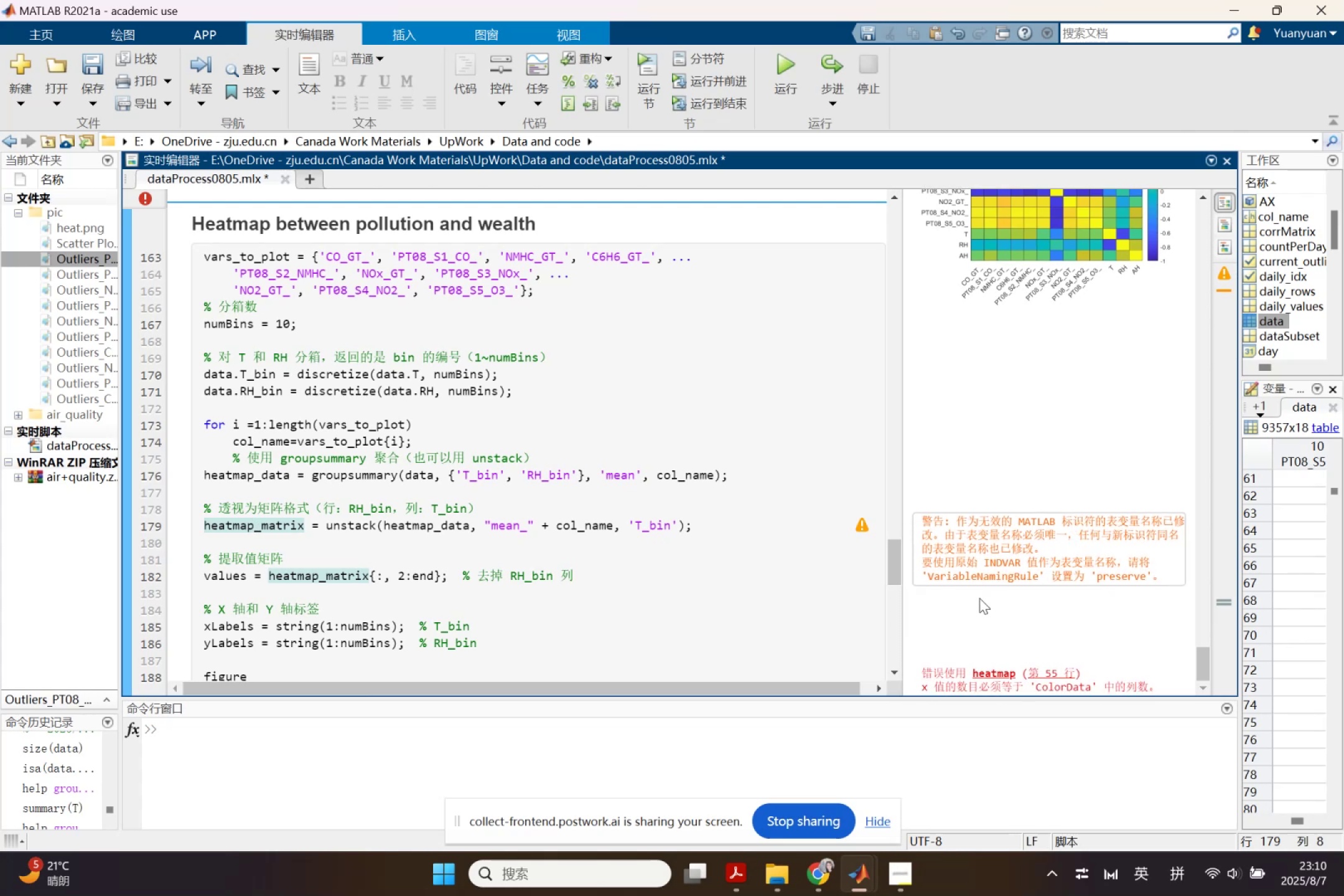 
left_click([980, 600])
 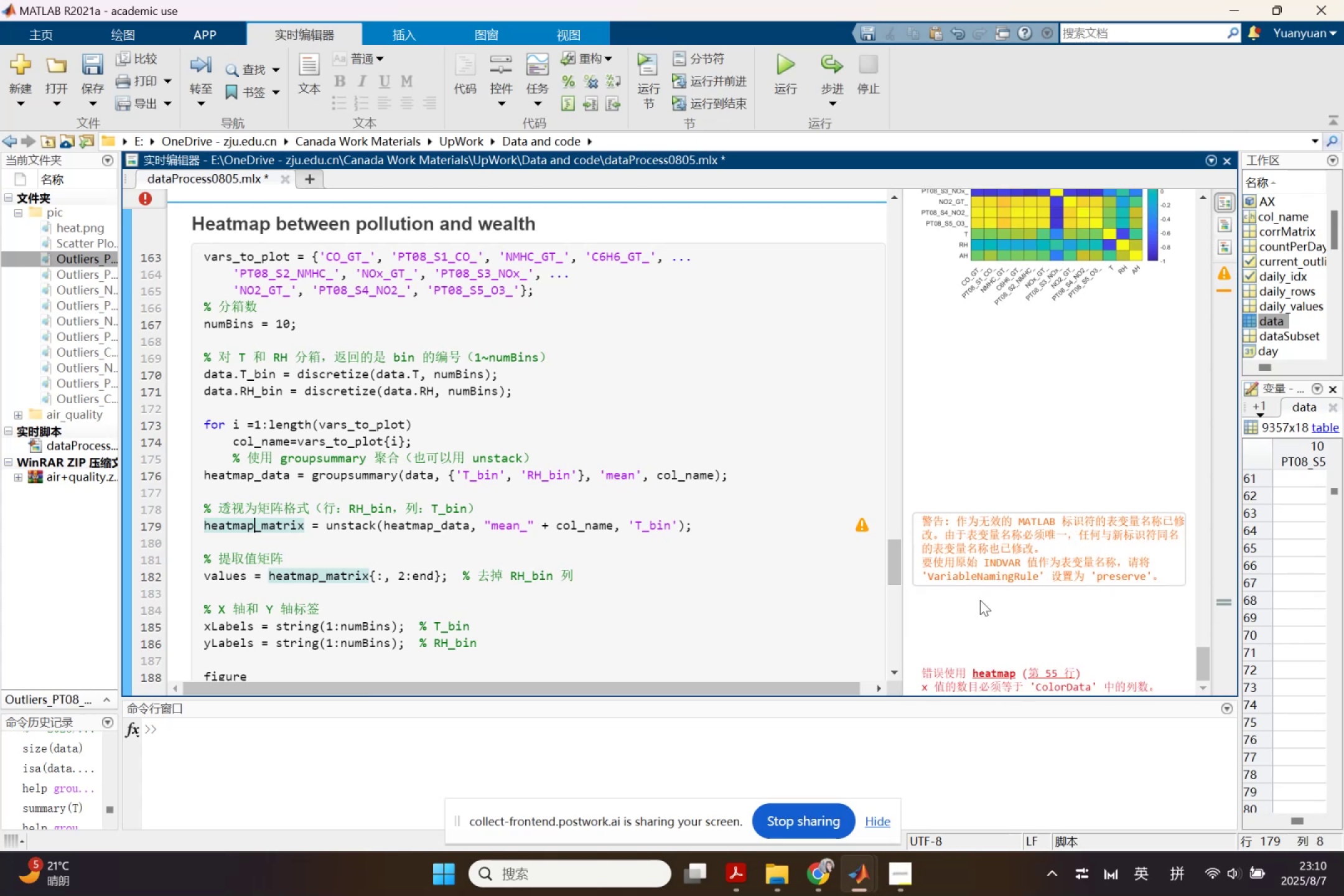 
scroll: coordinate [980, 600], scroll_direction: down, amount: 2.0
 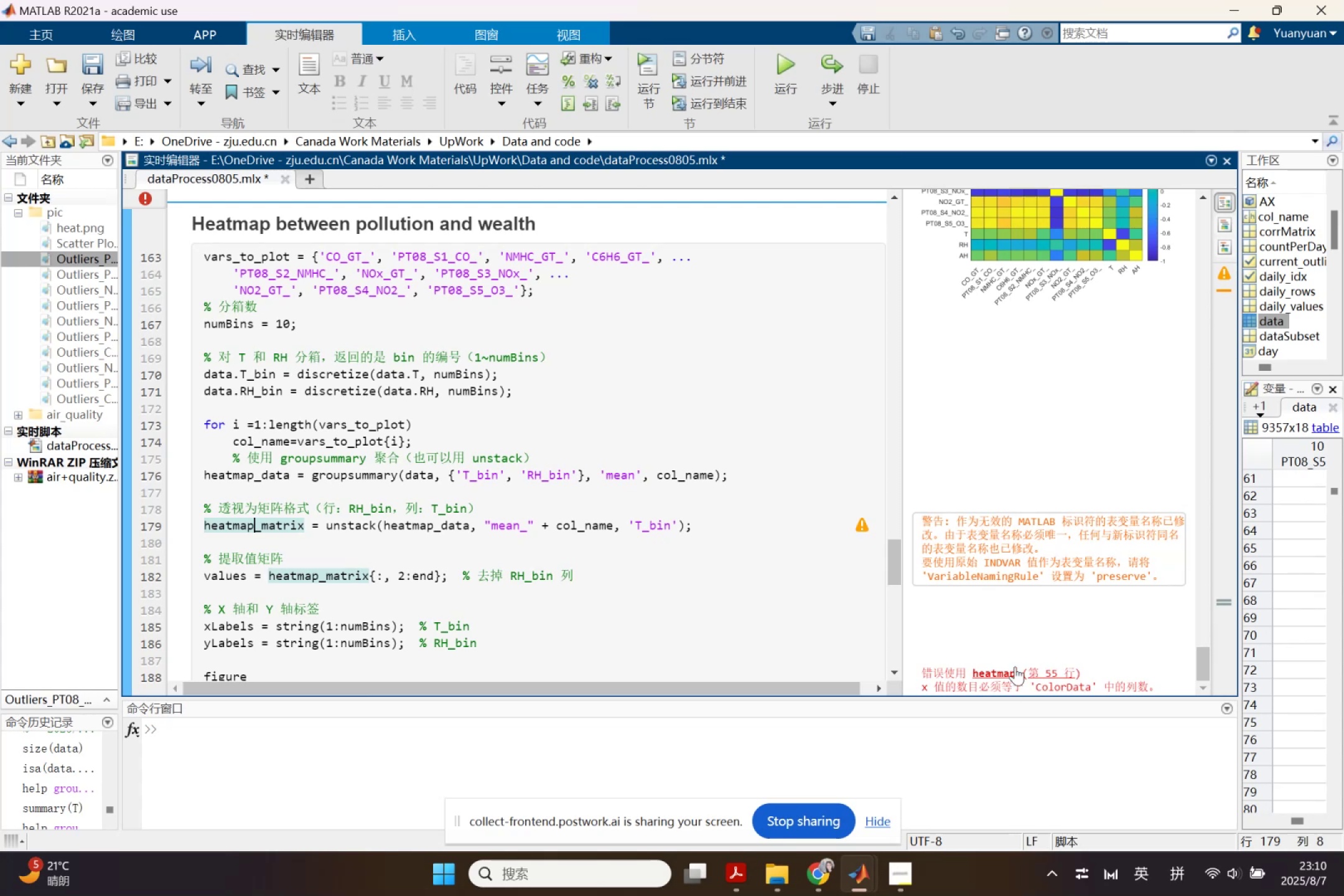 
left_click([1027, 666])
 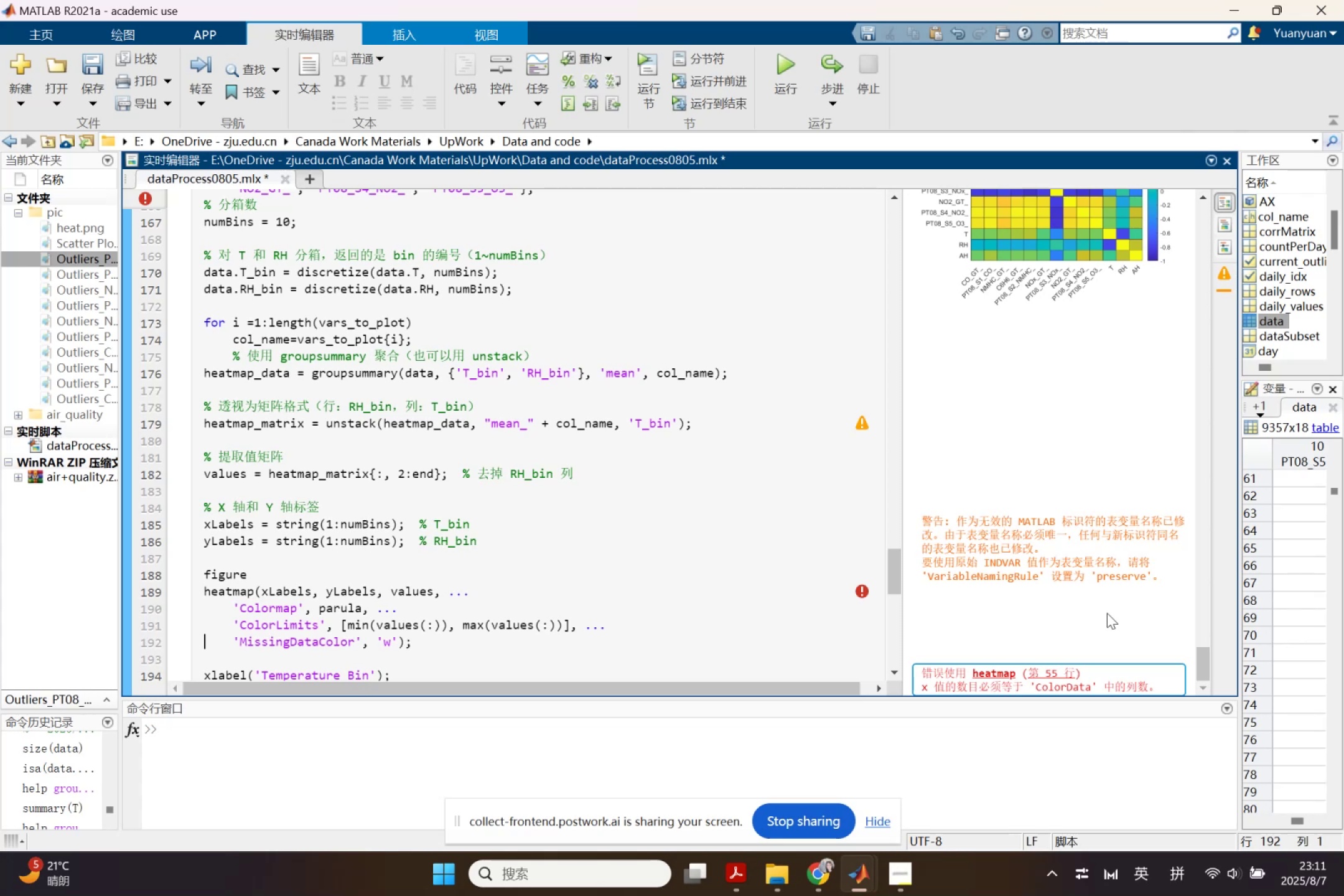 
wait(14.26)
 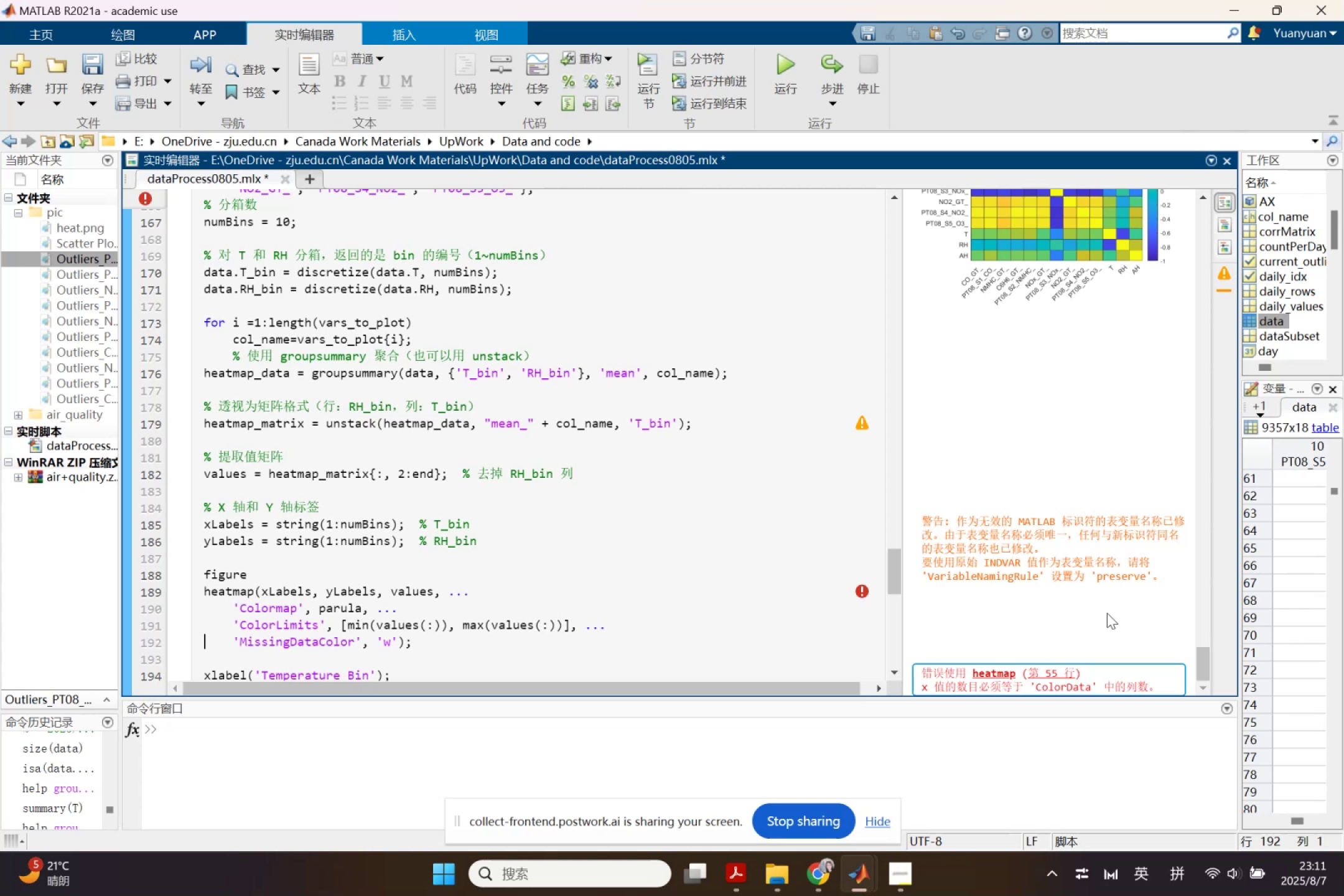 
right_click([951, 680])
 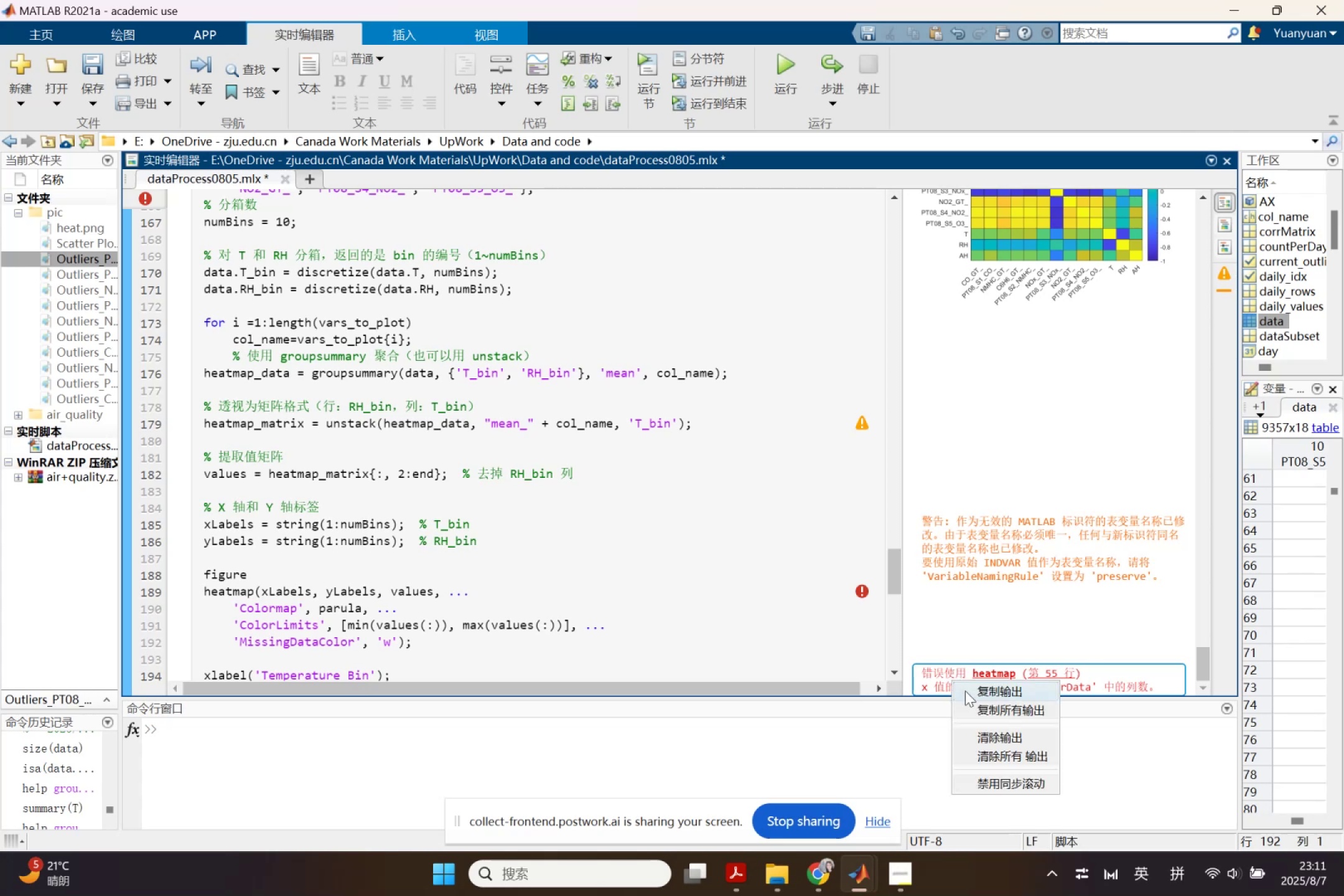 
left_click([965, 691])
 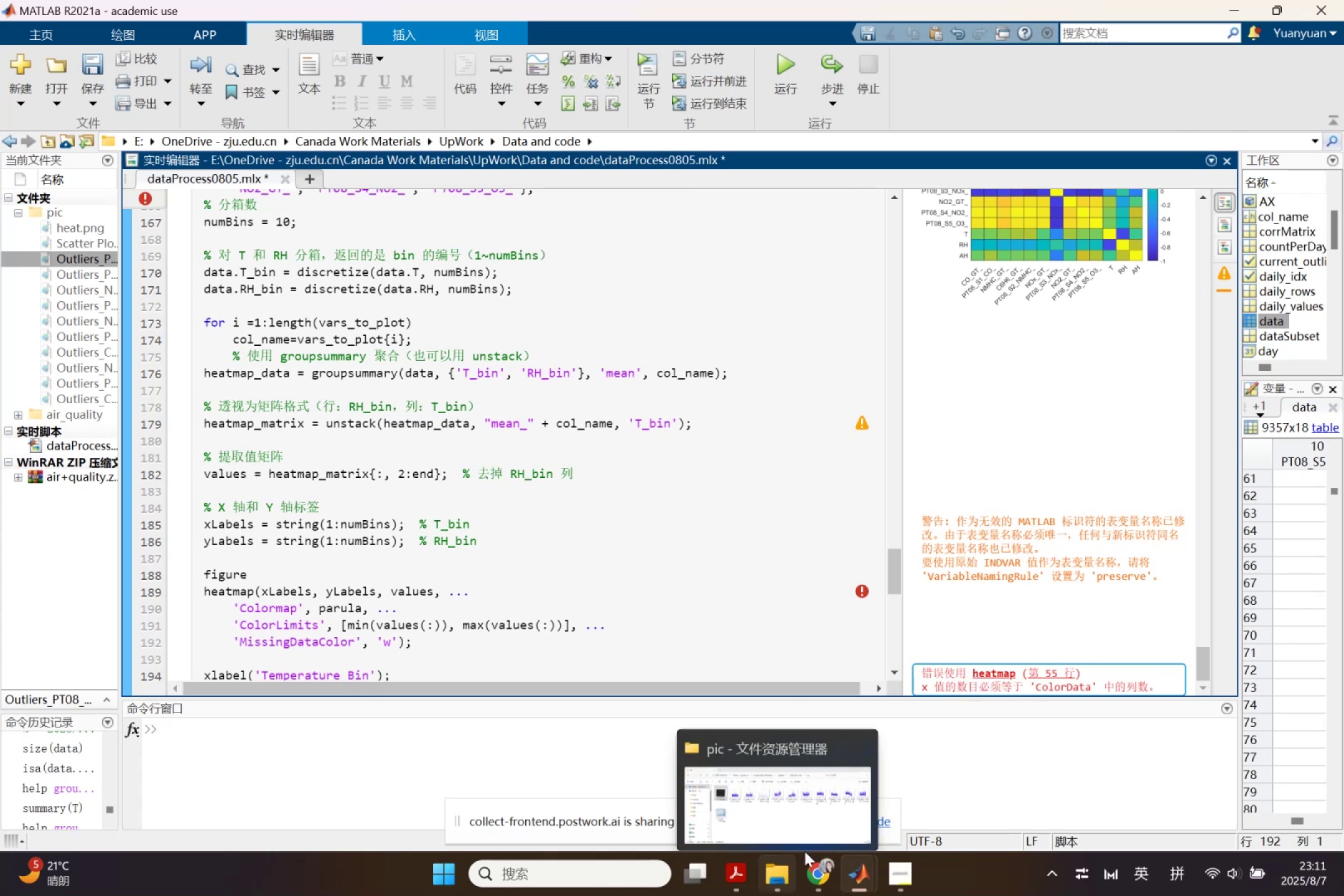 
left_click([823, 881])
 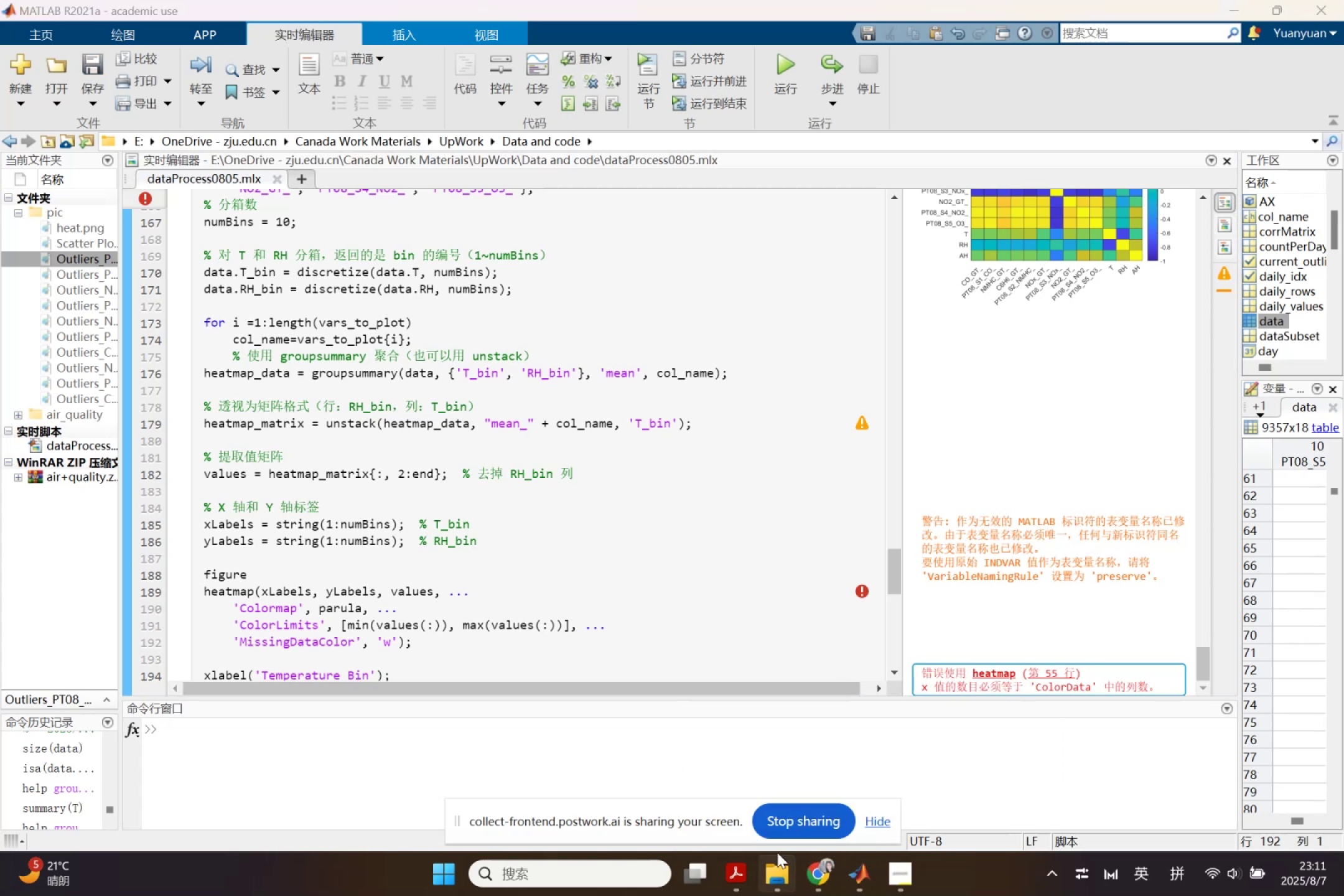 
left_click([814, 879])
 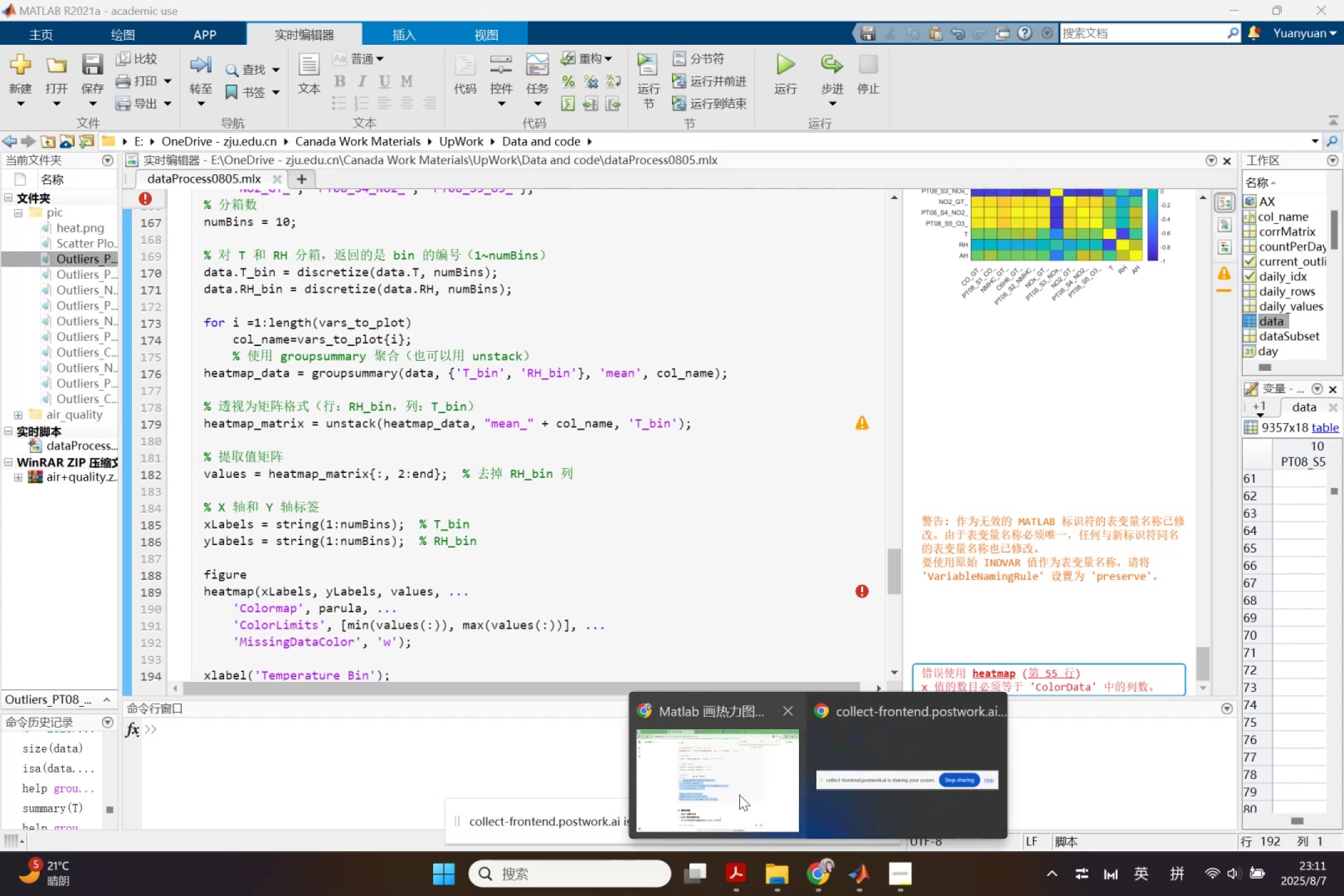 
left_click([739, 795])
 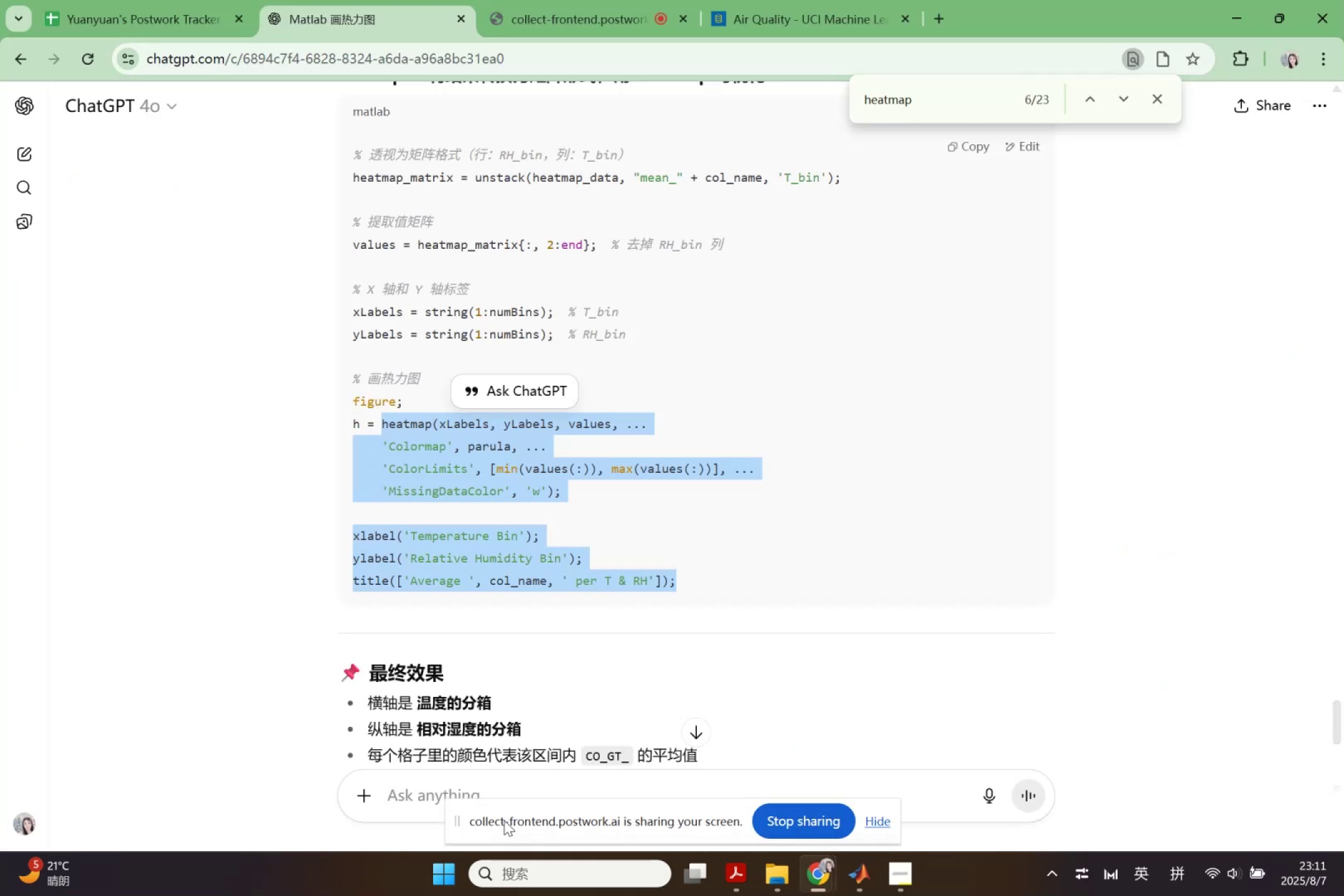 
left_click([434, 785])
 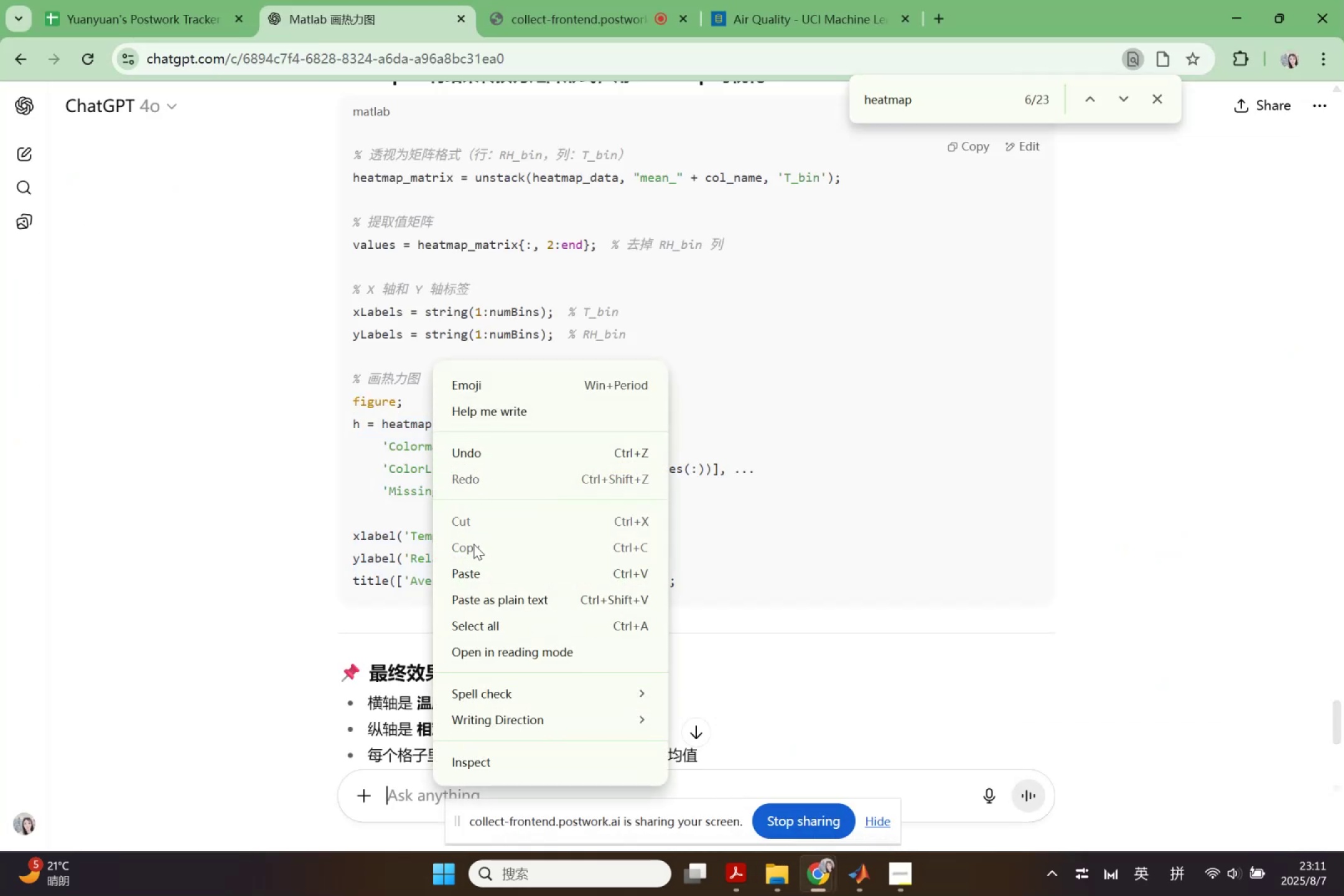 
left_click([478, 572])
 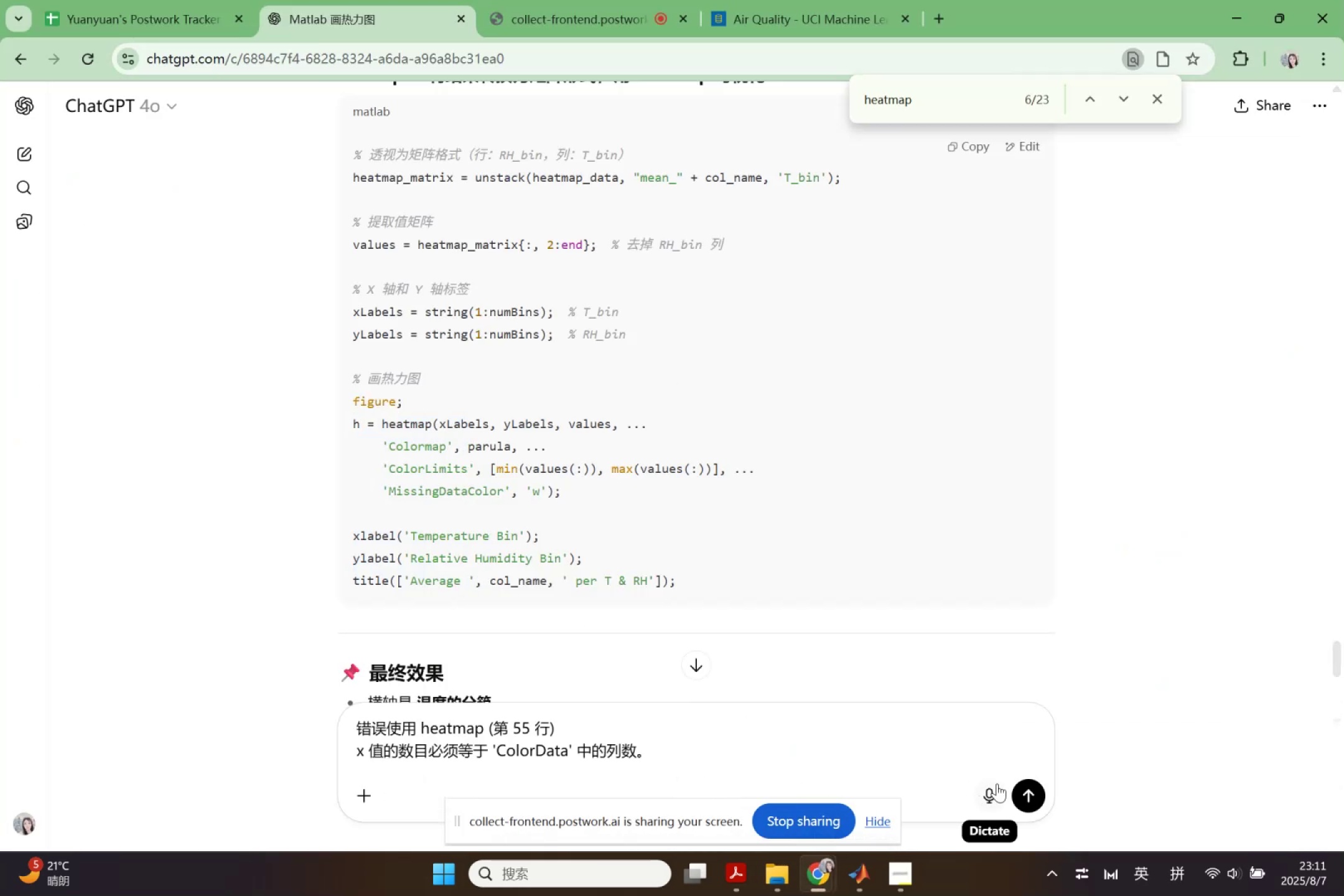 
left_click([1035, 792])
 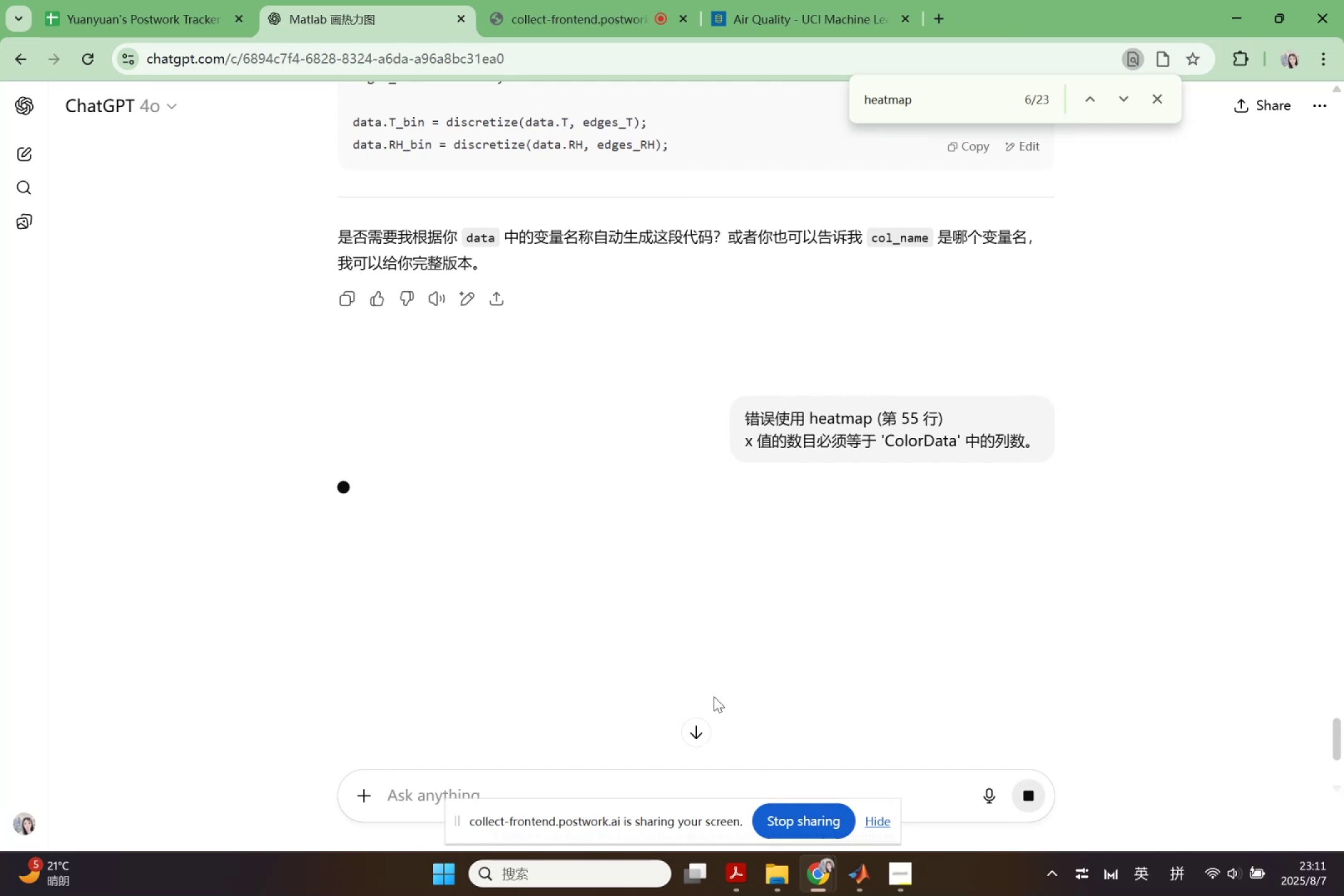 
scroll: coordinate [708, 682], scroll_direction: up, amount: 6.0
 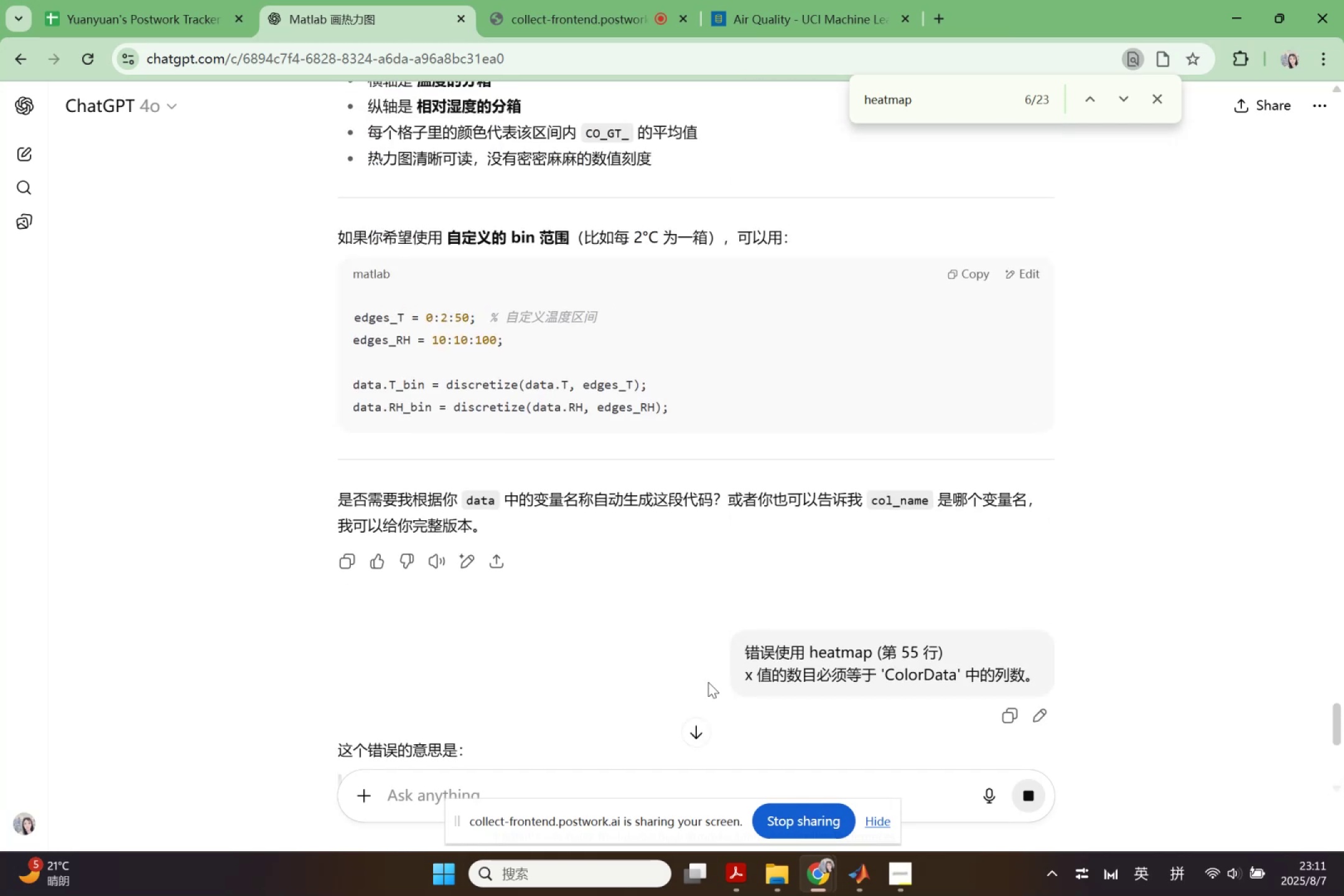 
scroll: coordinate [708, 682], scroll_direction: down, amount: 6.0
 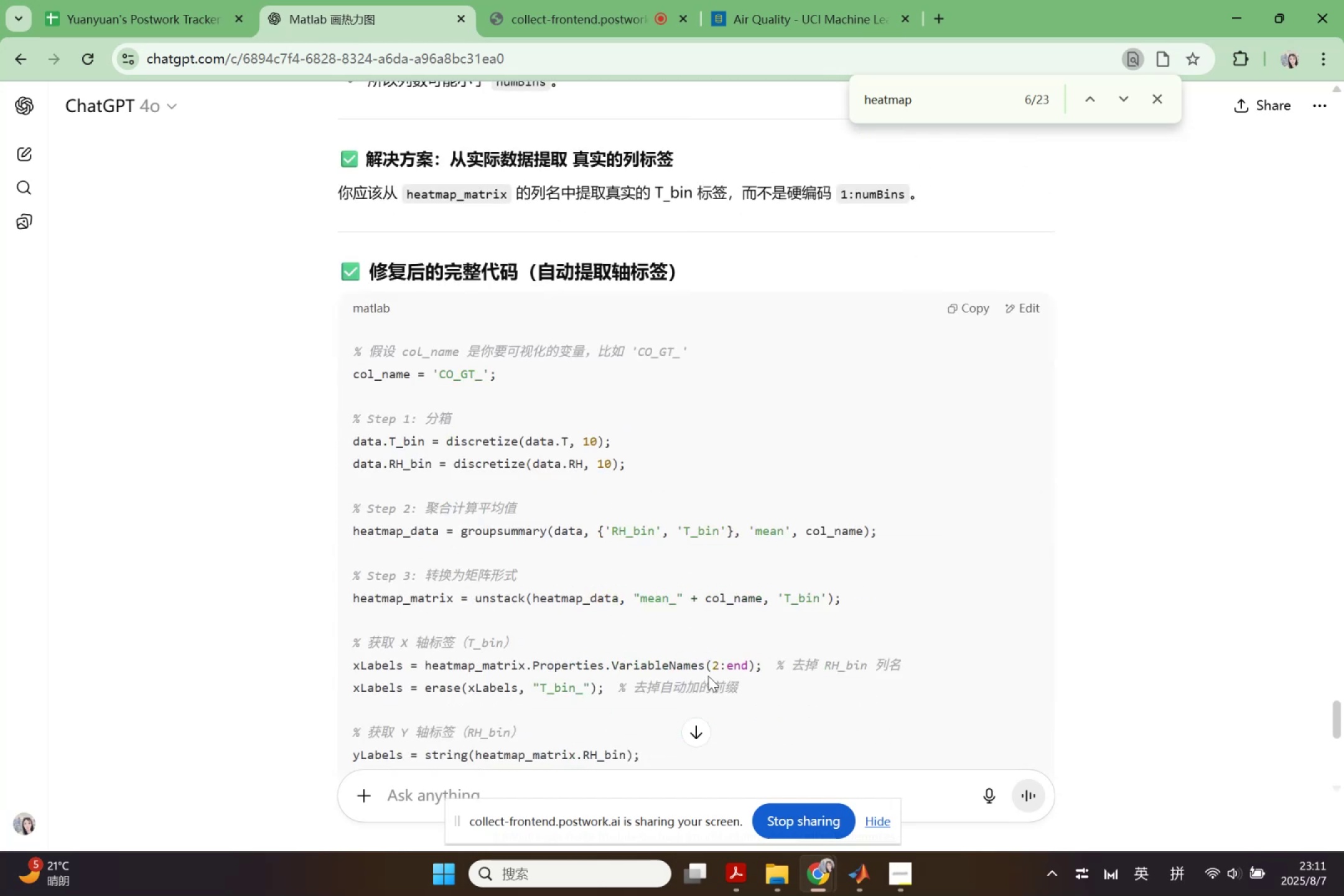 
wait(12.68)
 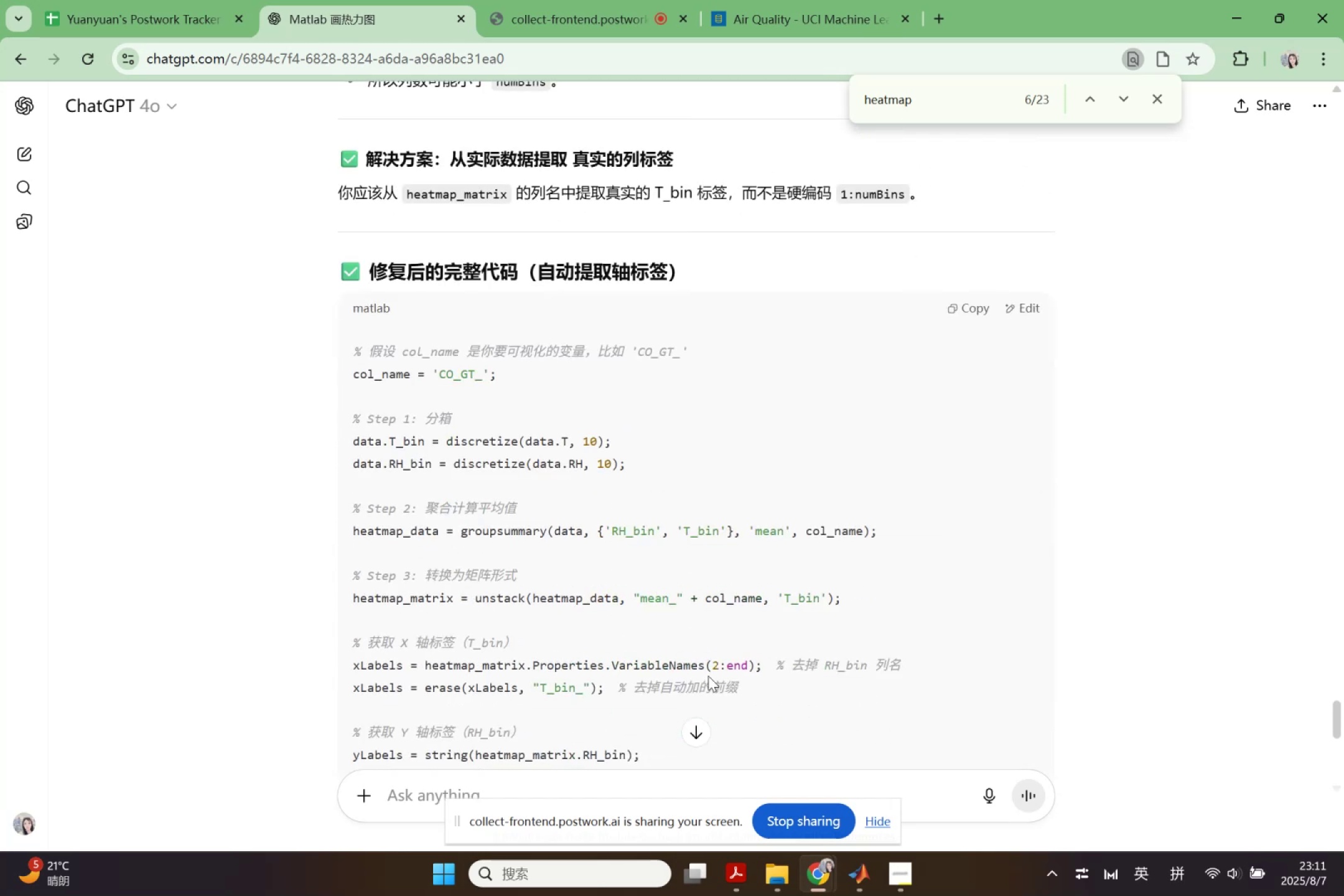 
scroll: coordinate [768, 660], scroll_direction: down, amount: 3.0
 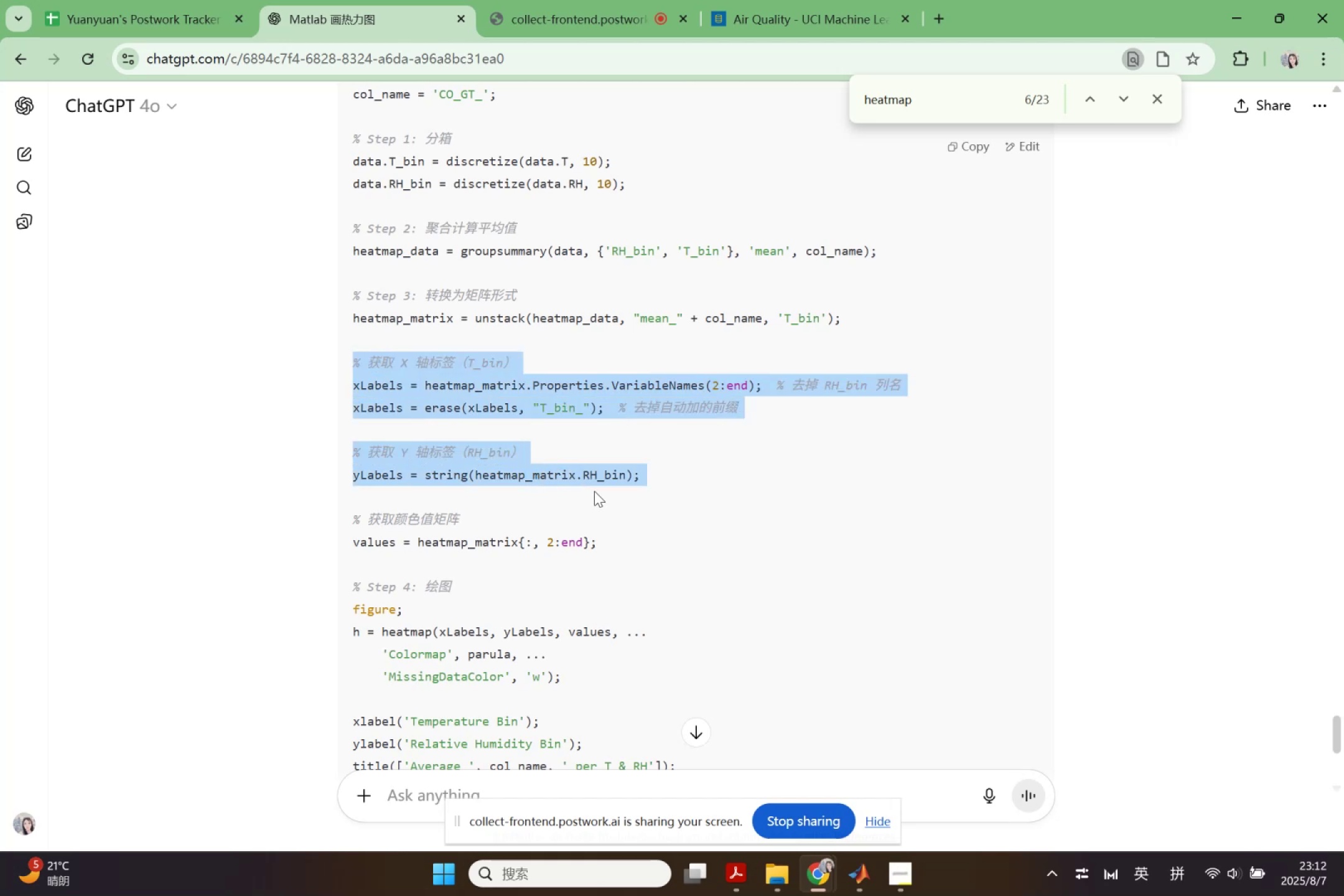 
wait(36.4)
 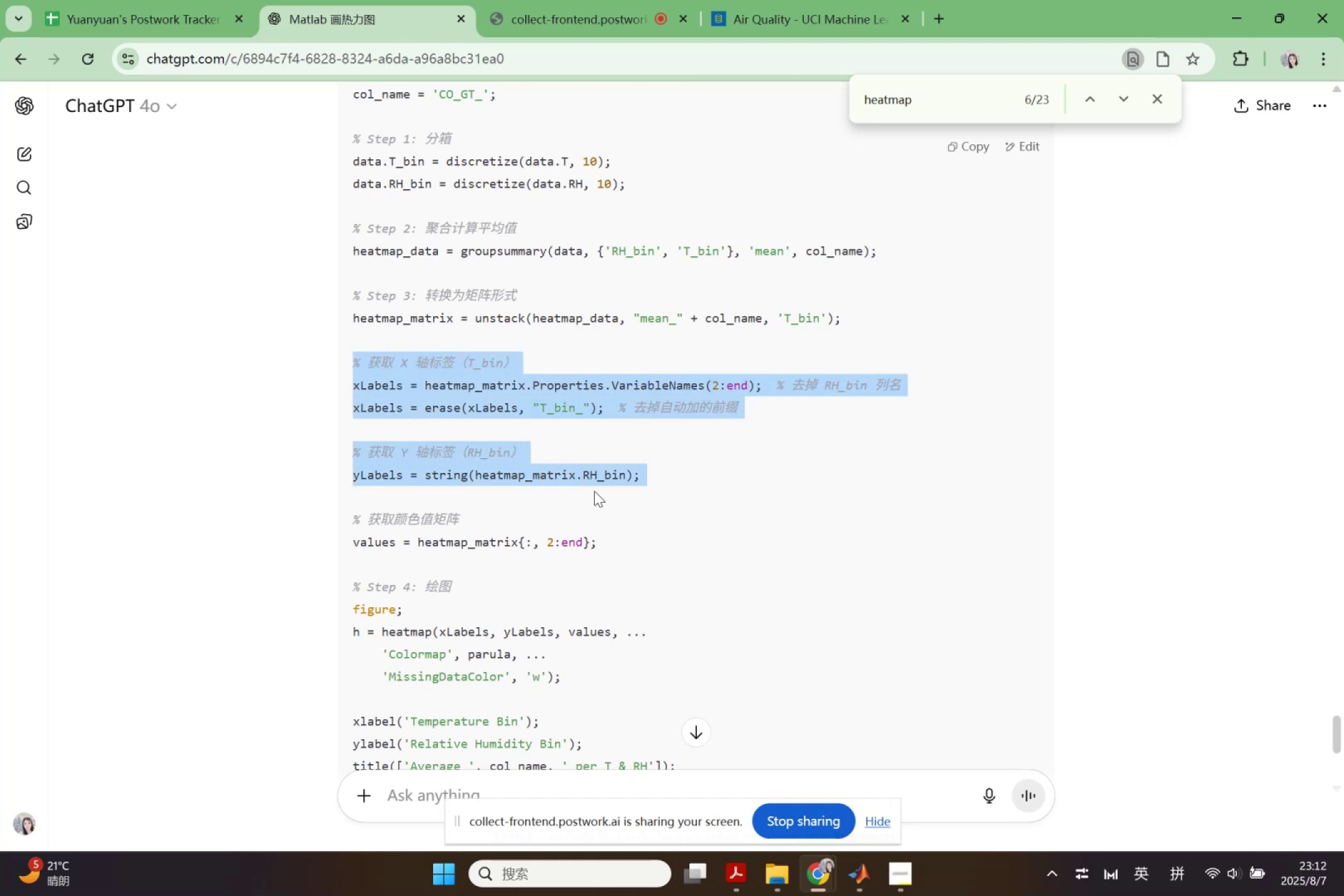 
key(Control+ControlLeft)
 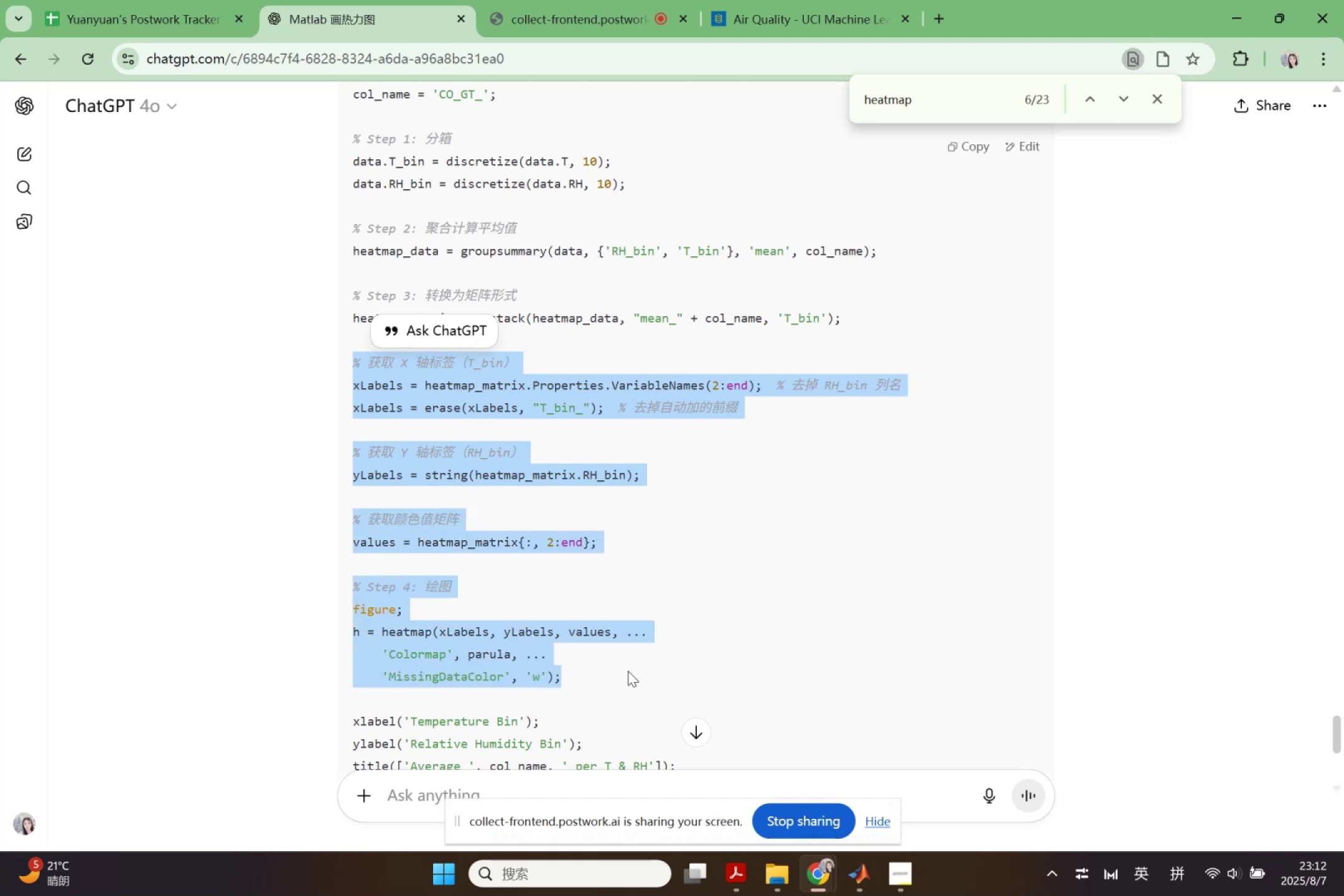 
key(Control+C)
 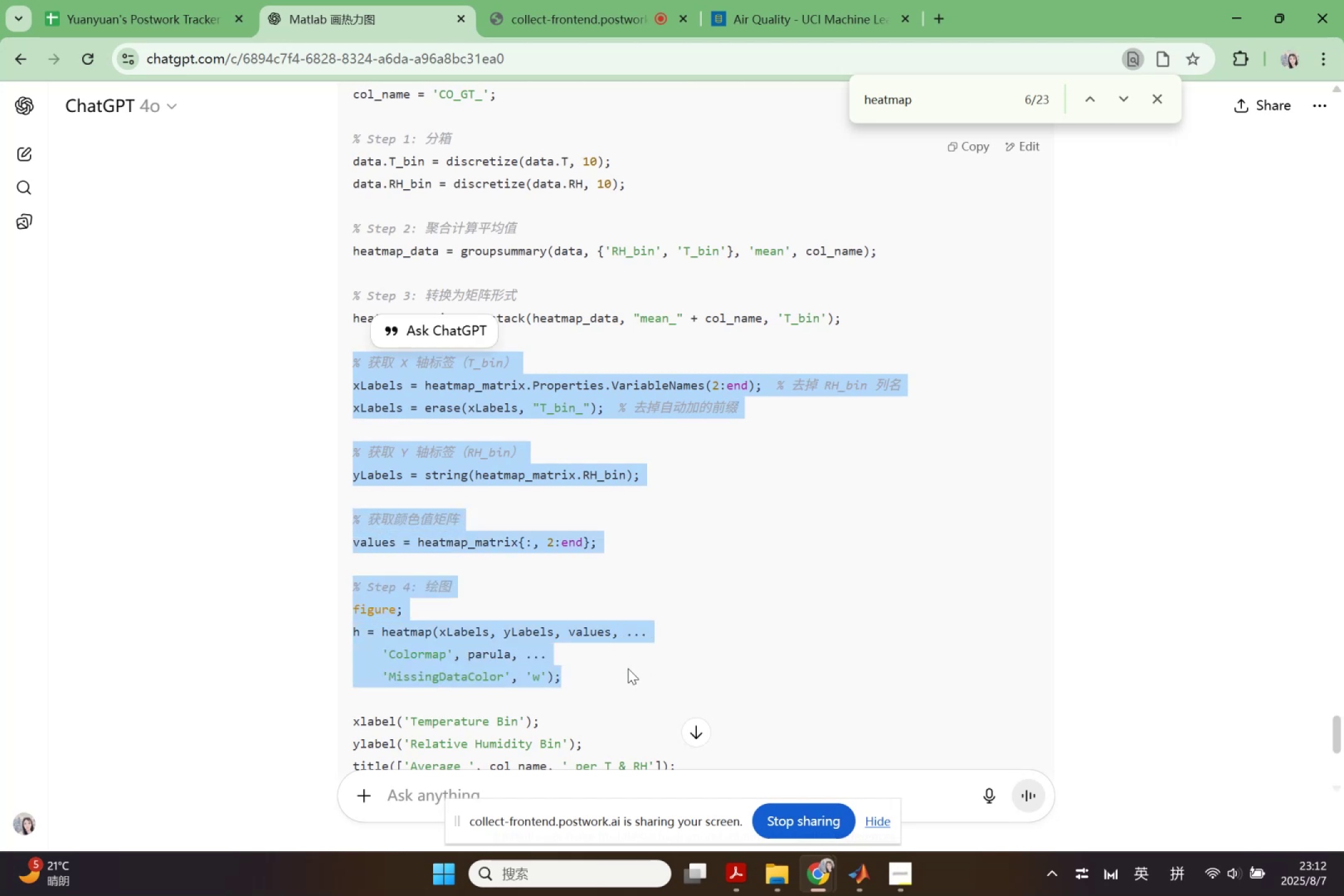 
scroll: coordinate [572, 586], scroll_direction: down, amount: 4.0
 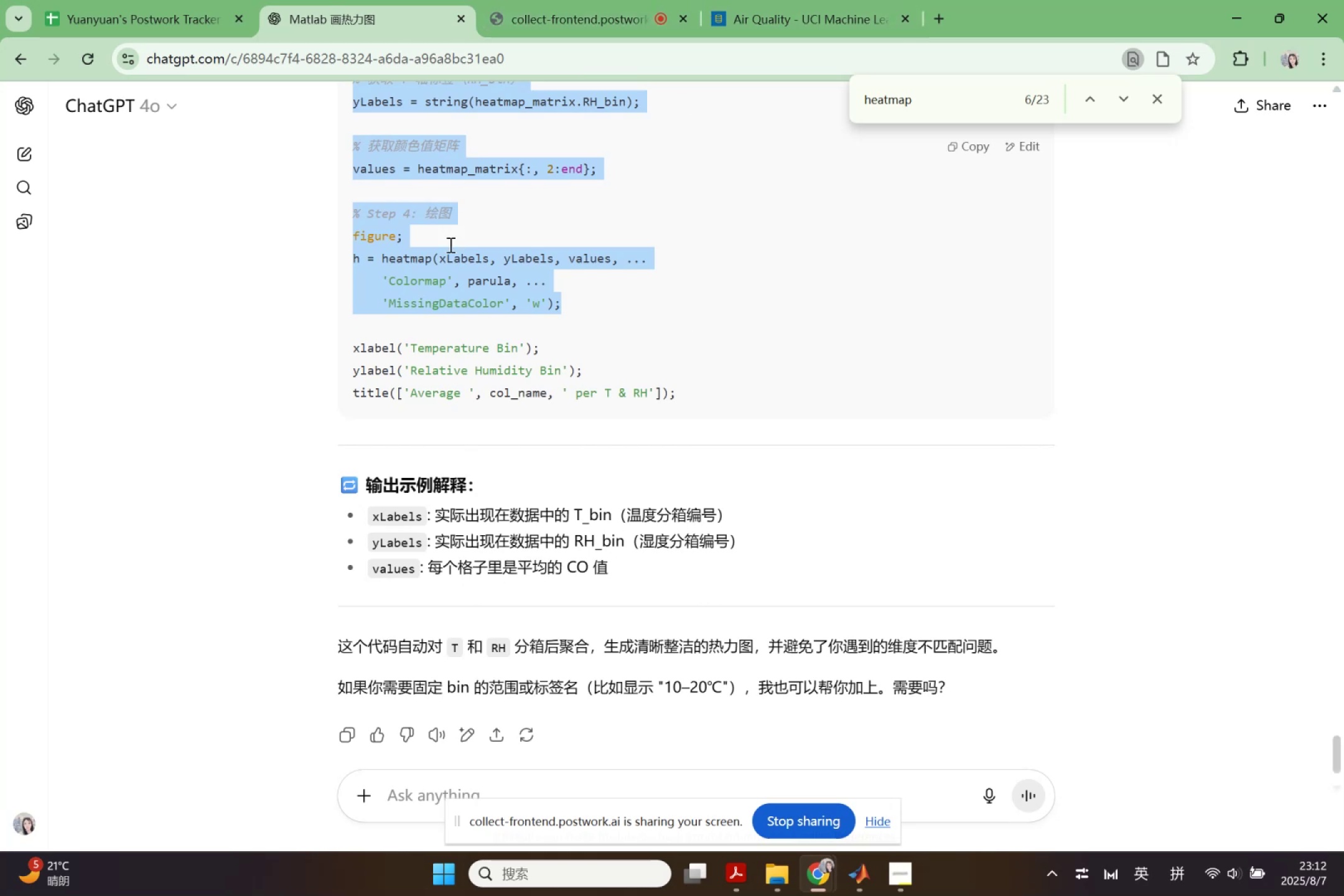 
wait(6.7)
 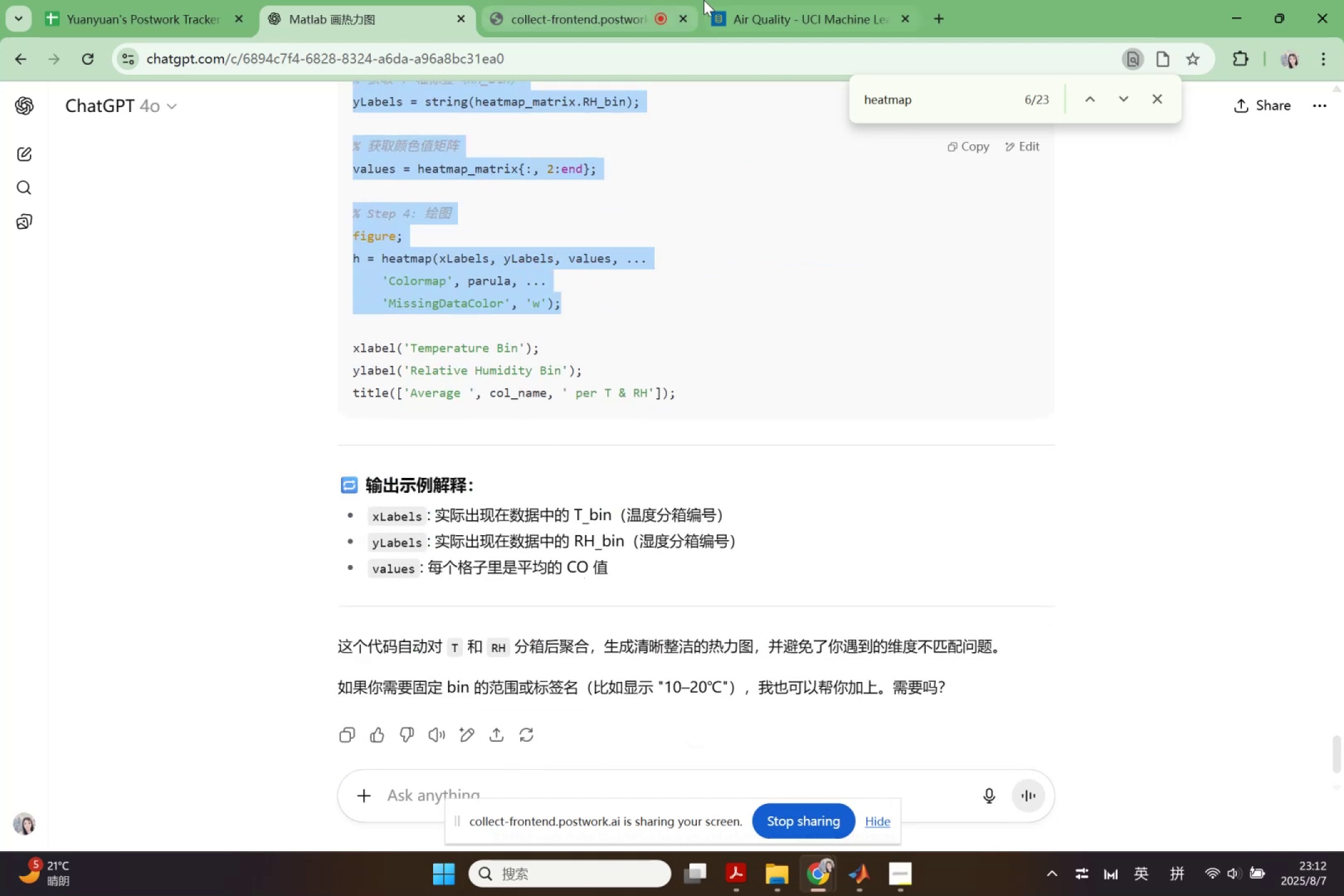 
left_click([857, 867])
 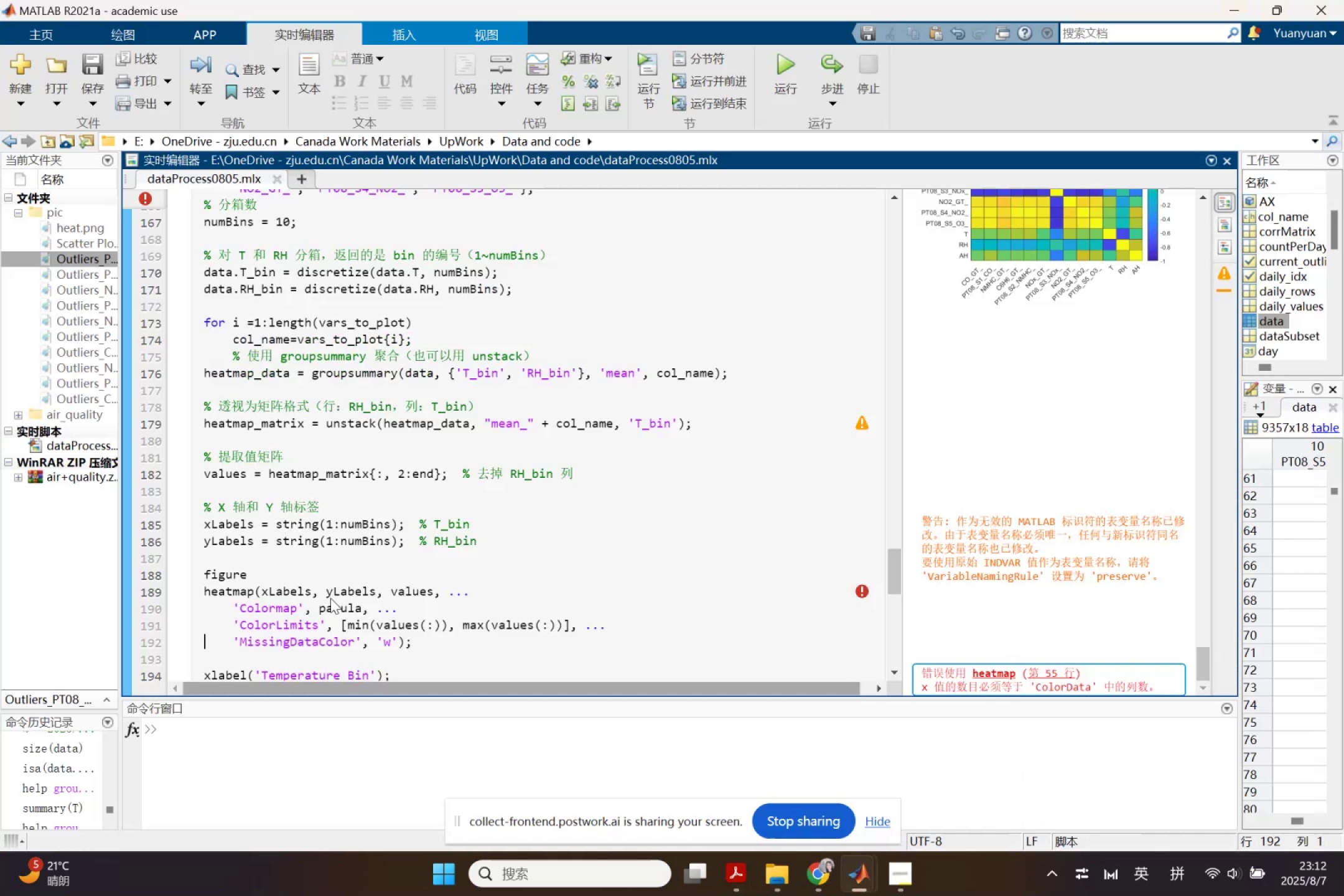 
scroll: coordinate [276, 530], scroll_direction: down, amount: 2.0
 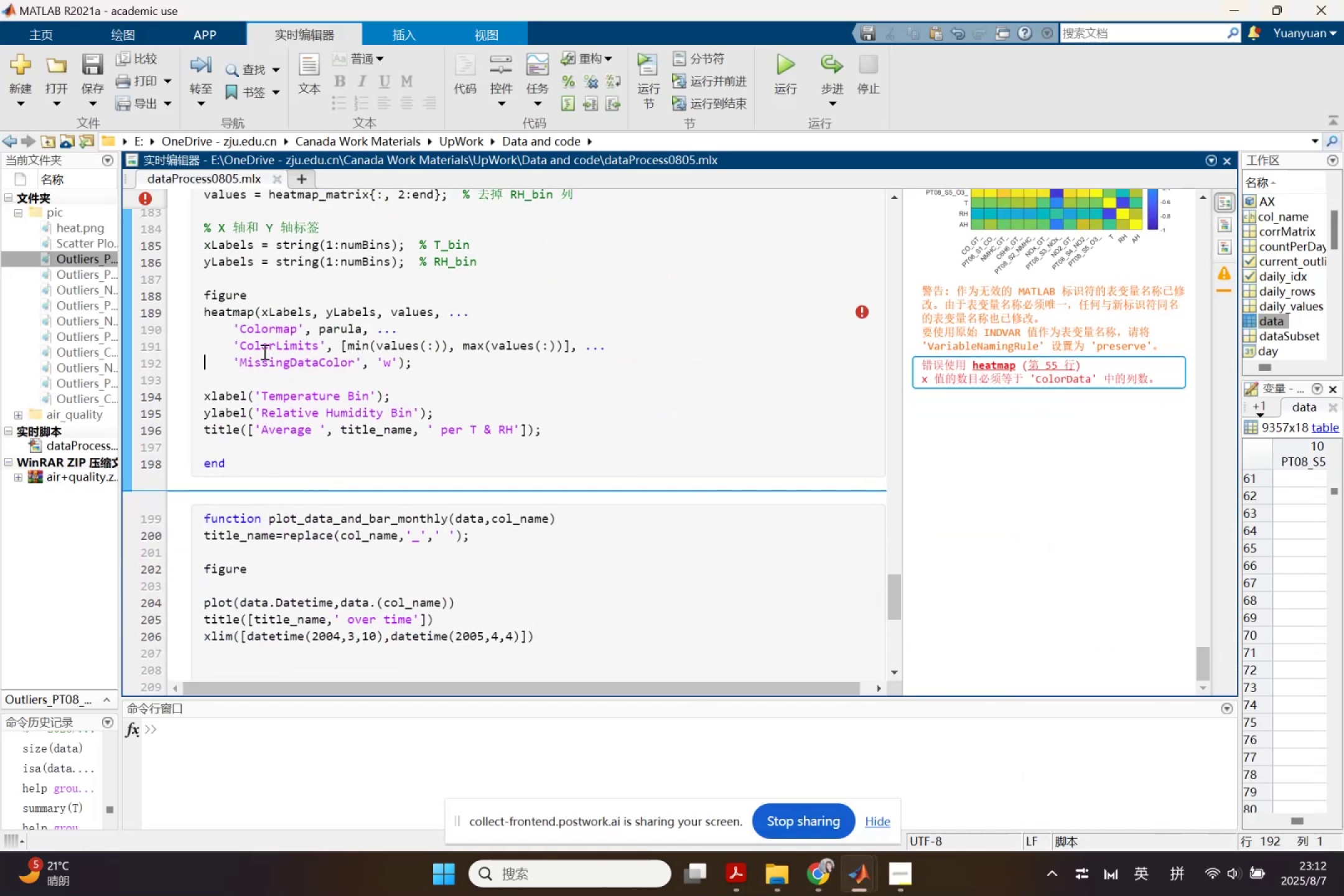 
scroll: coordinate [453, 654], scroll_direction: up, amount: 1.0
 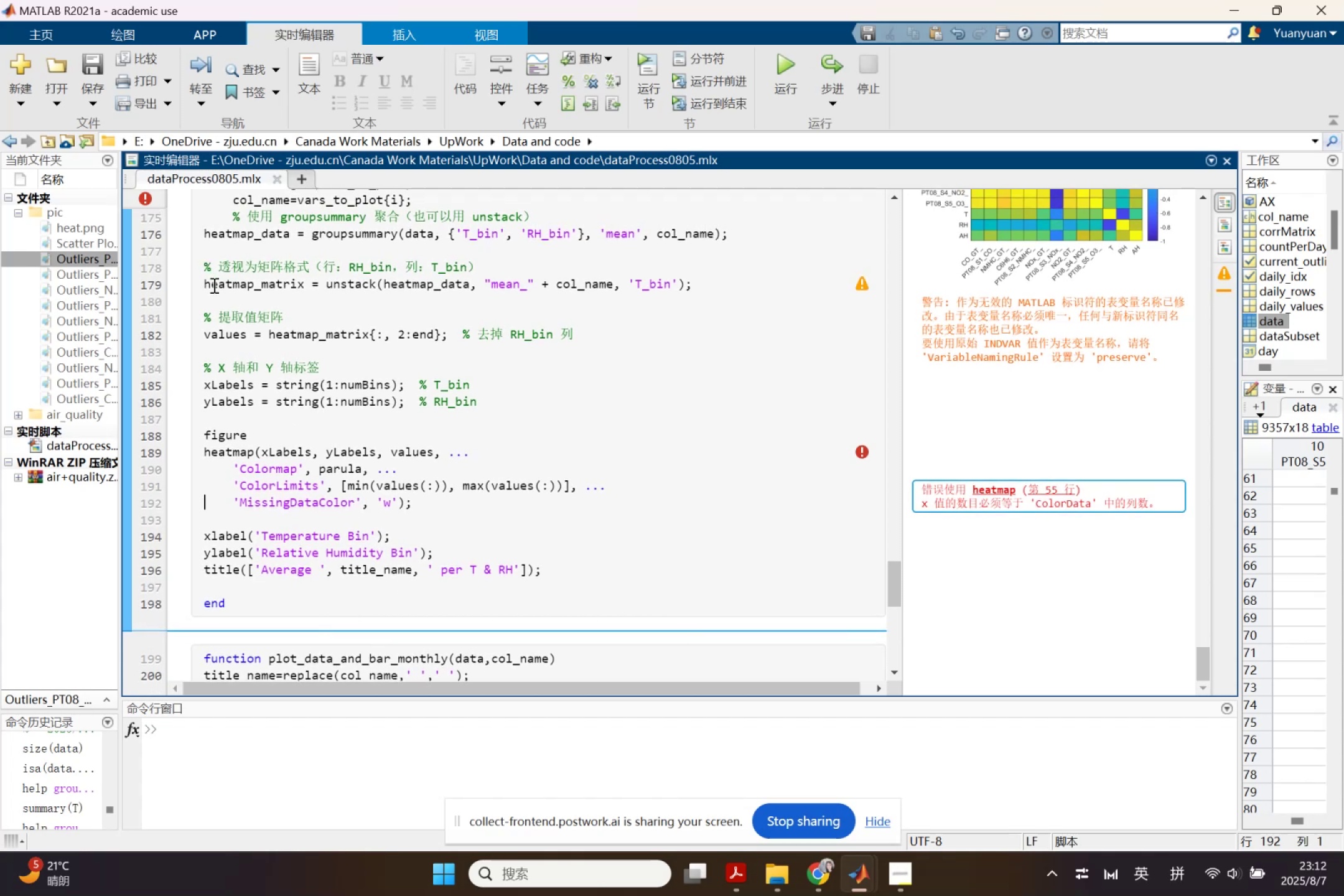 
wait(8.31)
 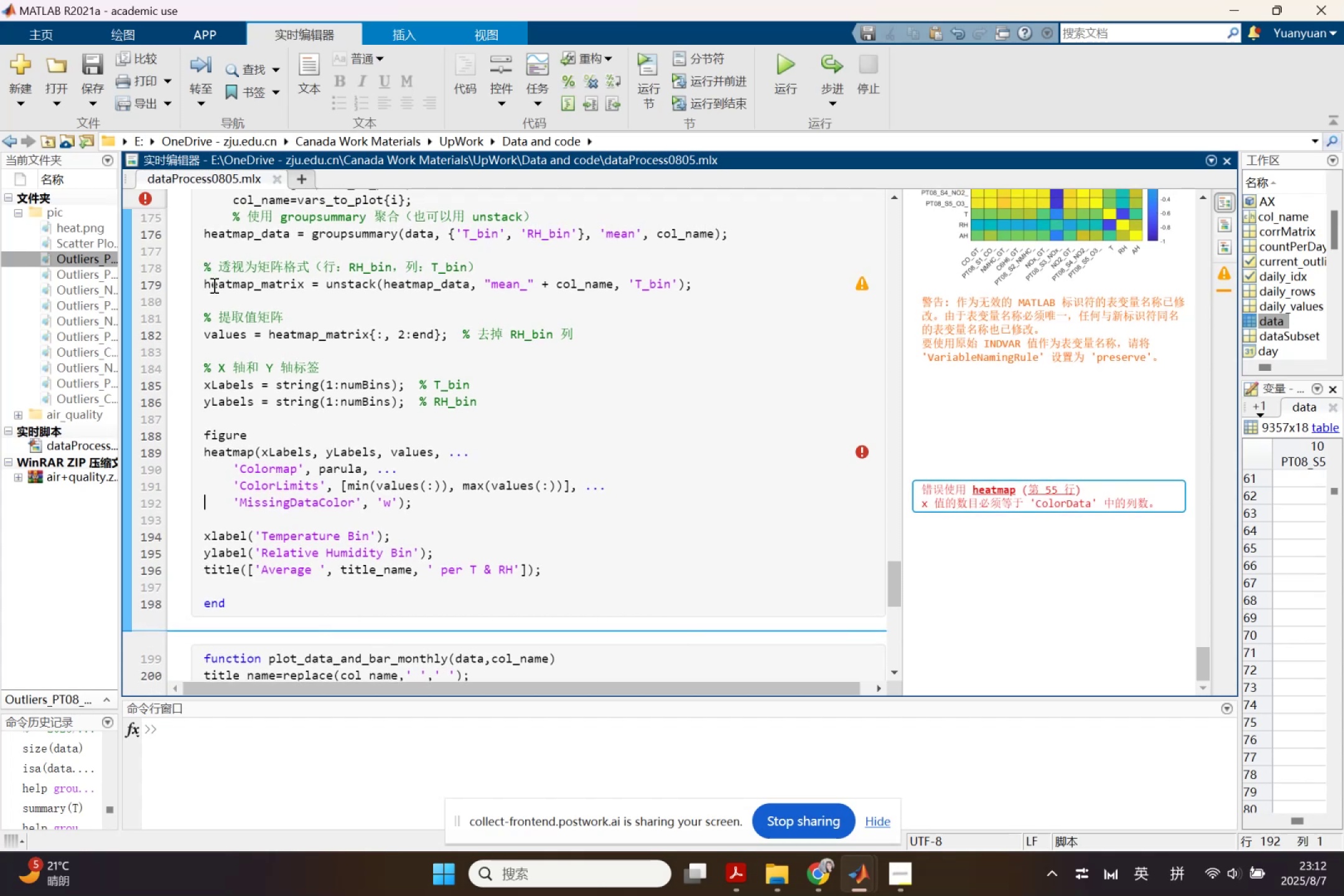 
key(Control+V)
 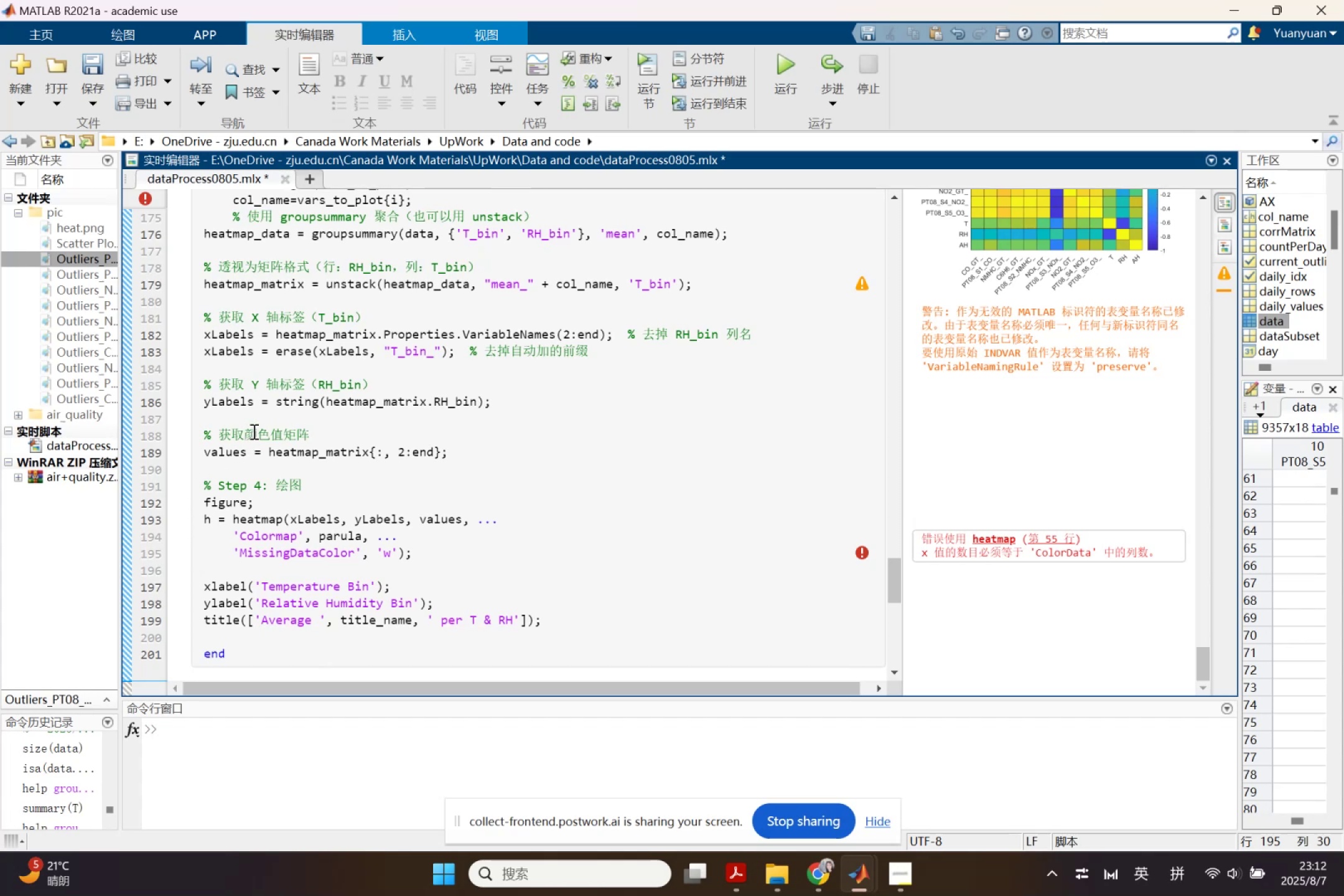 
wait(8.66)
 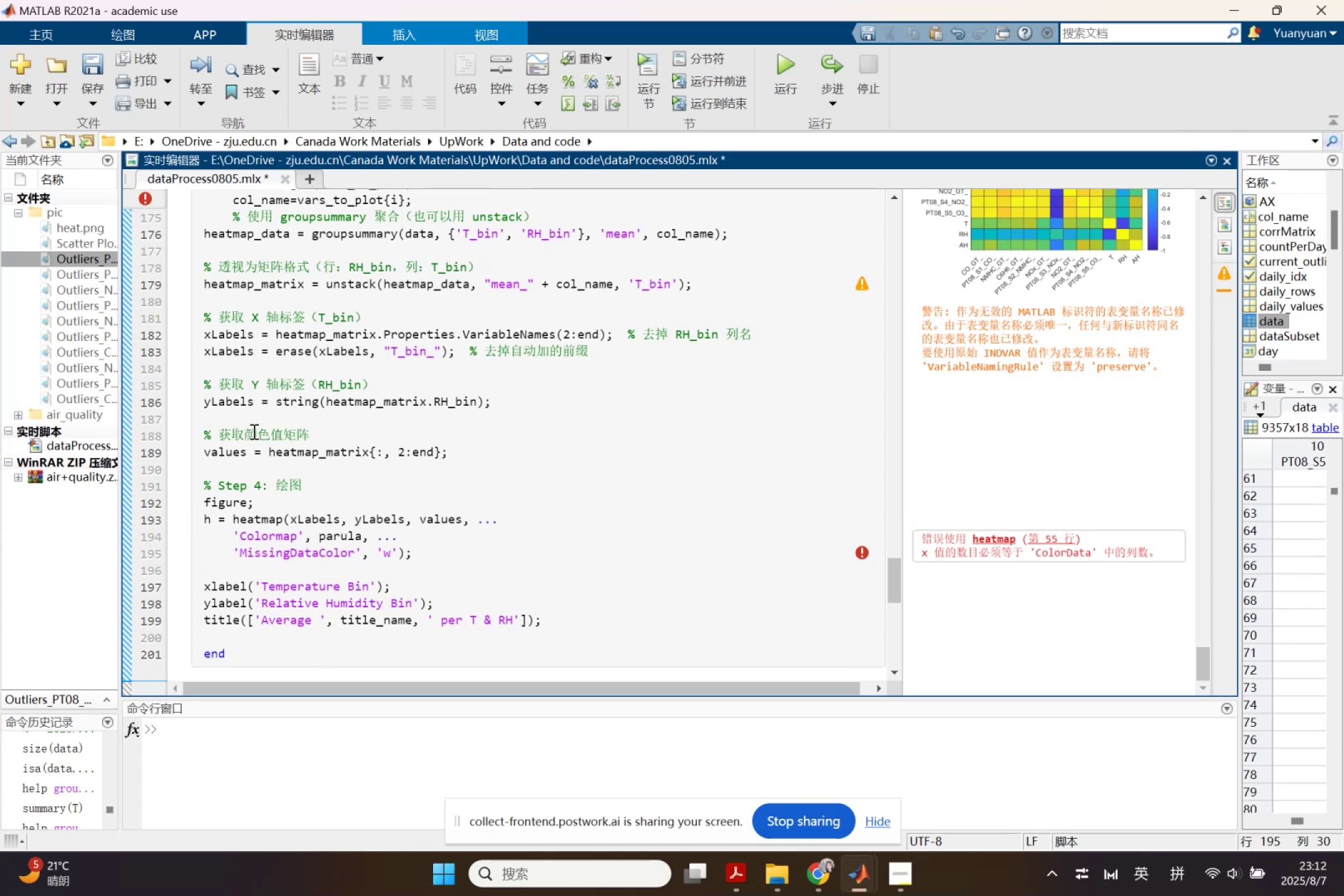 
left_click([310, 332])
 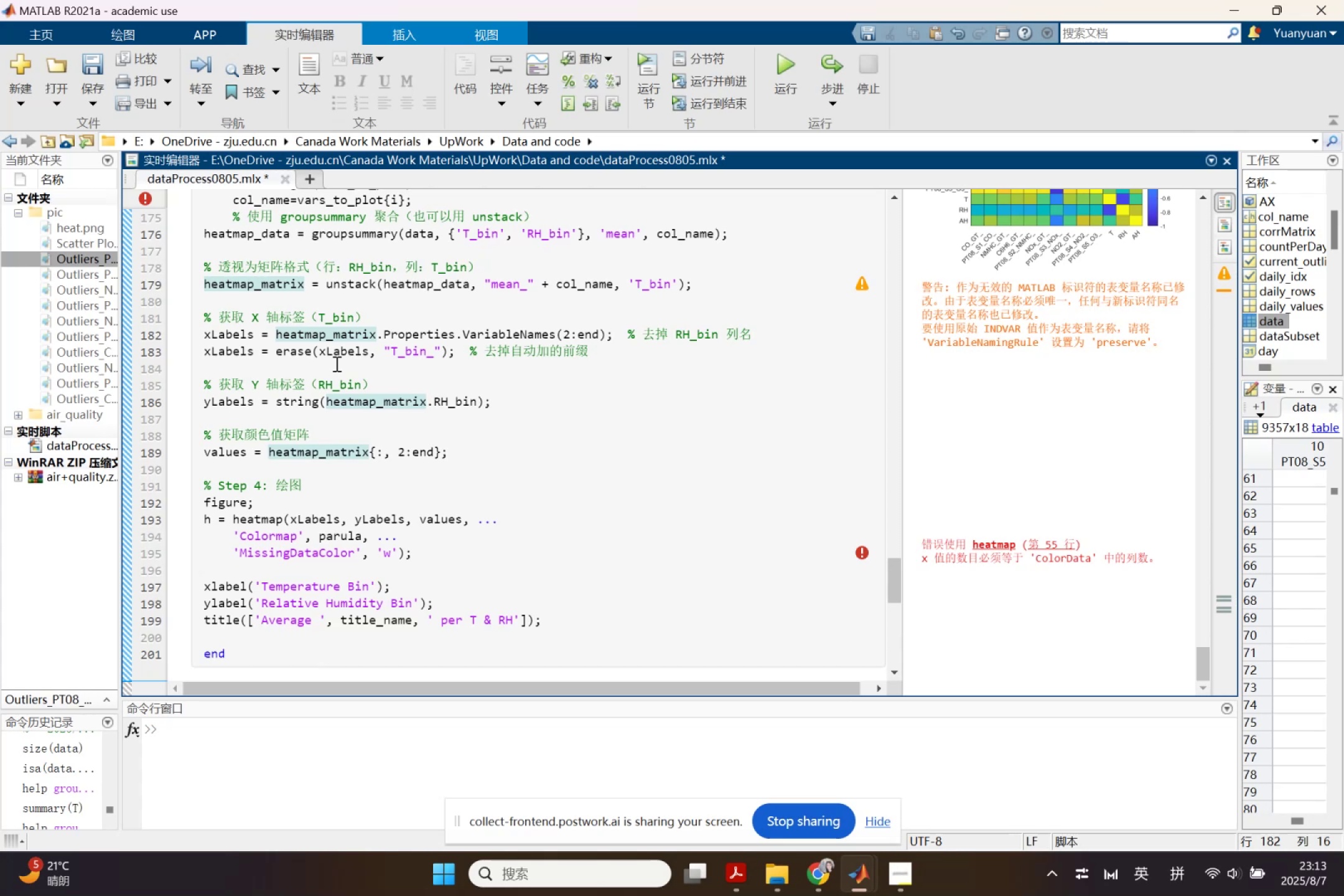 
wait(29.02)
 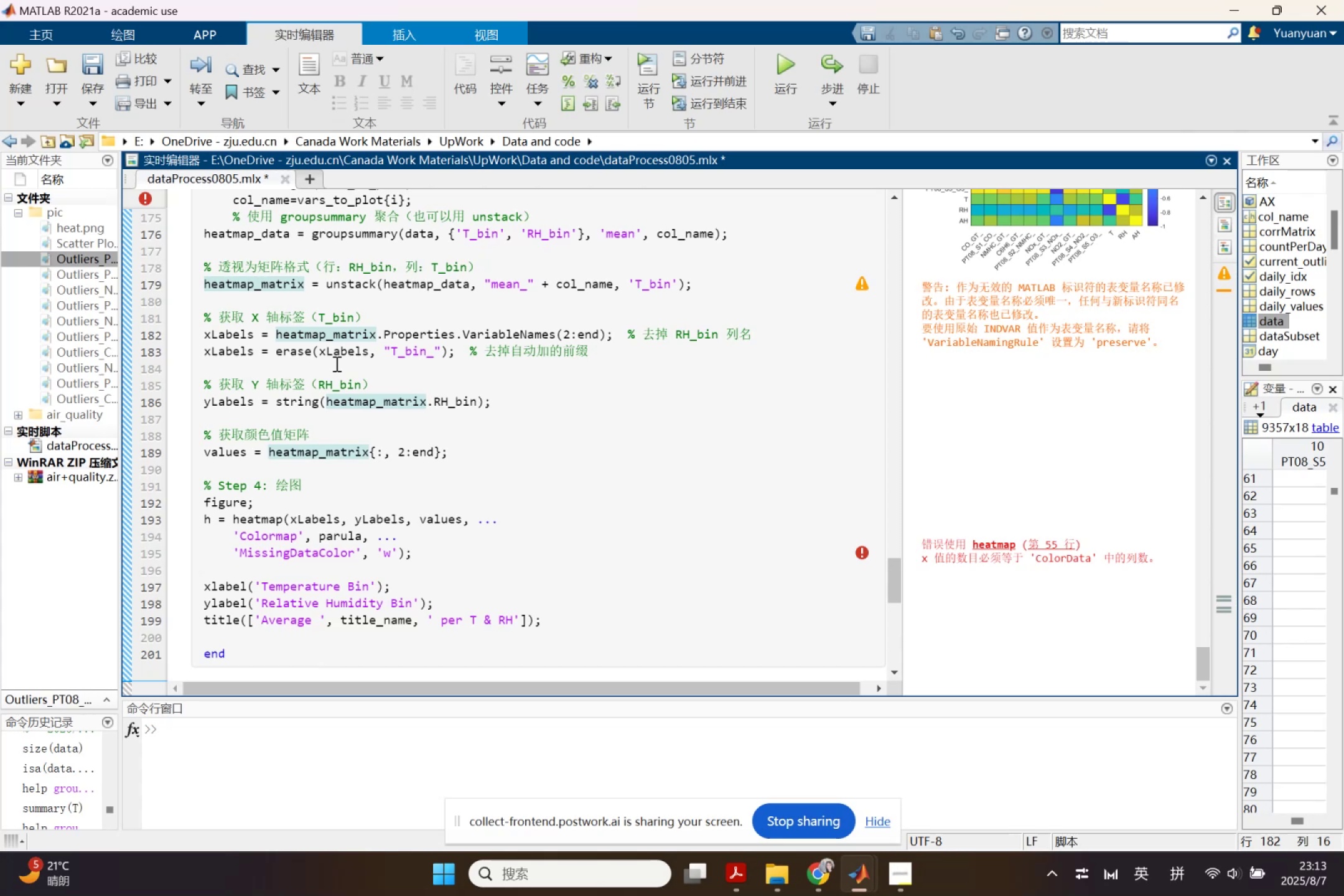 
scroll: coordinate [1096, 316], scroll_direction: down, amount: 3.0
 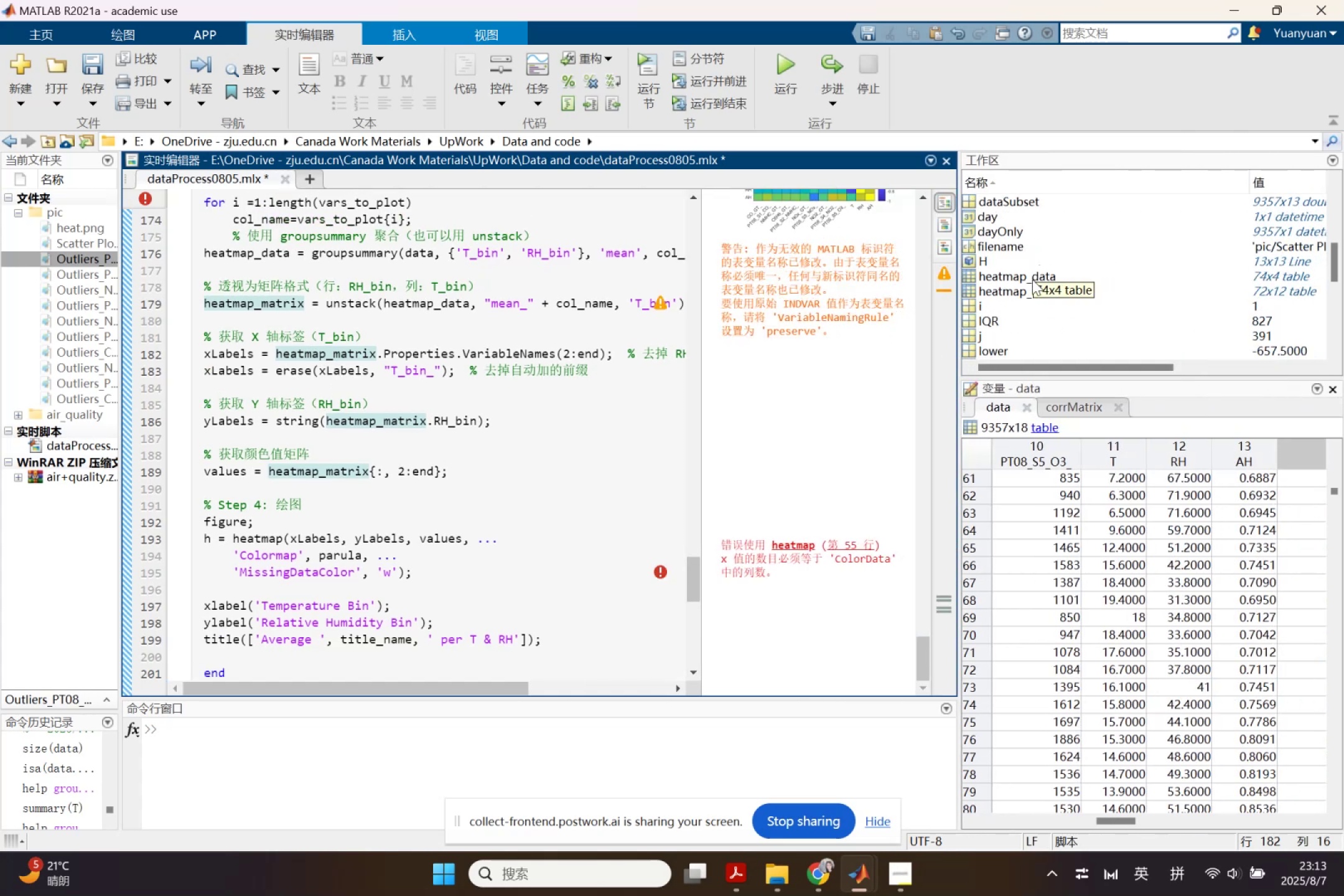 
double_click([1032, 279])
 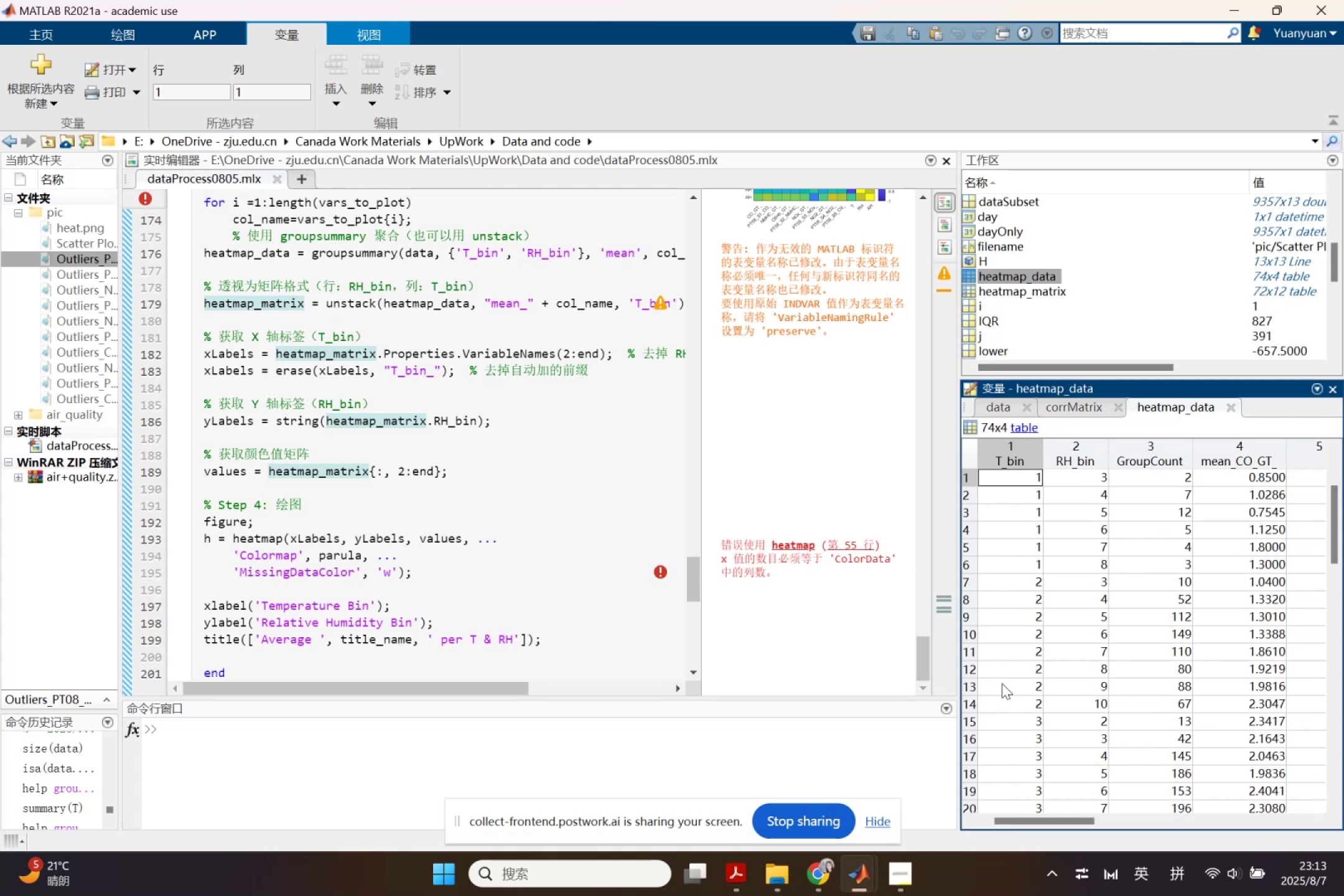 
wait(25.19)
 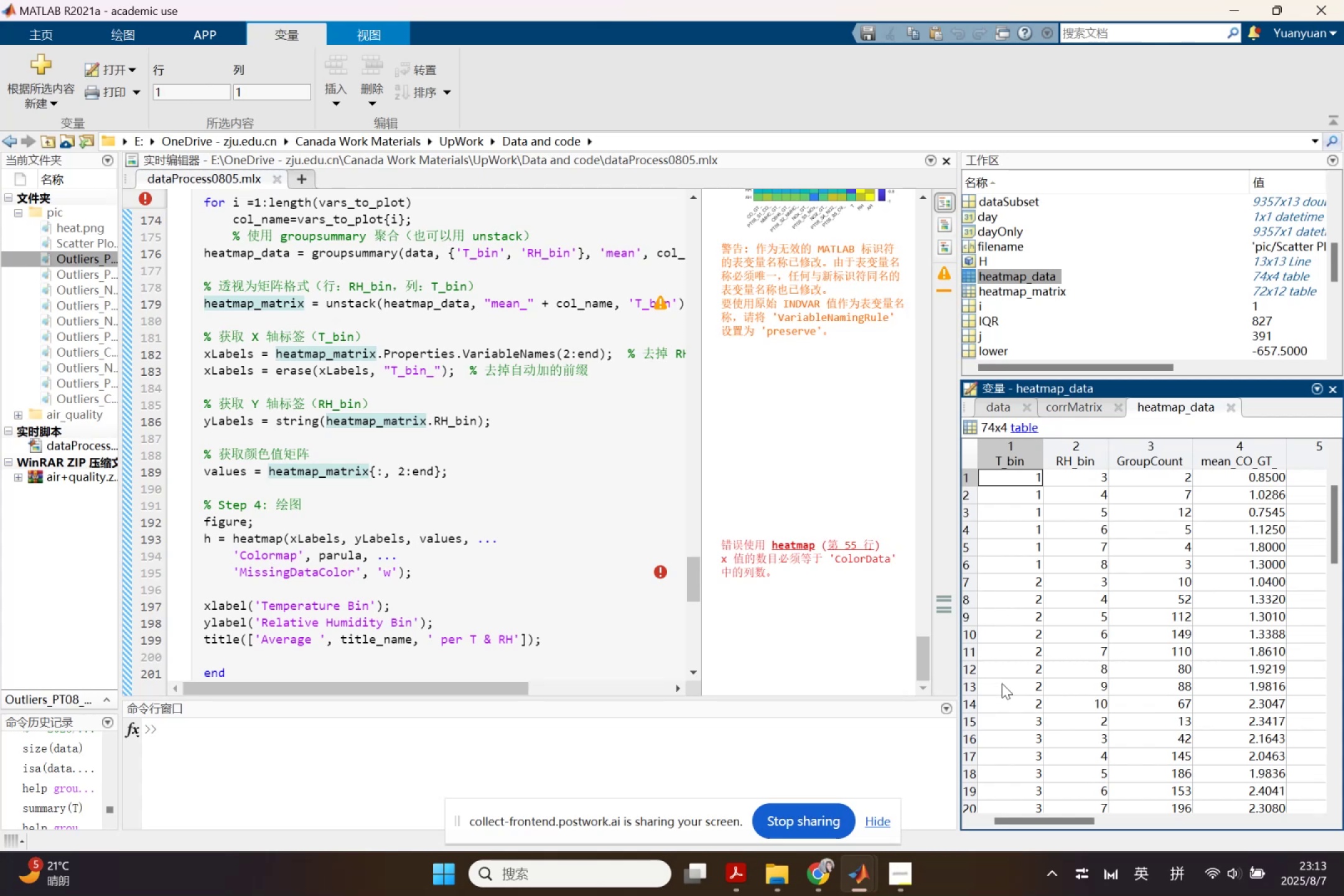 
left_click([128, 529])
 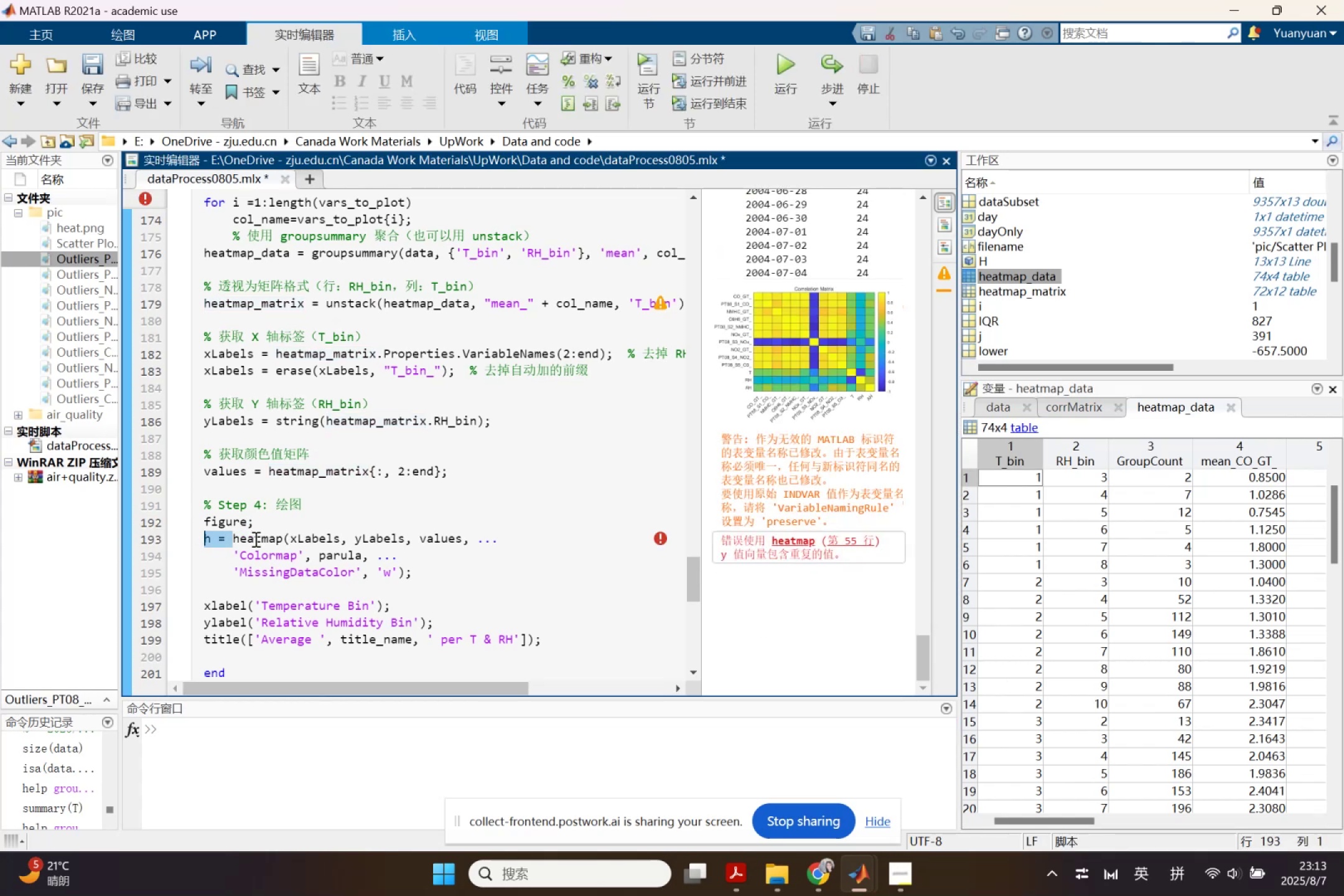 
wait(8.76)
 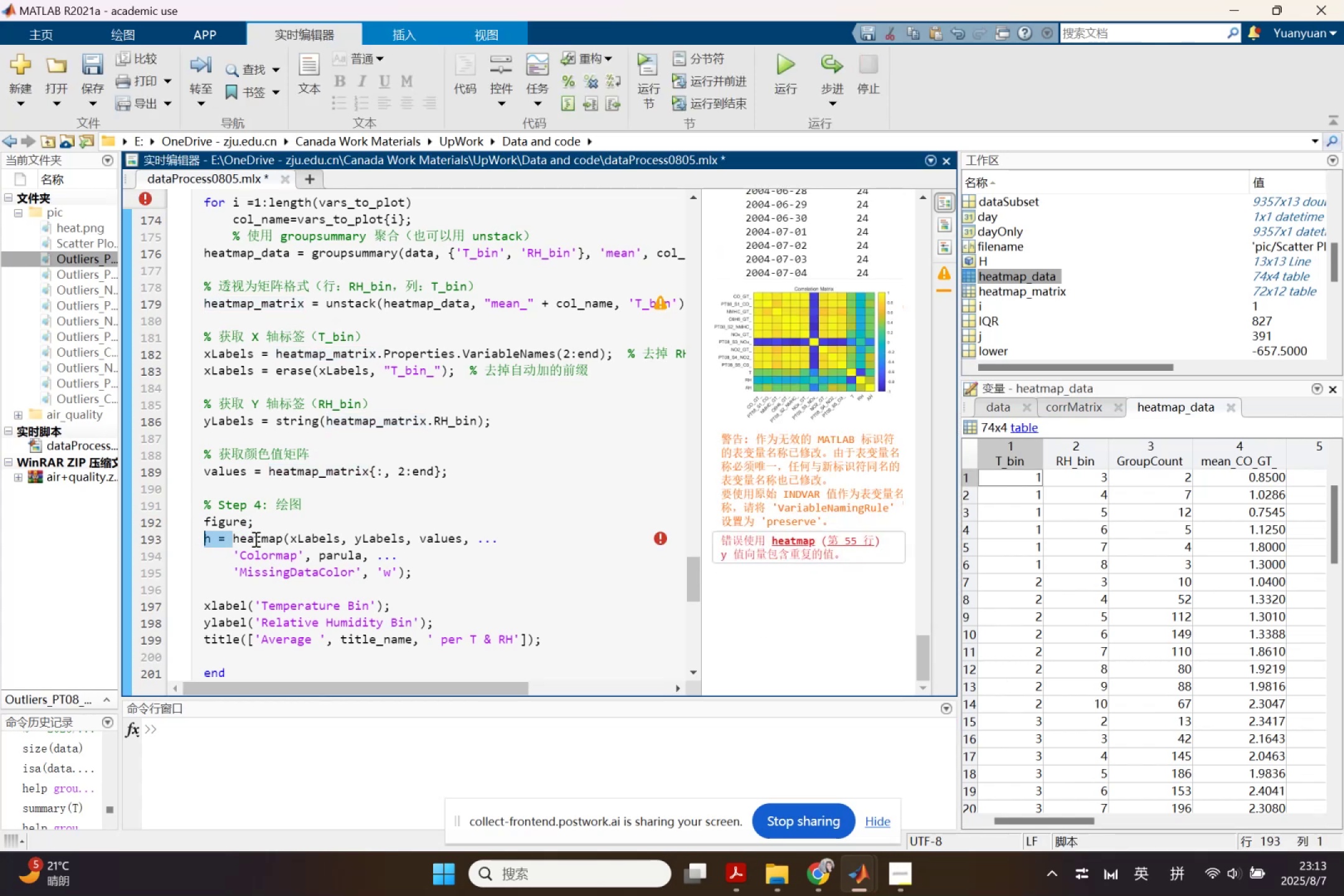 
key(Backspace)
 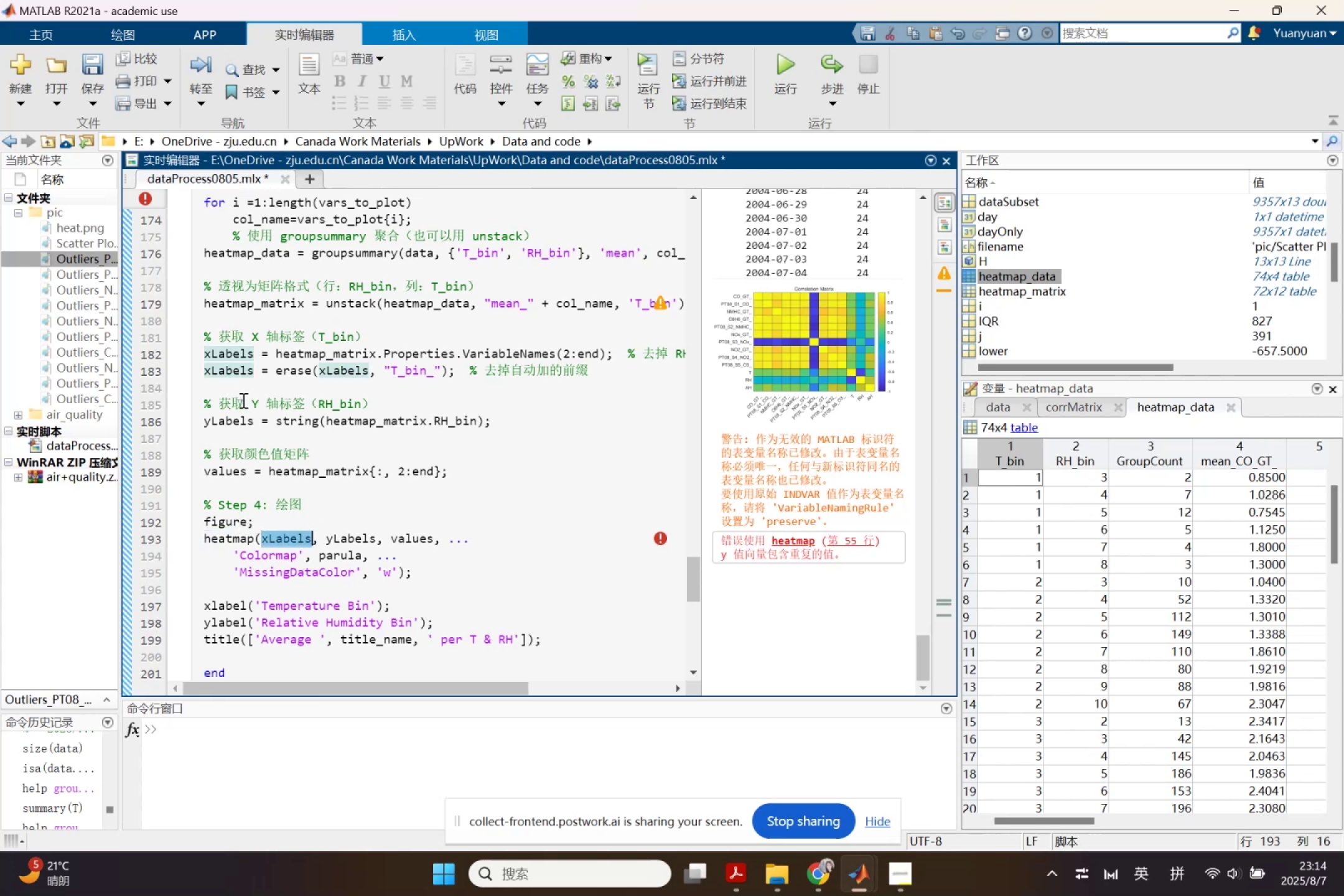 
left_click([304, 448])
 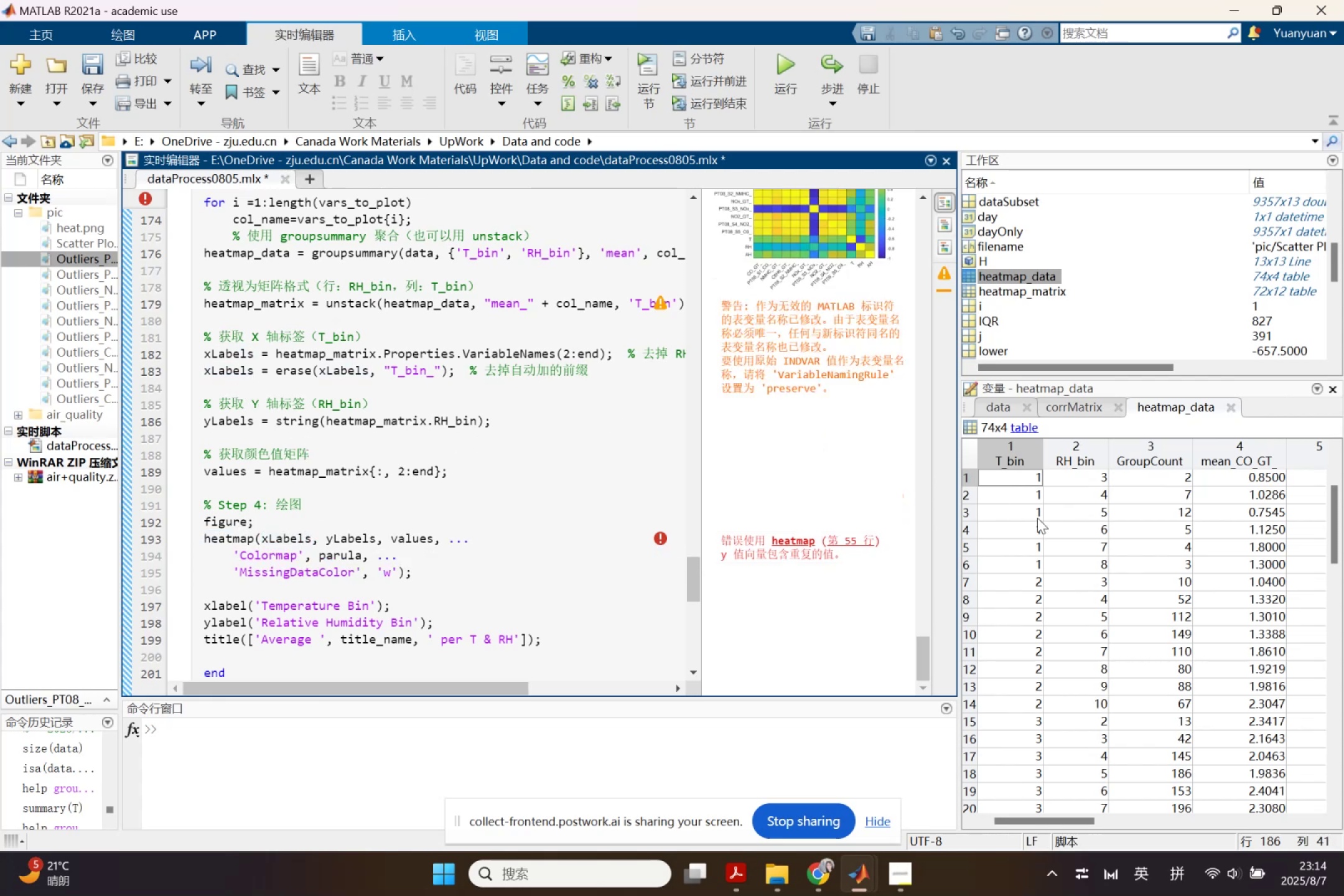 
scroll: coordinate [1095, 720], scroll_direction: down, amount: 21.0
 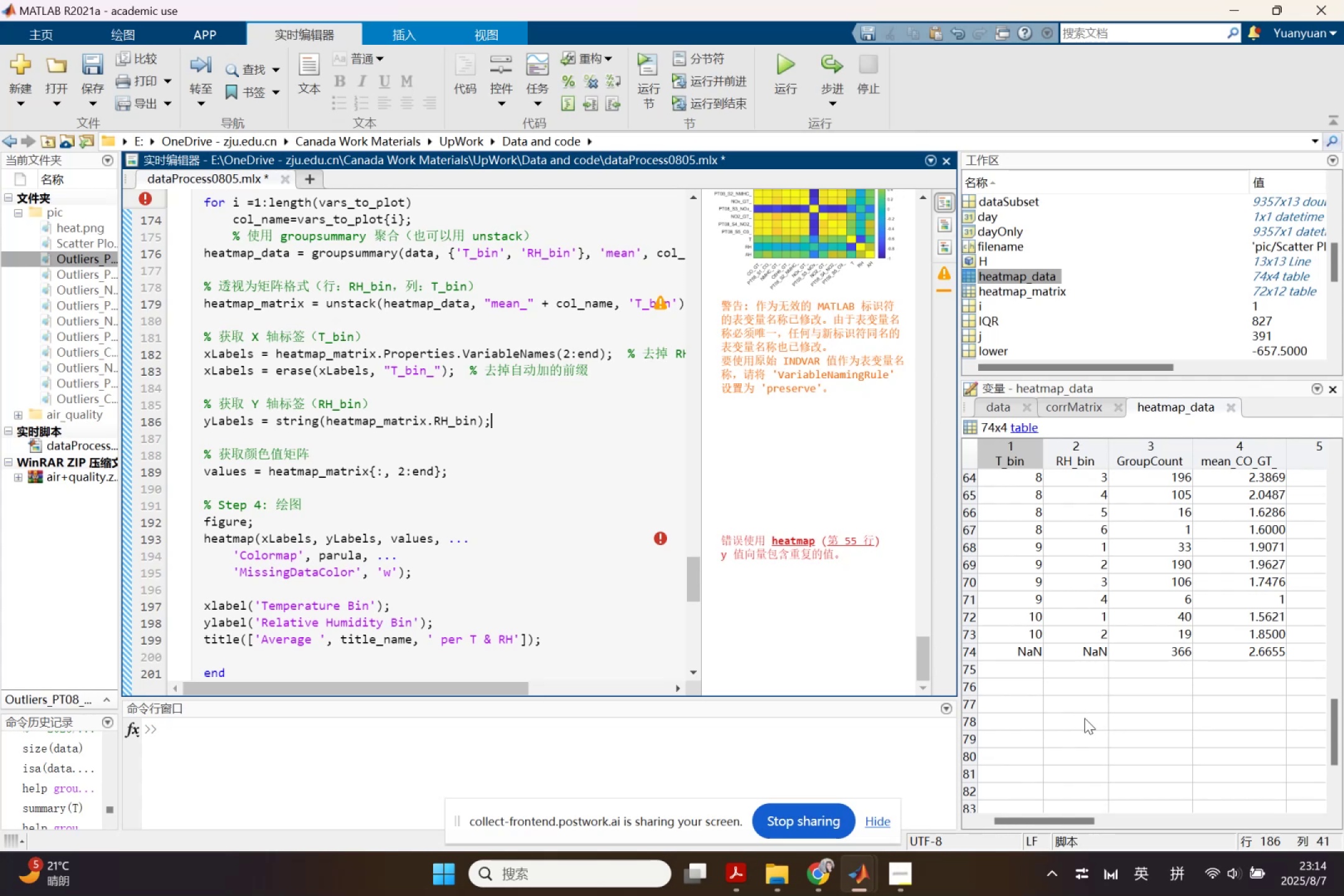 
wait(13.14)
 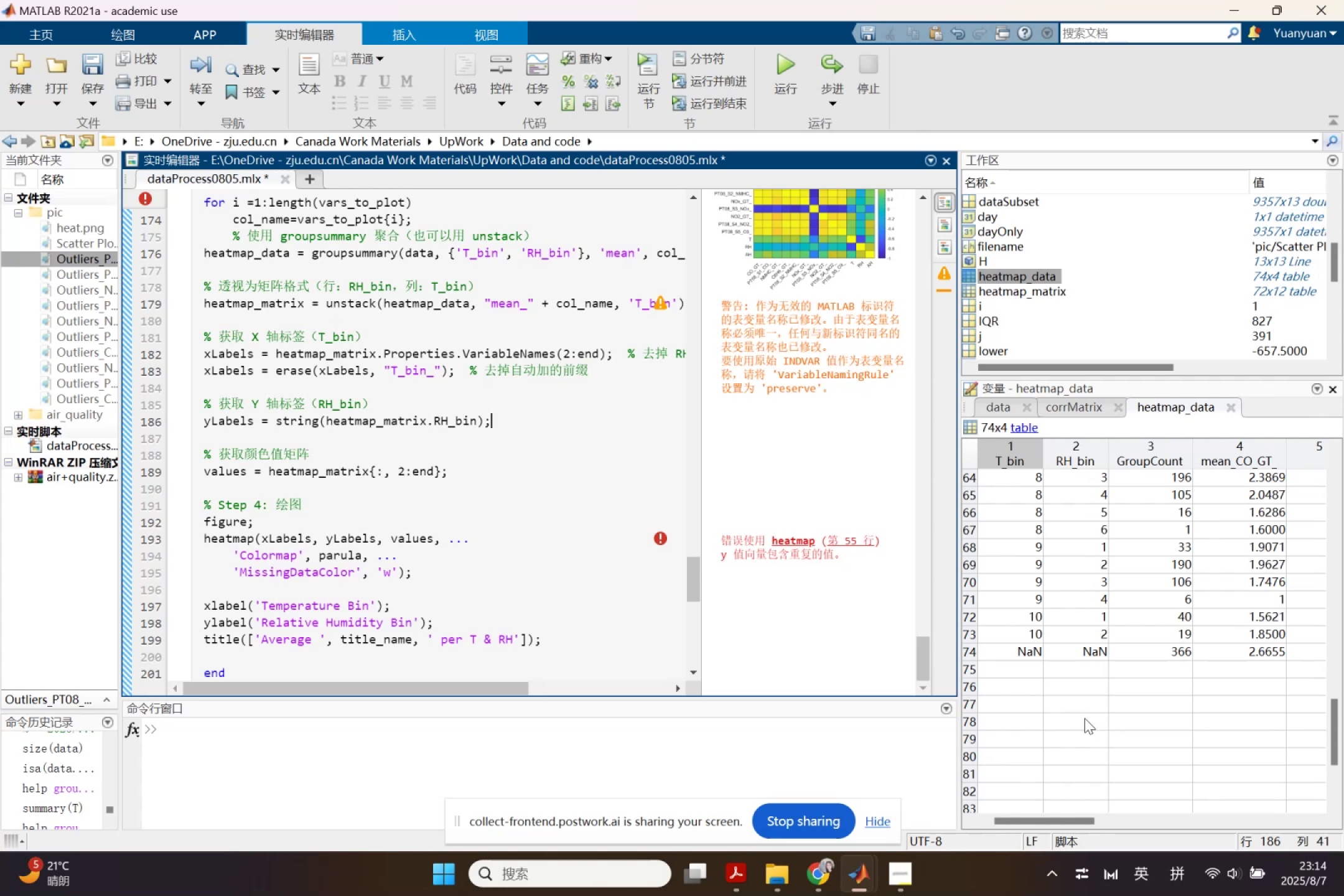 
left_click([999, 410])
 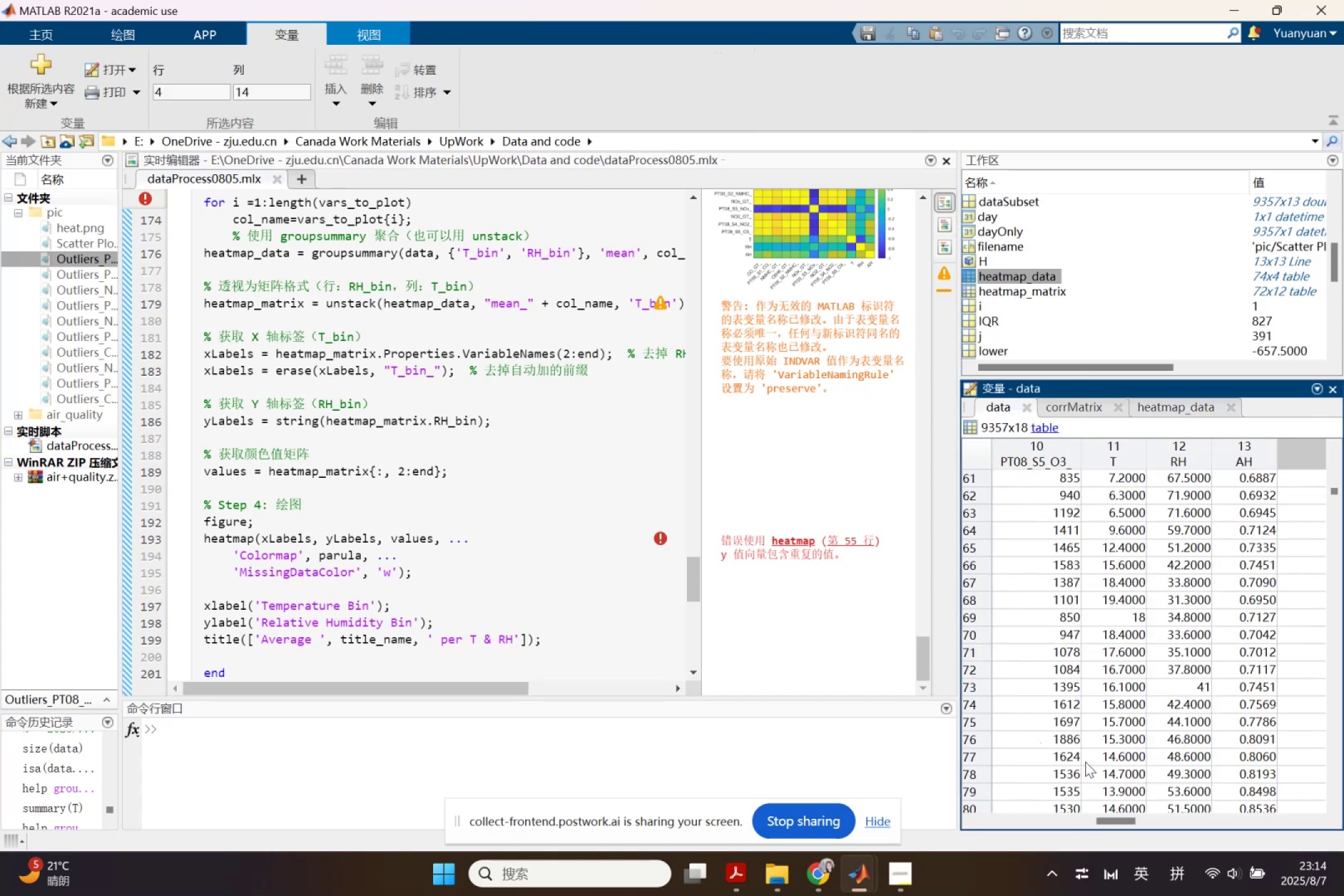 
scroll: coordinate [1141, 707], scroll_direction: down, amount: 118.0
 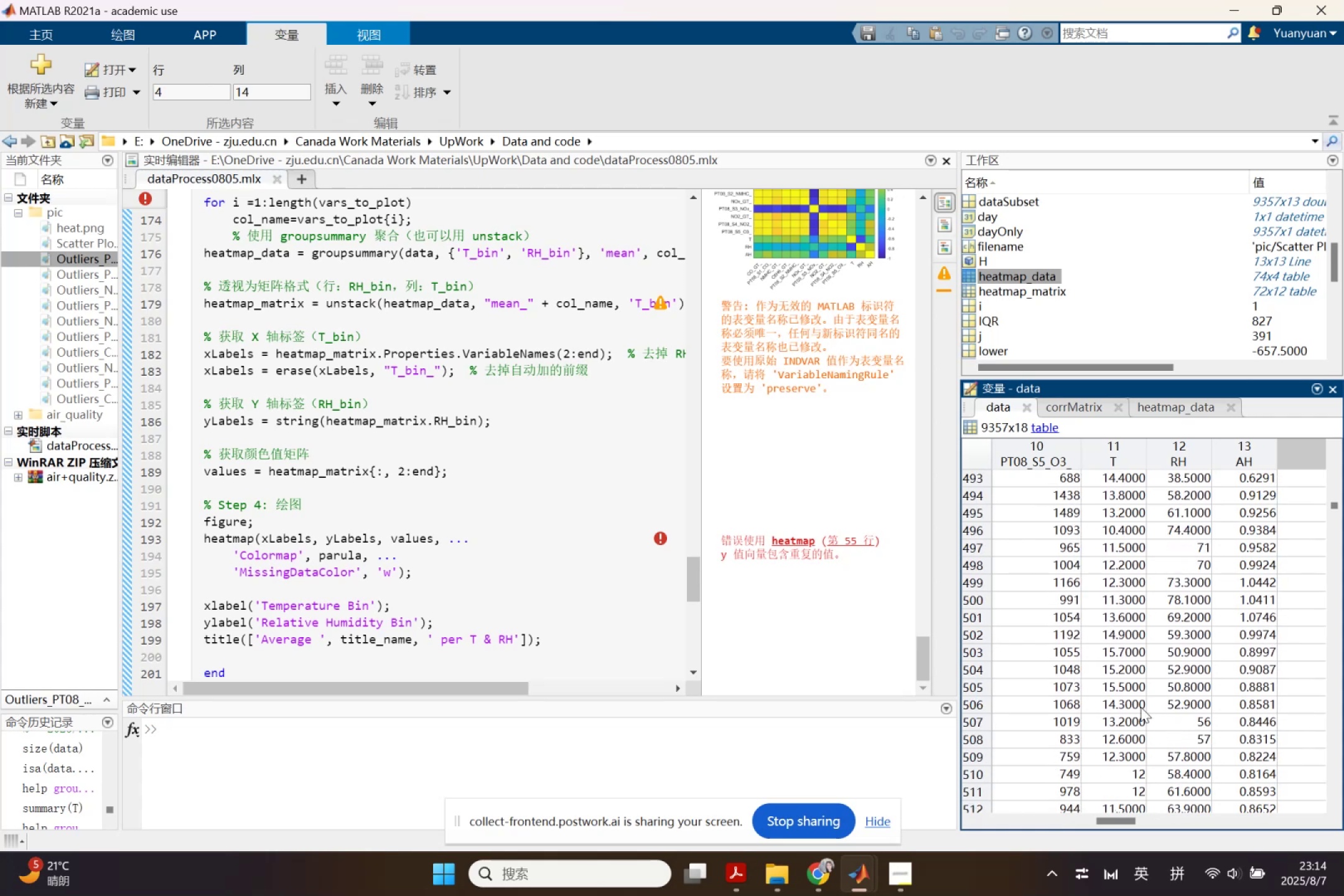 
scroll: coordinate [1141, 707], scroll_direction: down, amount: 3.0
 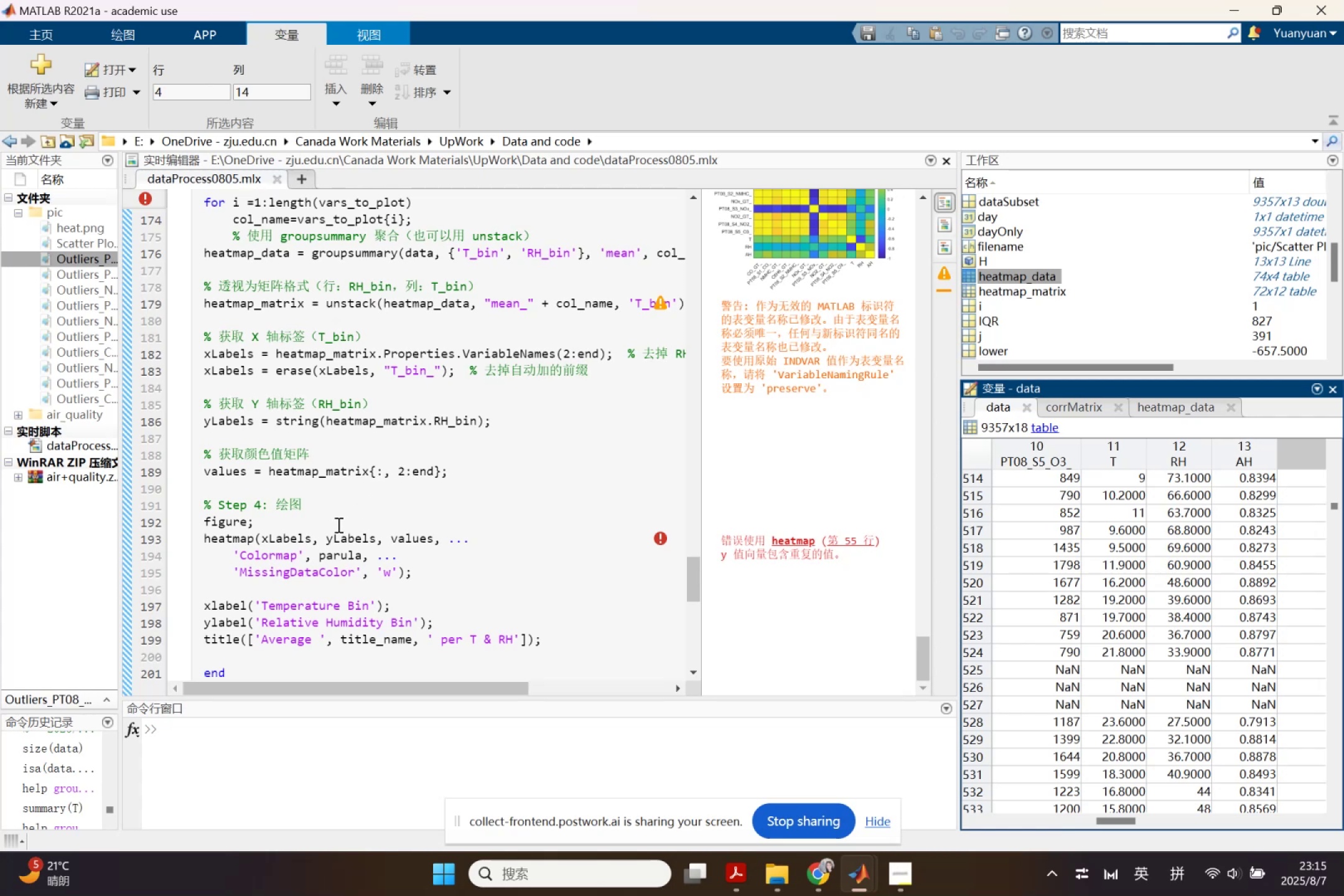 
wait(7.58)
 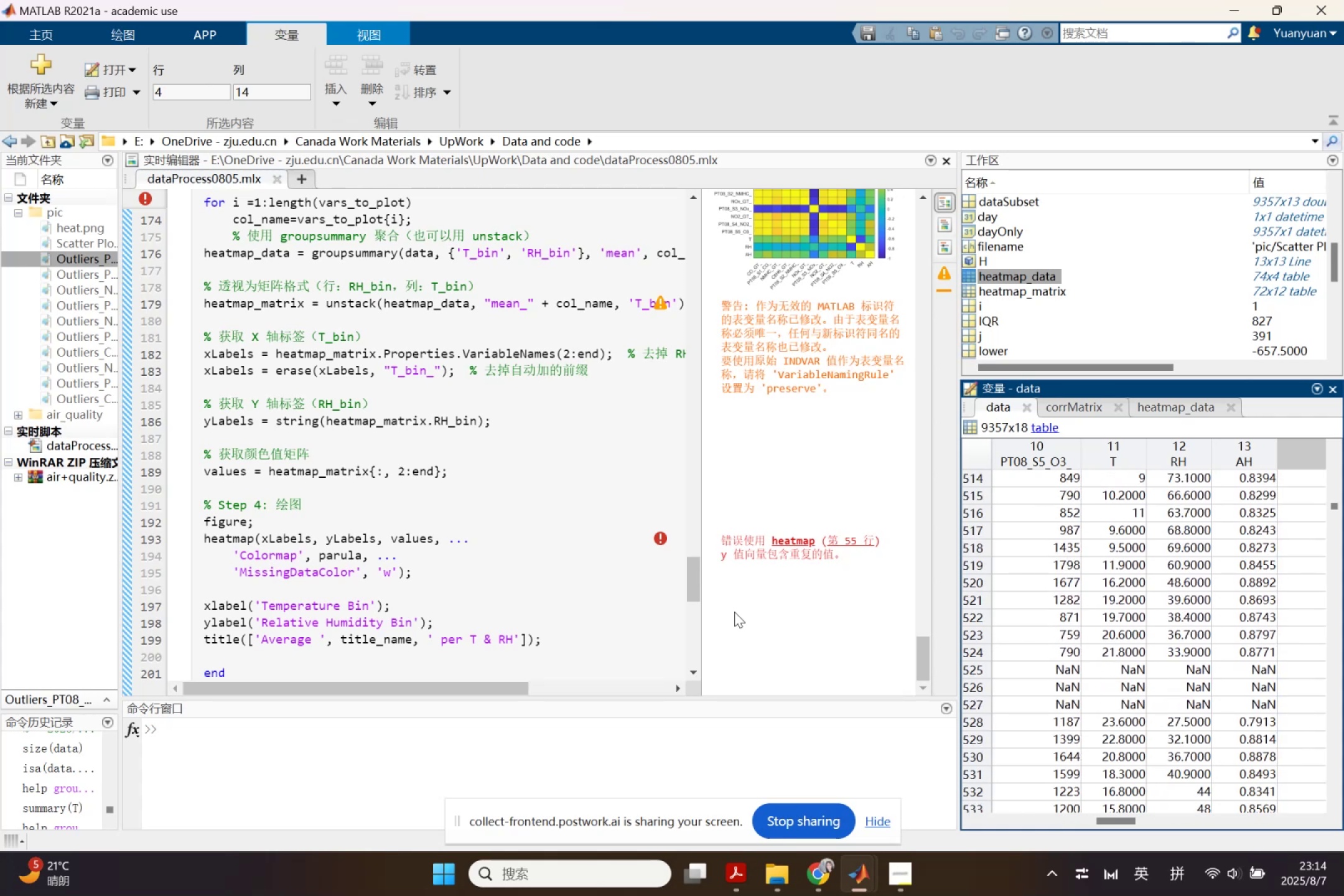 
left_click([1171, 407])
 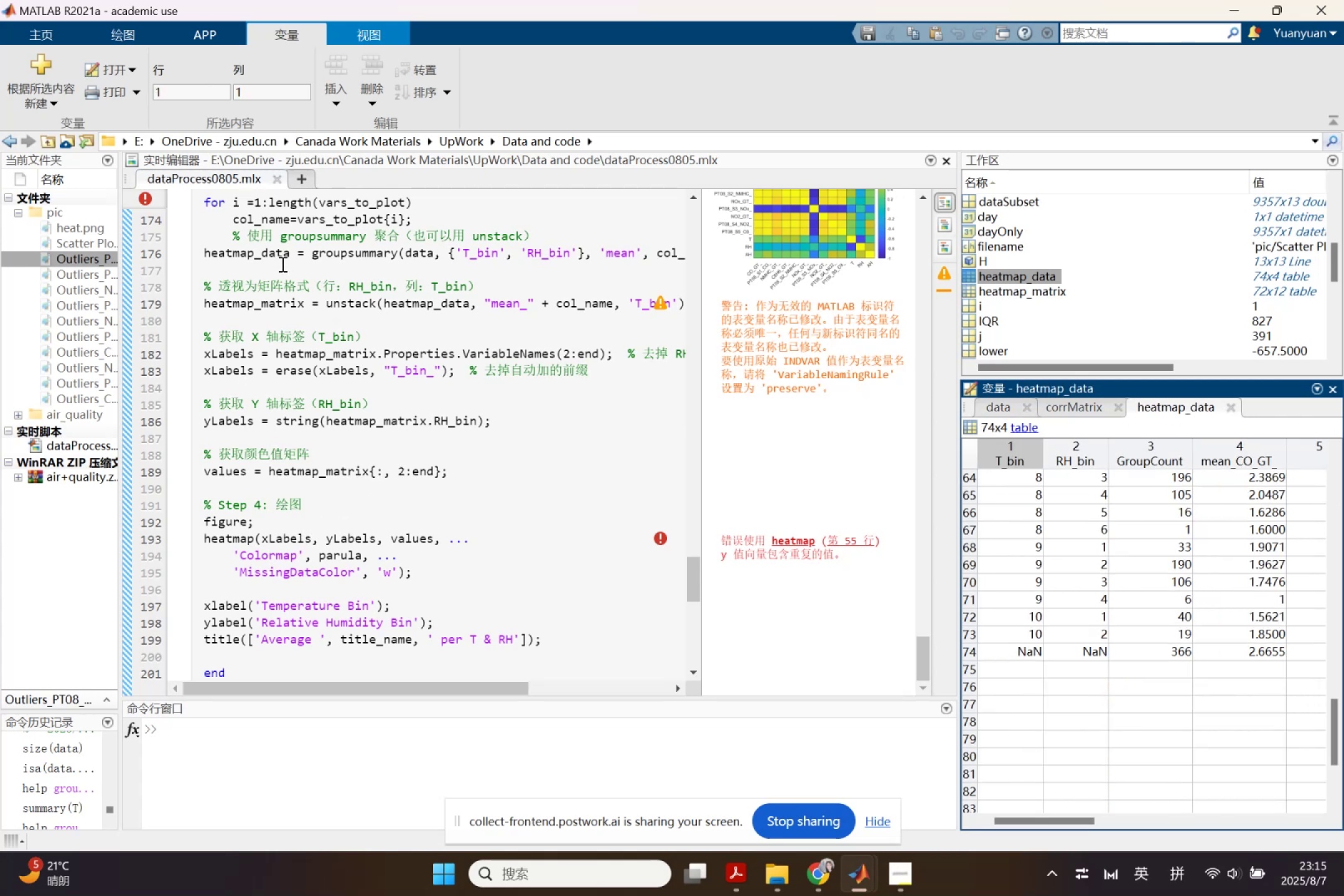 
left_click([294, 302])
 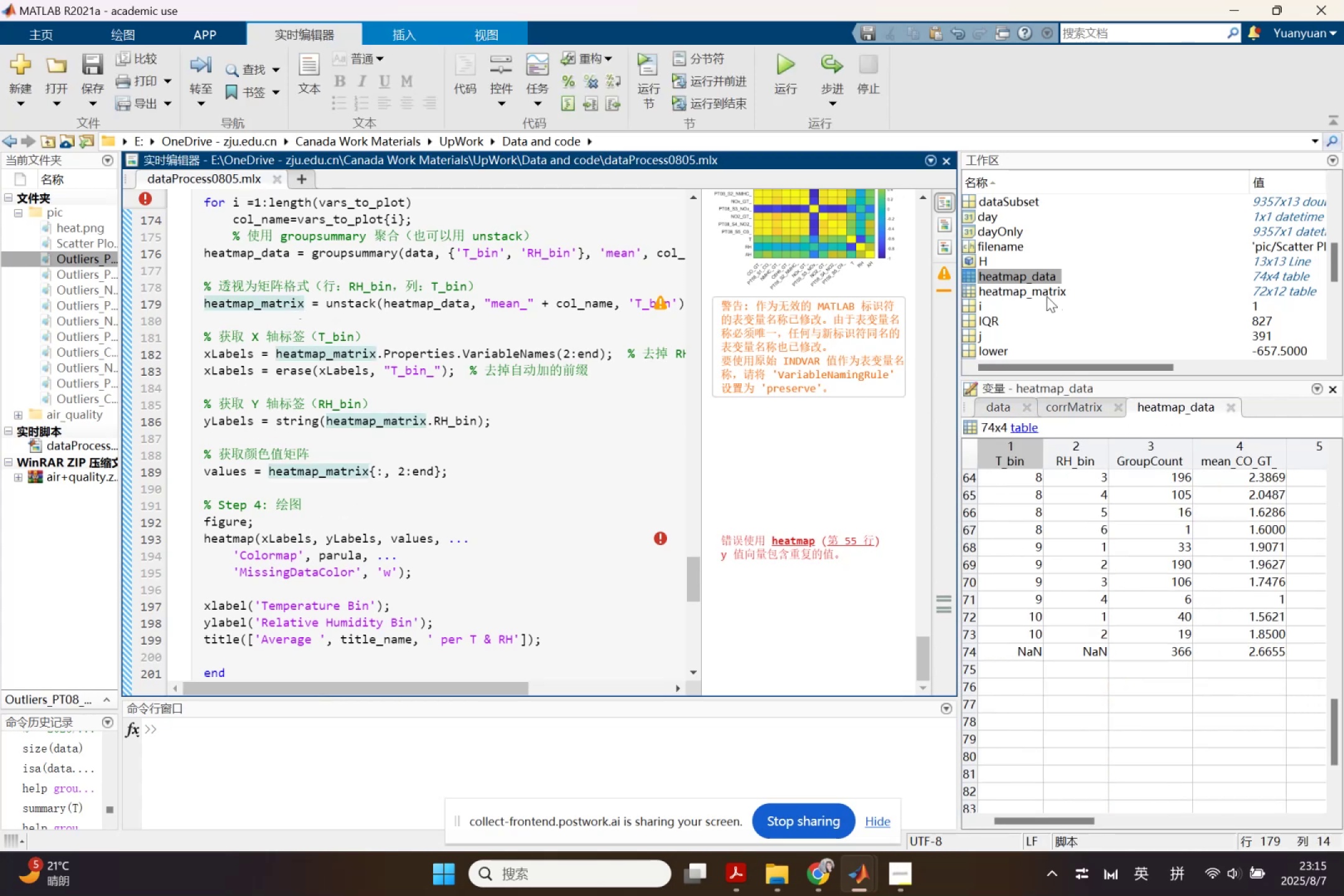 
double_click([1047, 296])
 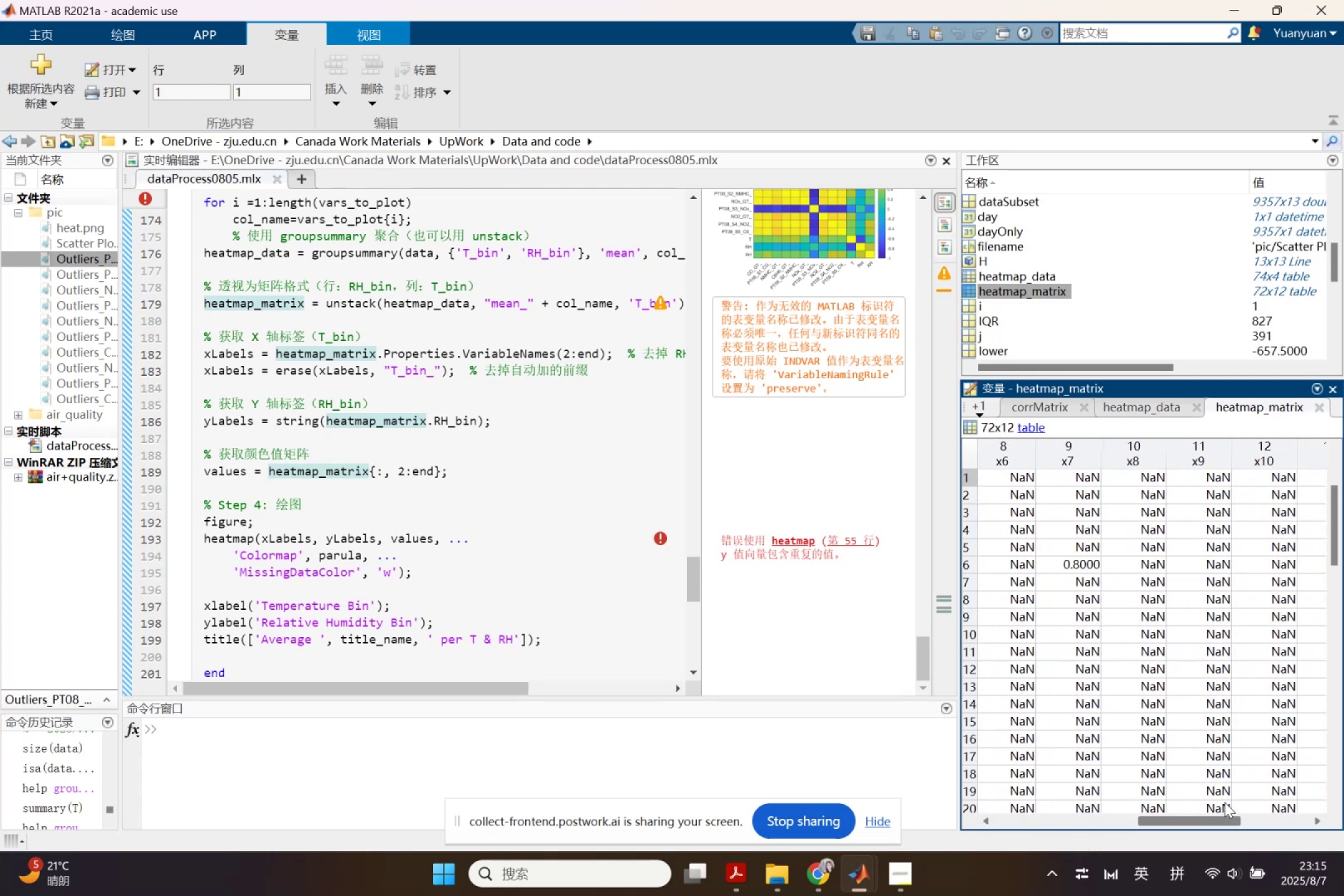 
wait(9.54)
 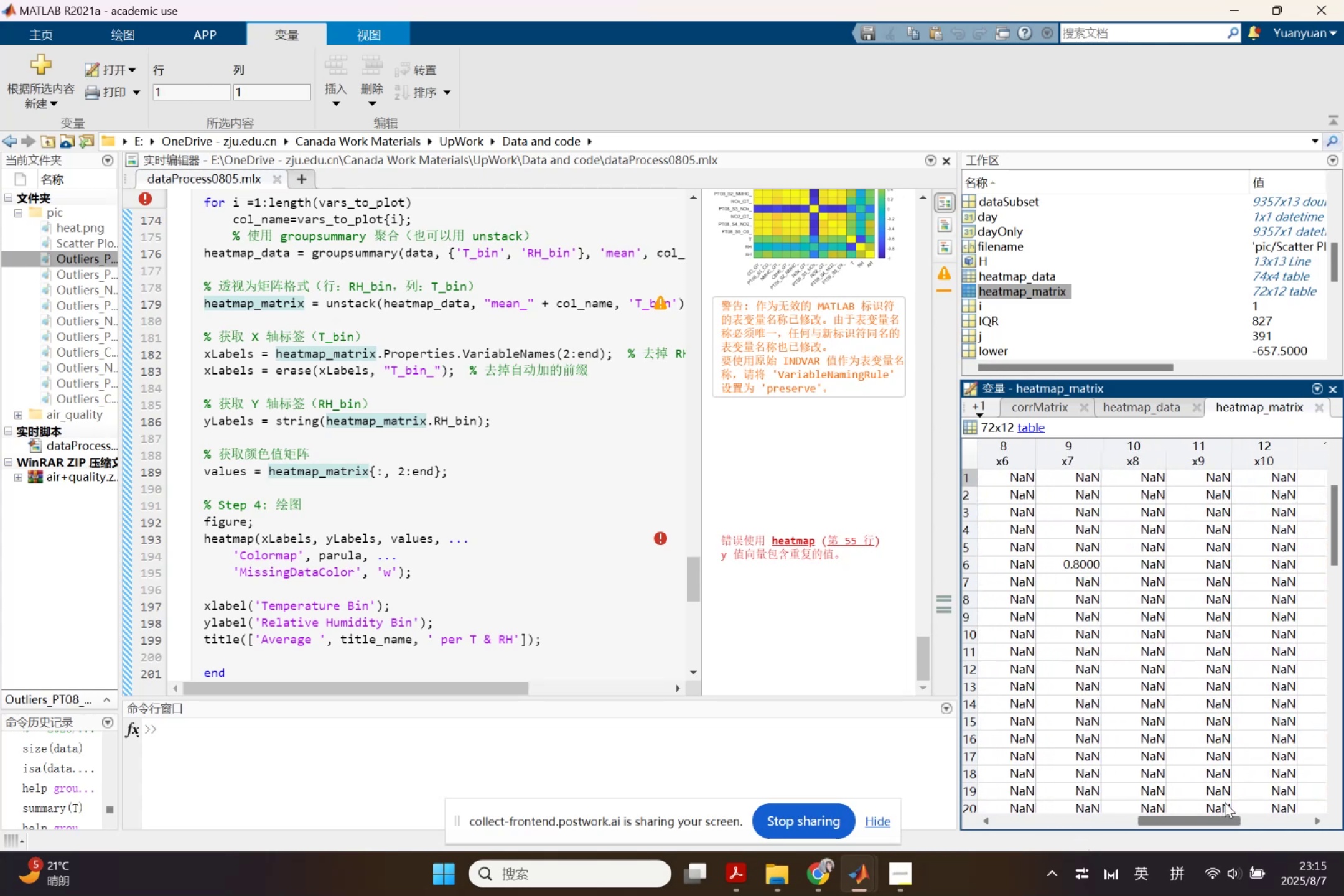 
left_click([498, 408])
 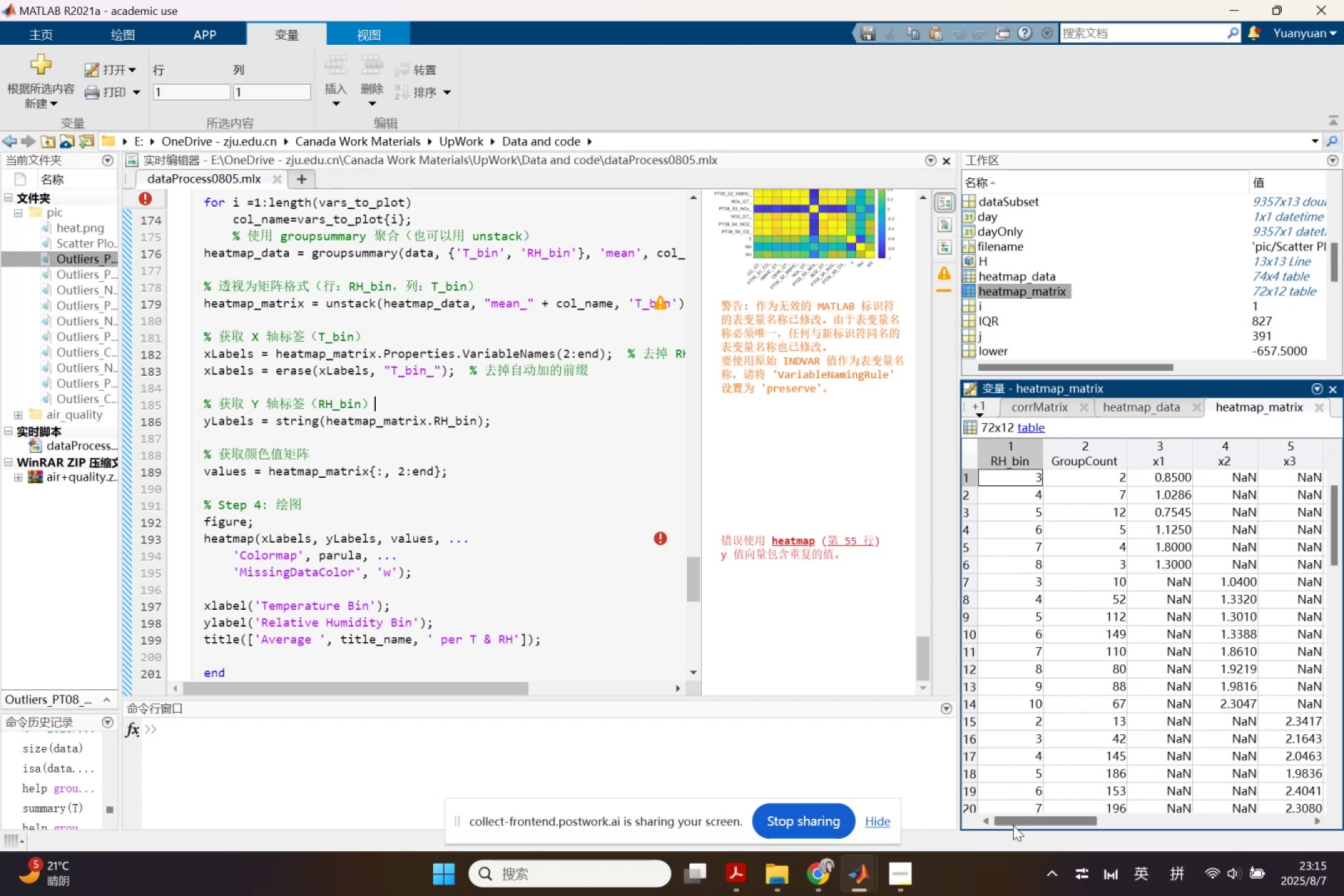 
wait(5.31)
 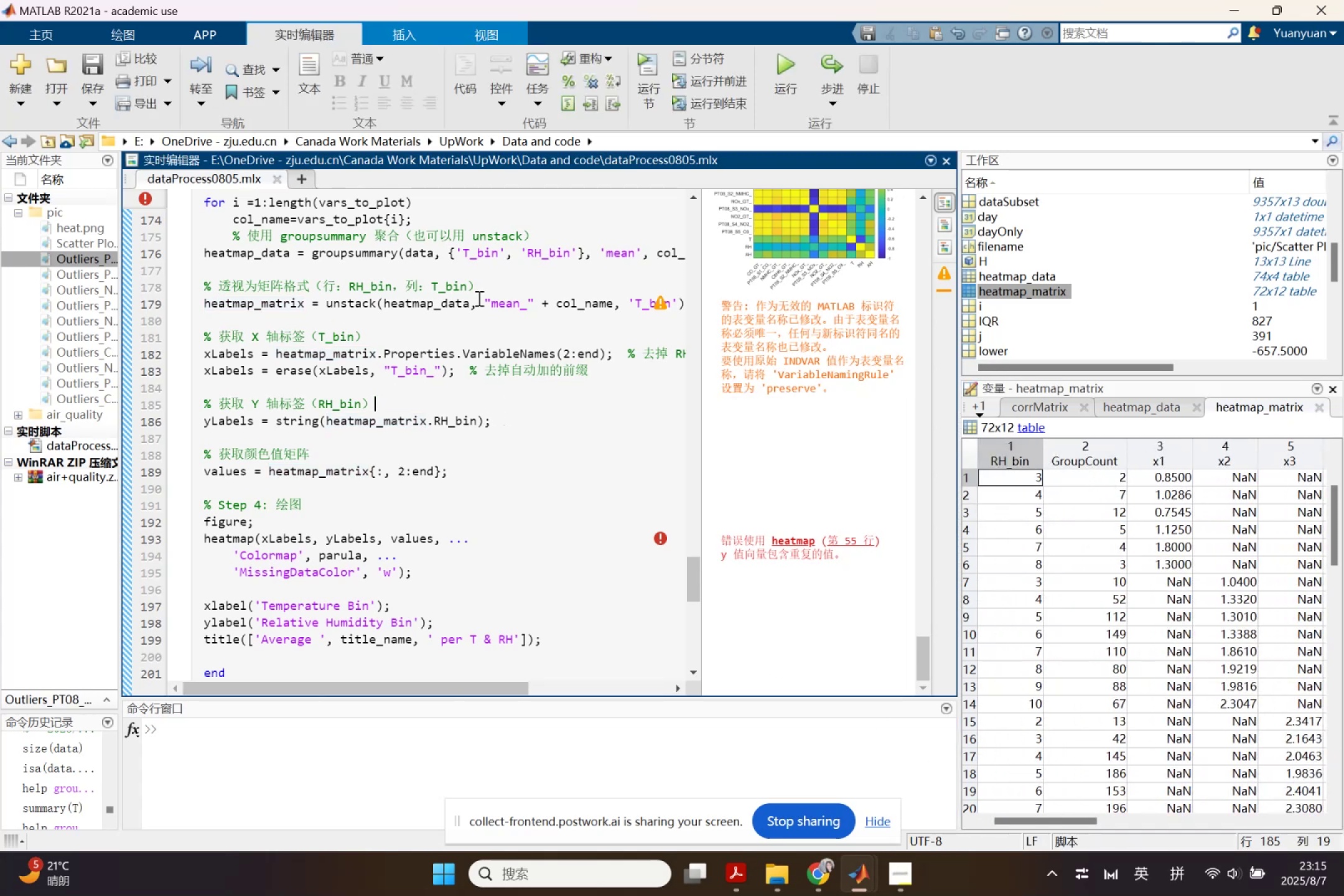 
left_click([231, 324])
 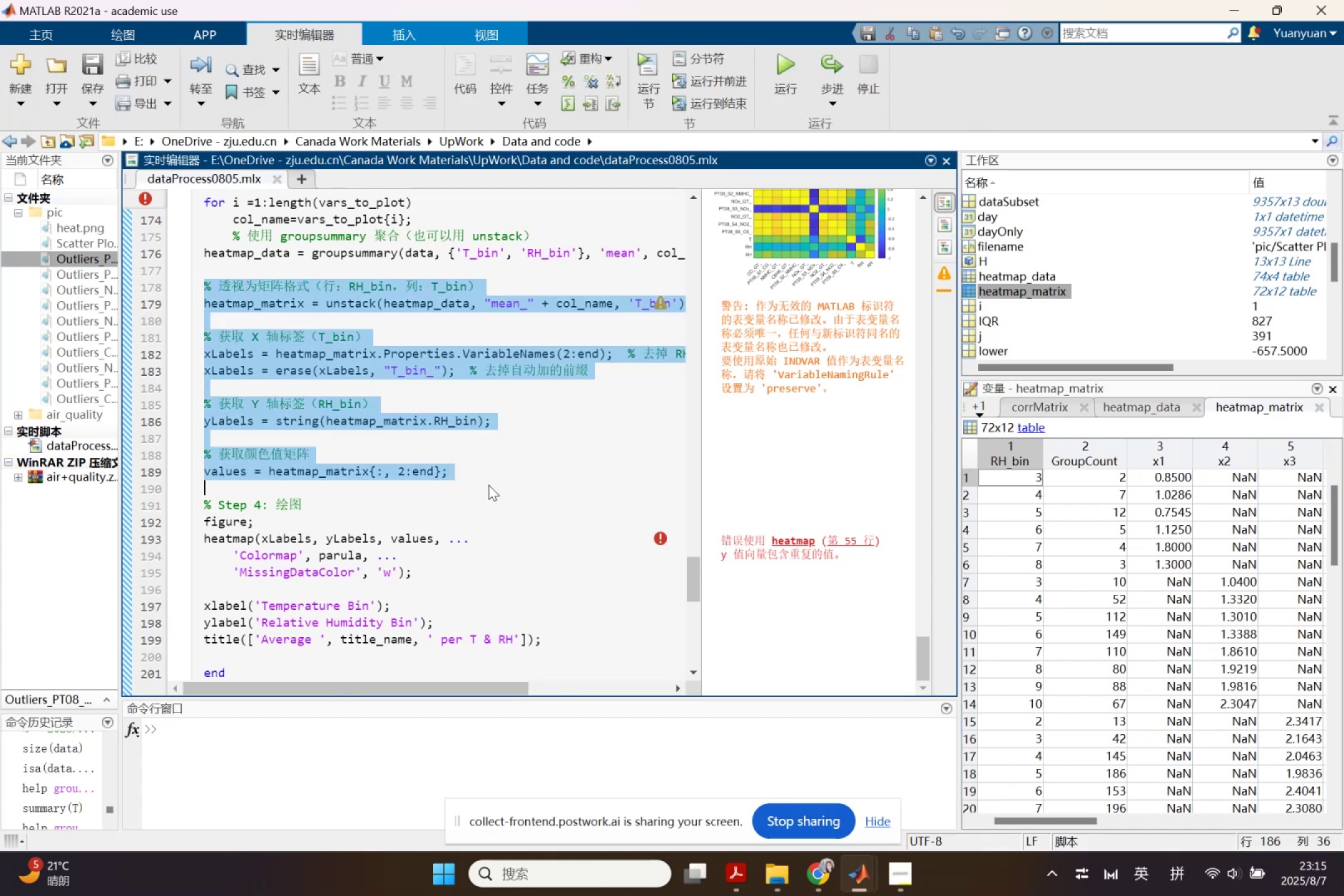 
wait(6.61)
 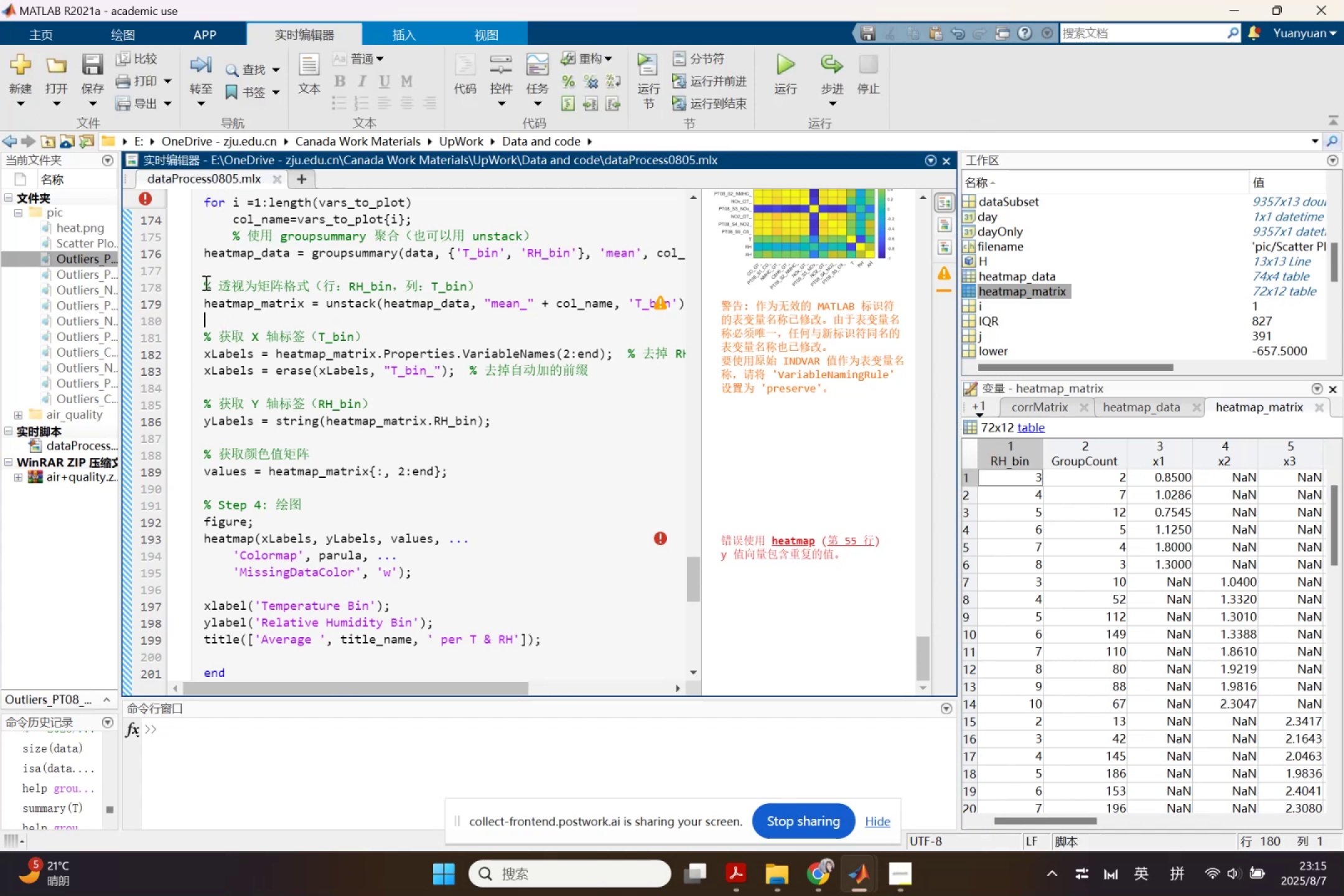 
hold_key(key=ControlLeft, duration=4.53)
 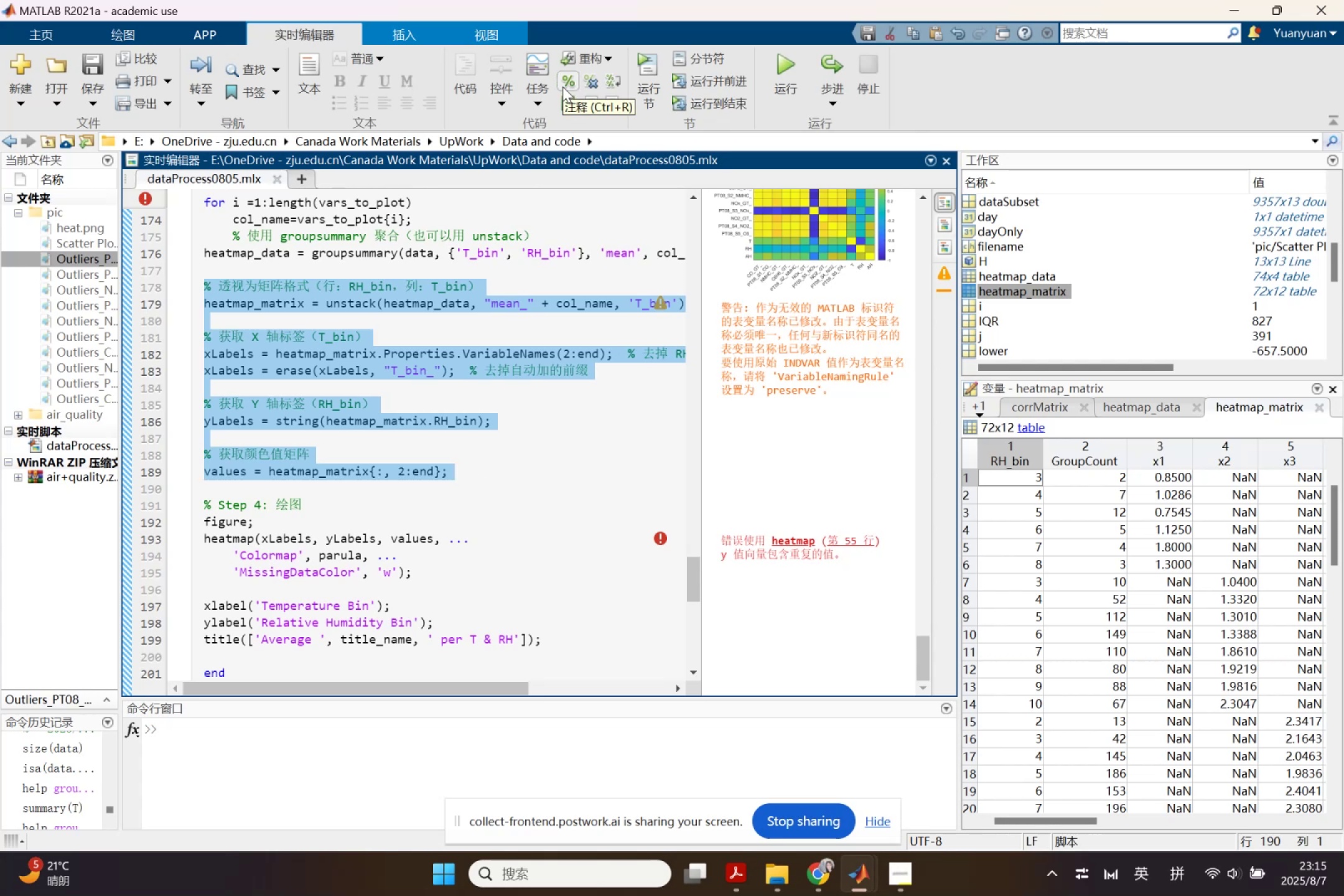 
key(Control+R)
 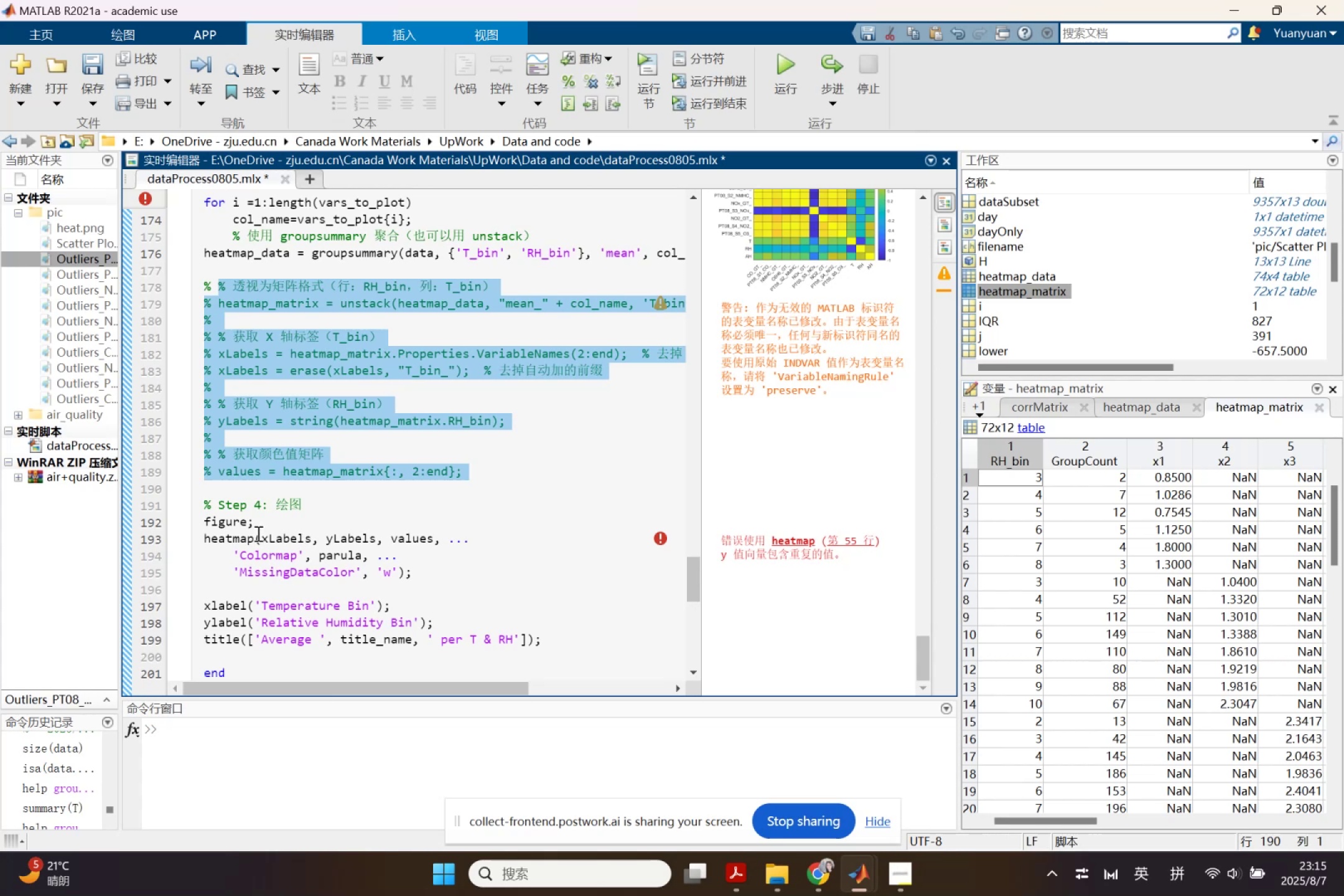 
wait(5.94)
 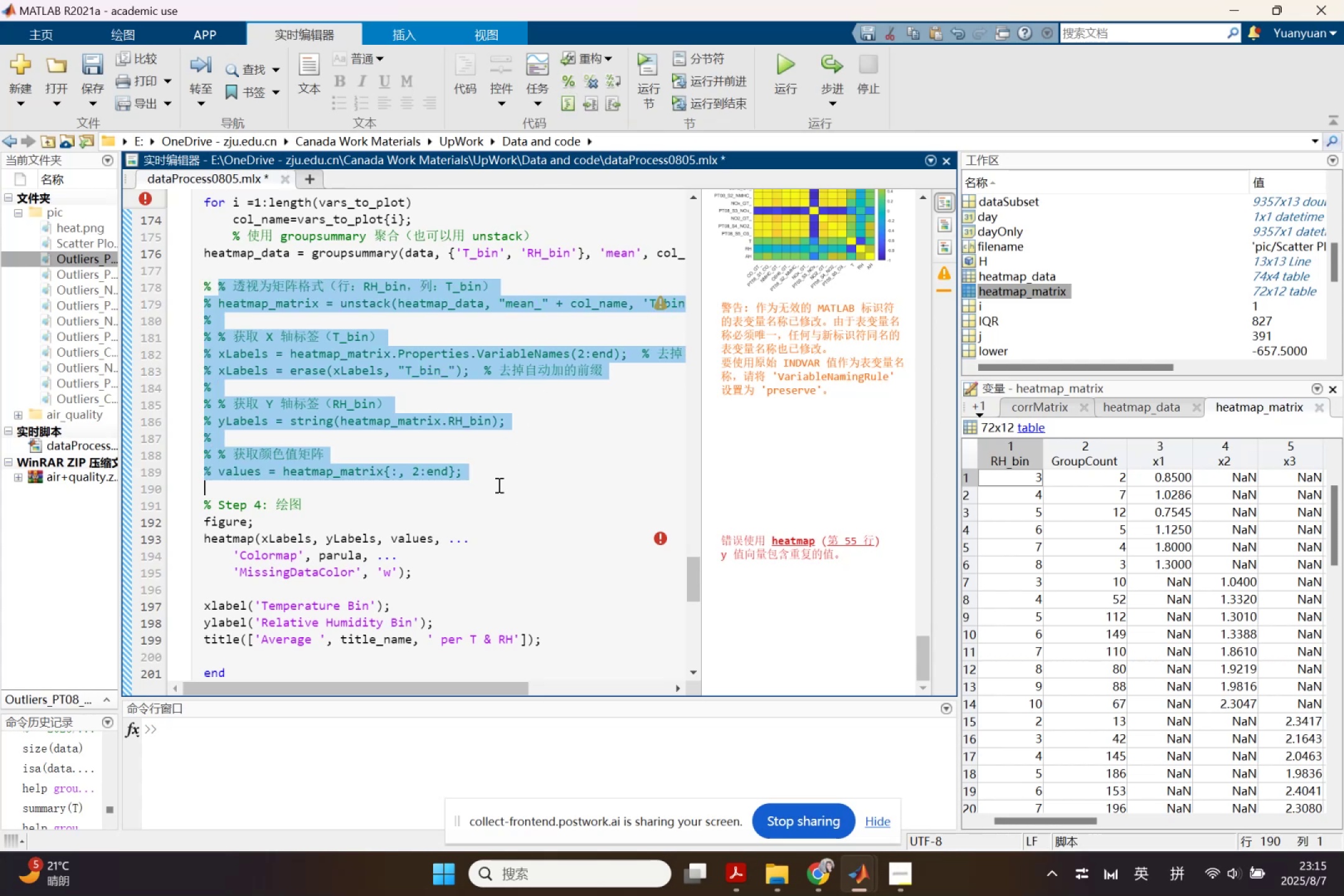 
left_click([1149, 417])
 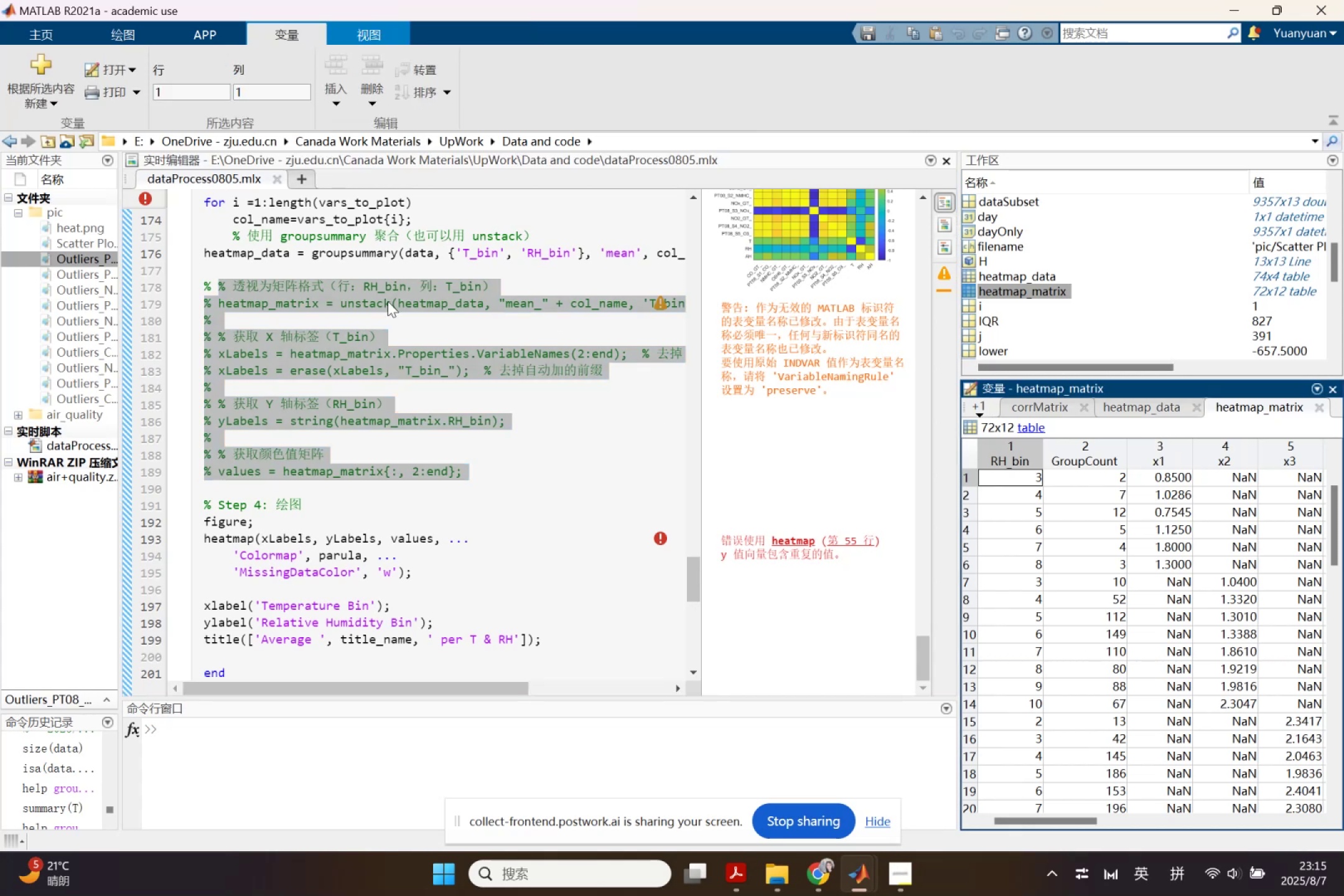 
left_click([214, 285])
 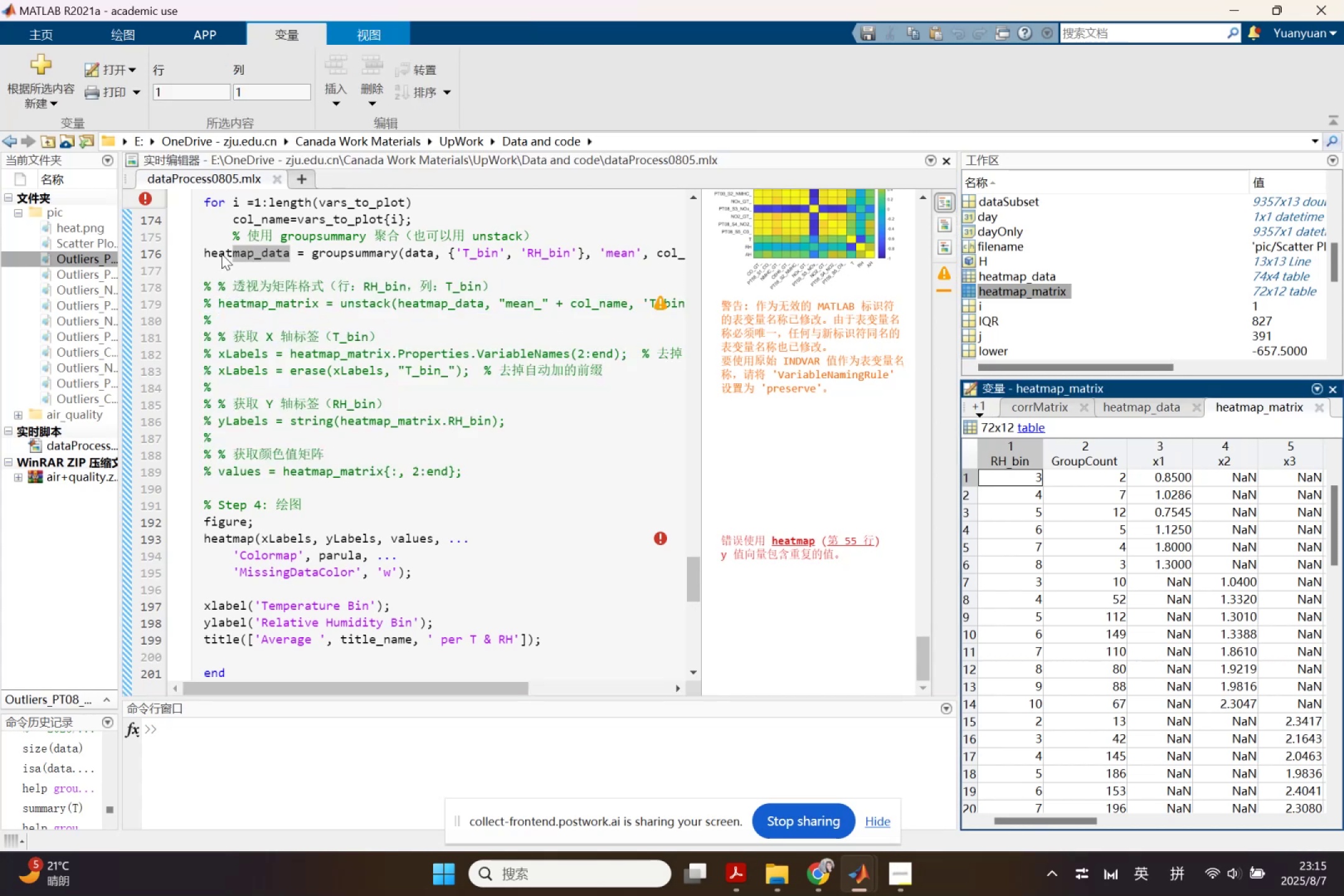 
key(Control+ControlLeft)
 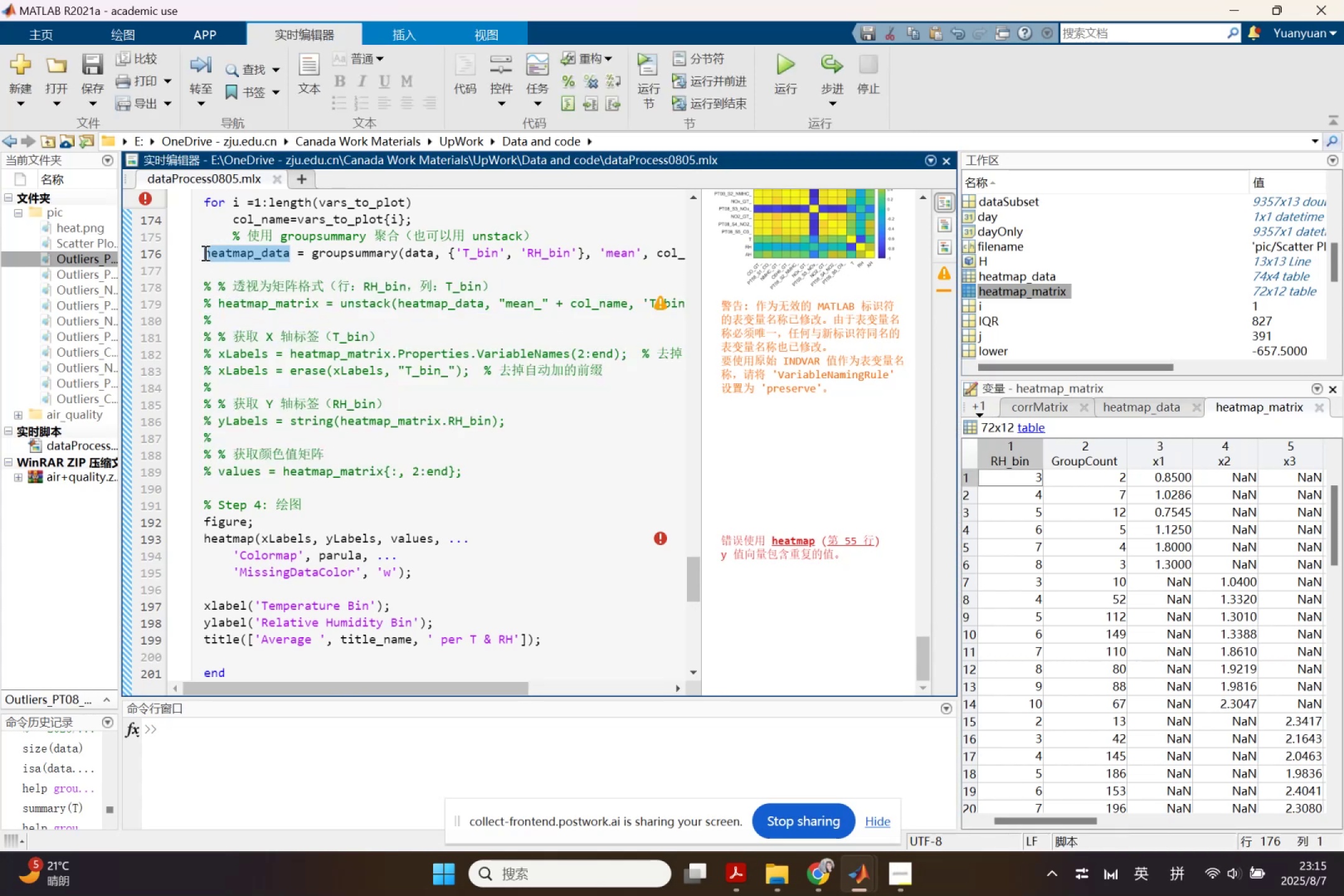 
key(Control+C)
 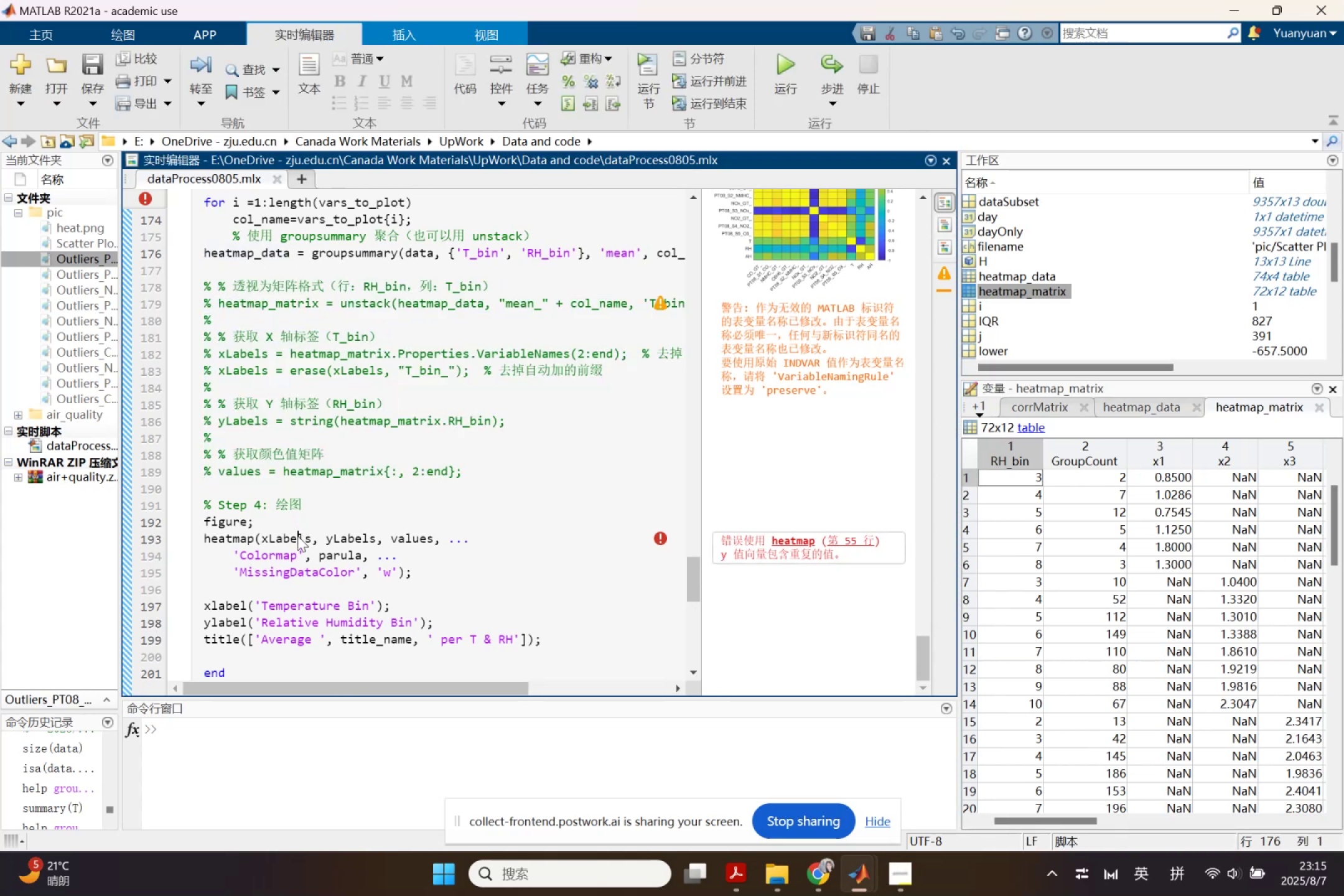 
double_click([297, 536])
 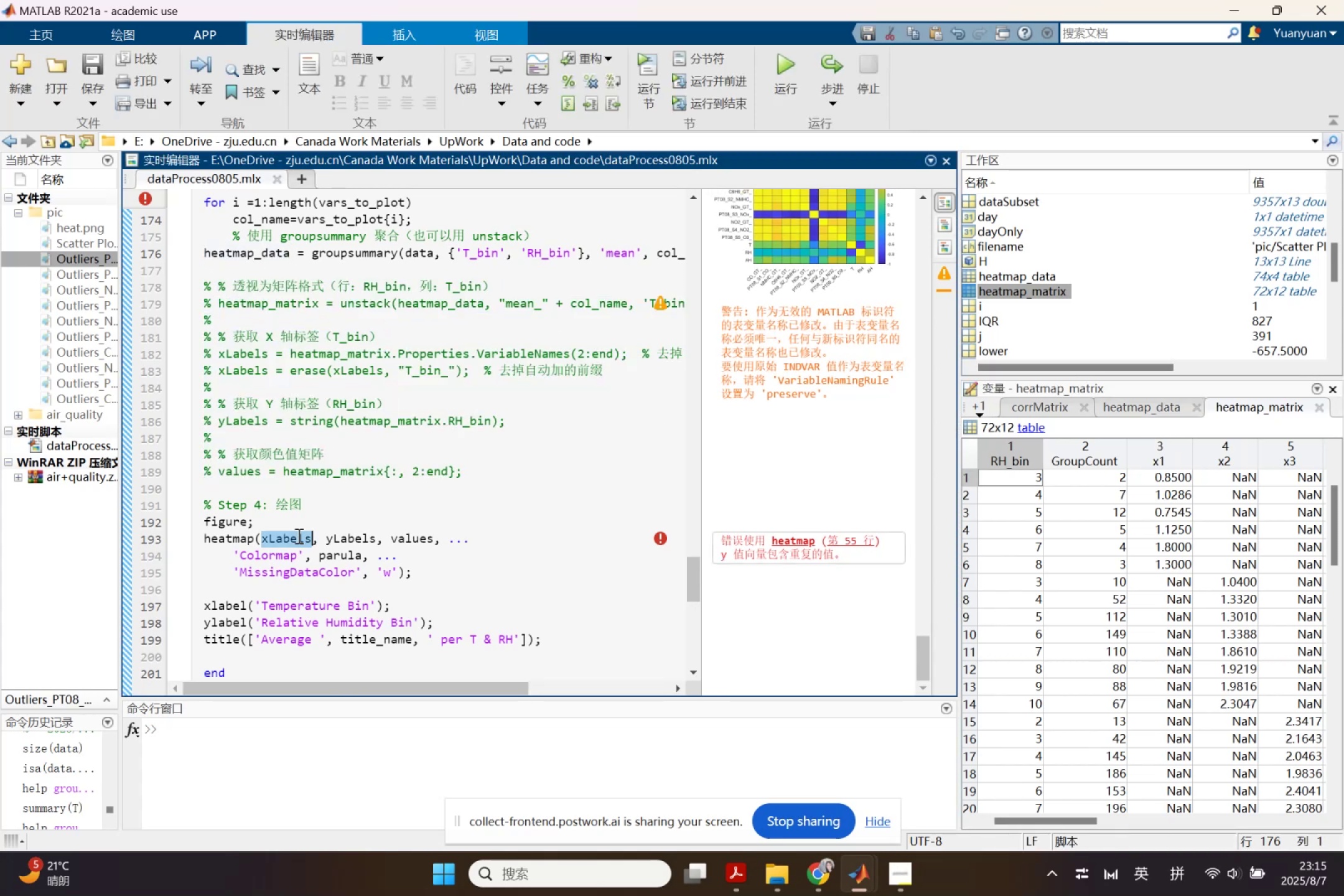 
key(Control+ControlLeft)
 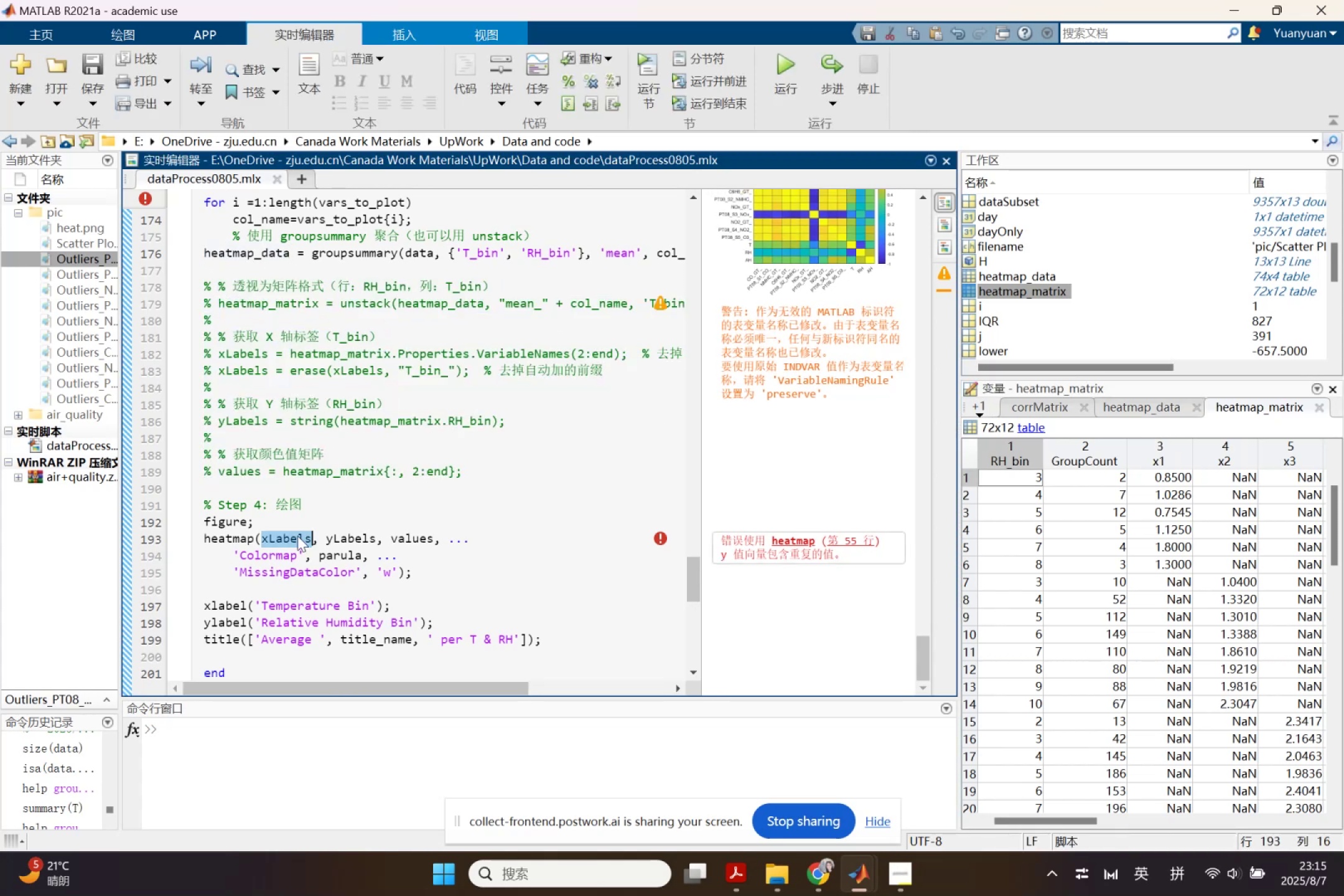 
key(Control+V)
 